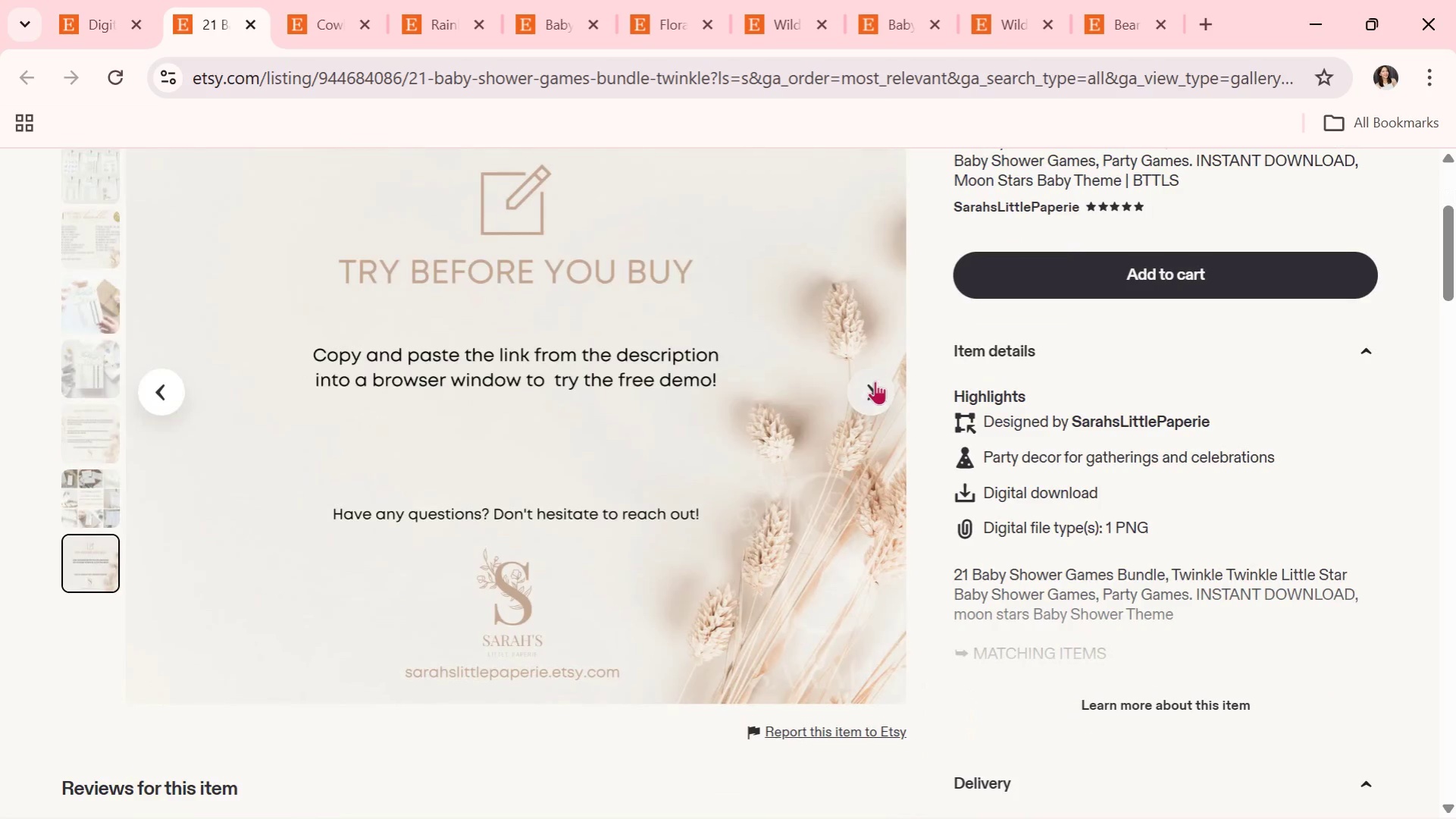 
left_click([875, 381])
 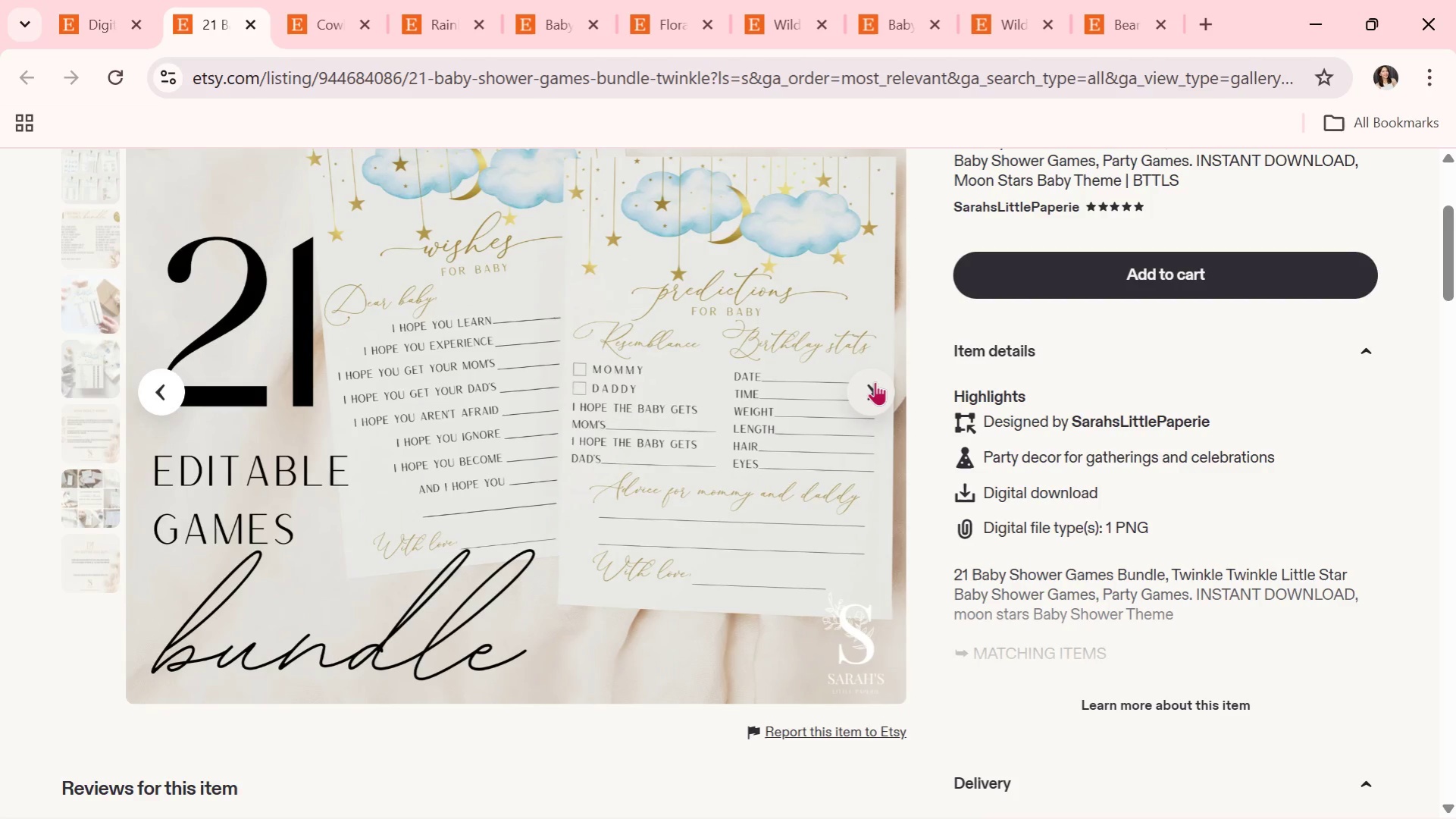 
wait(10.59)
 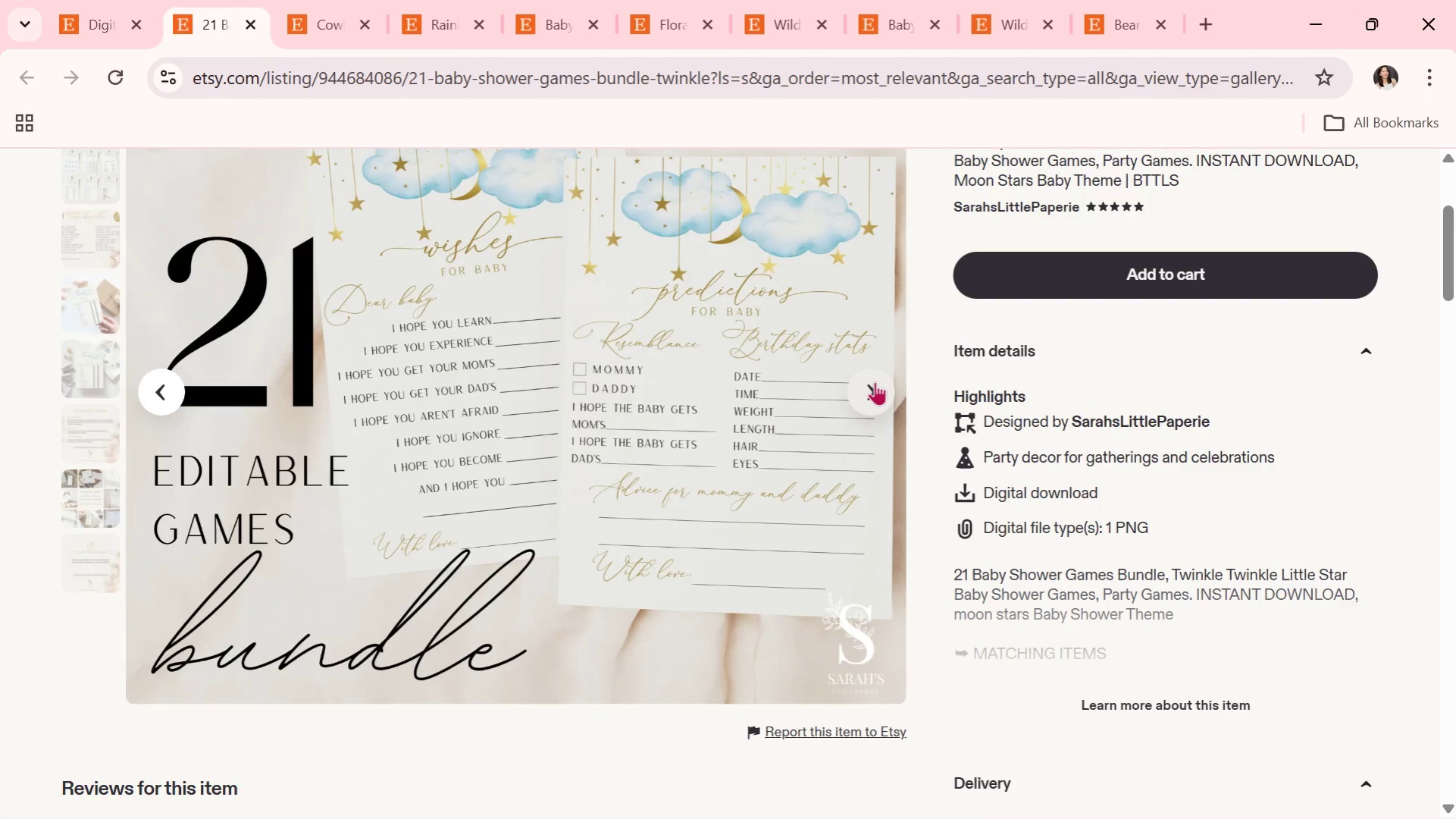 
left_click([873, 388])
 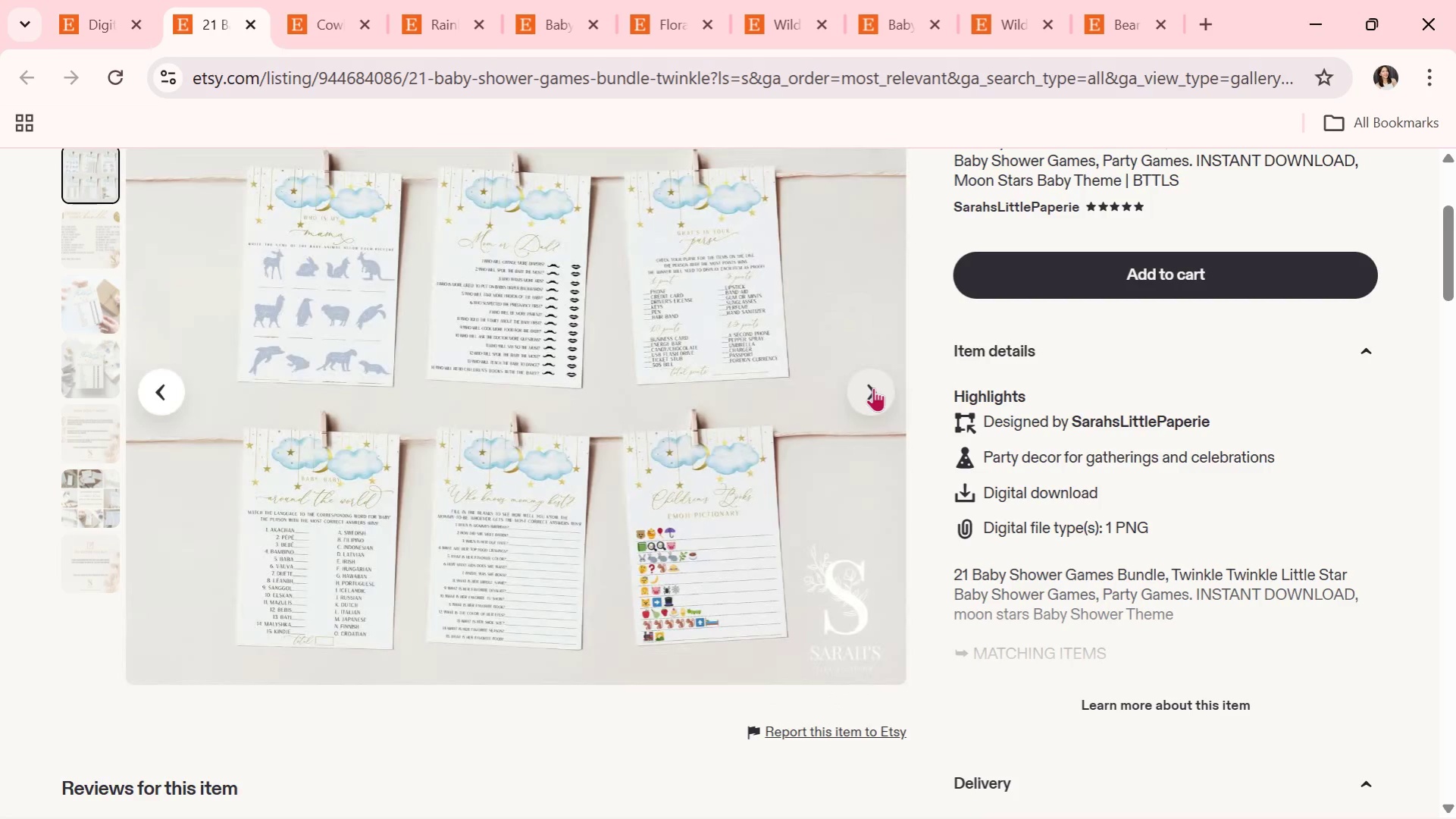 
wait(6.83)
 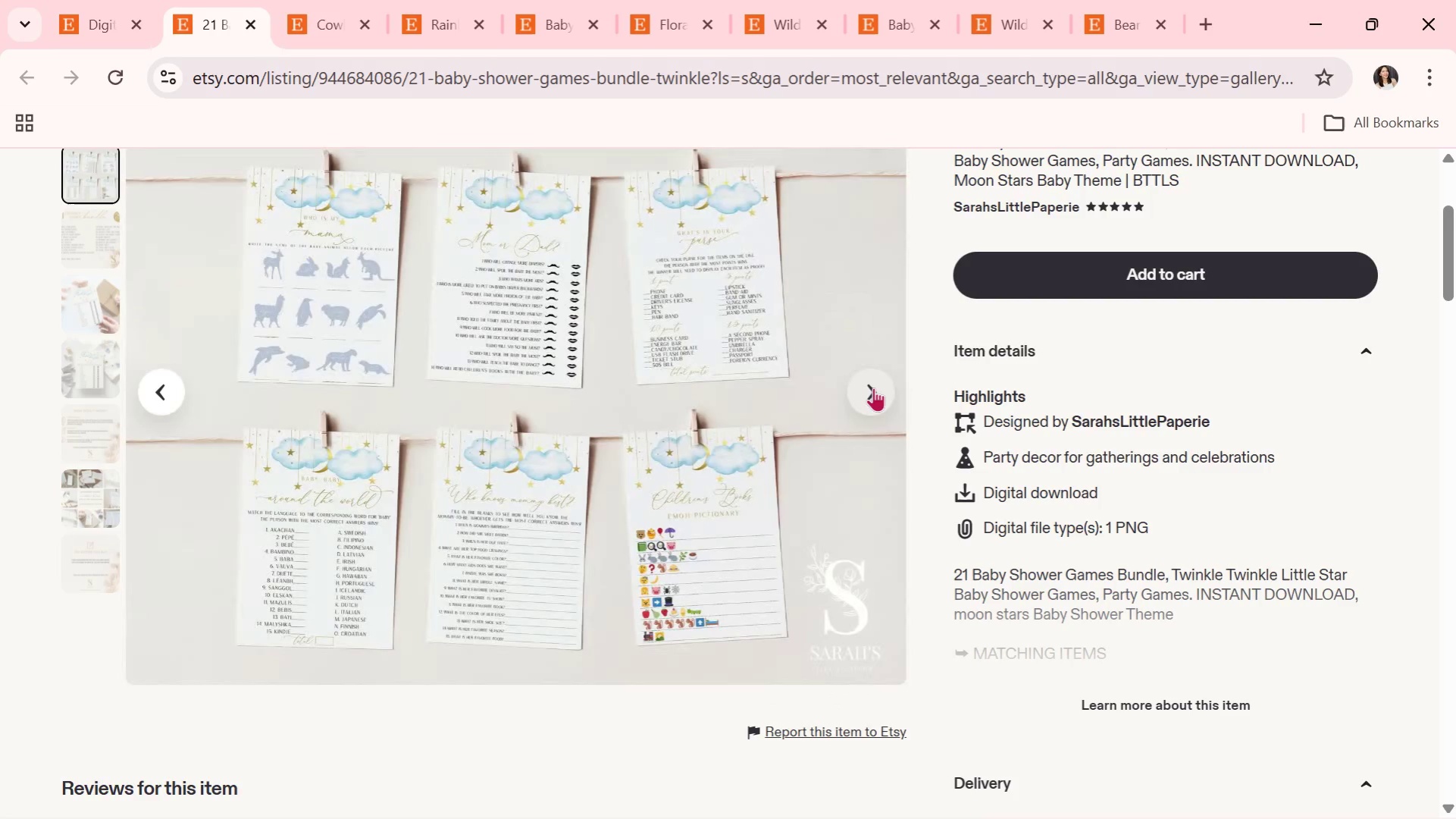 
left_click([873, 388])
 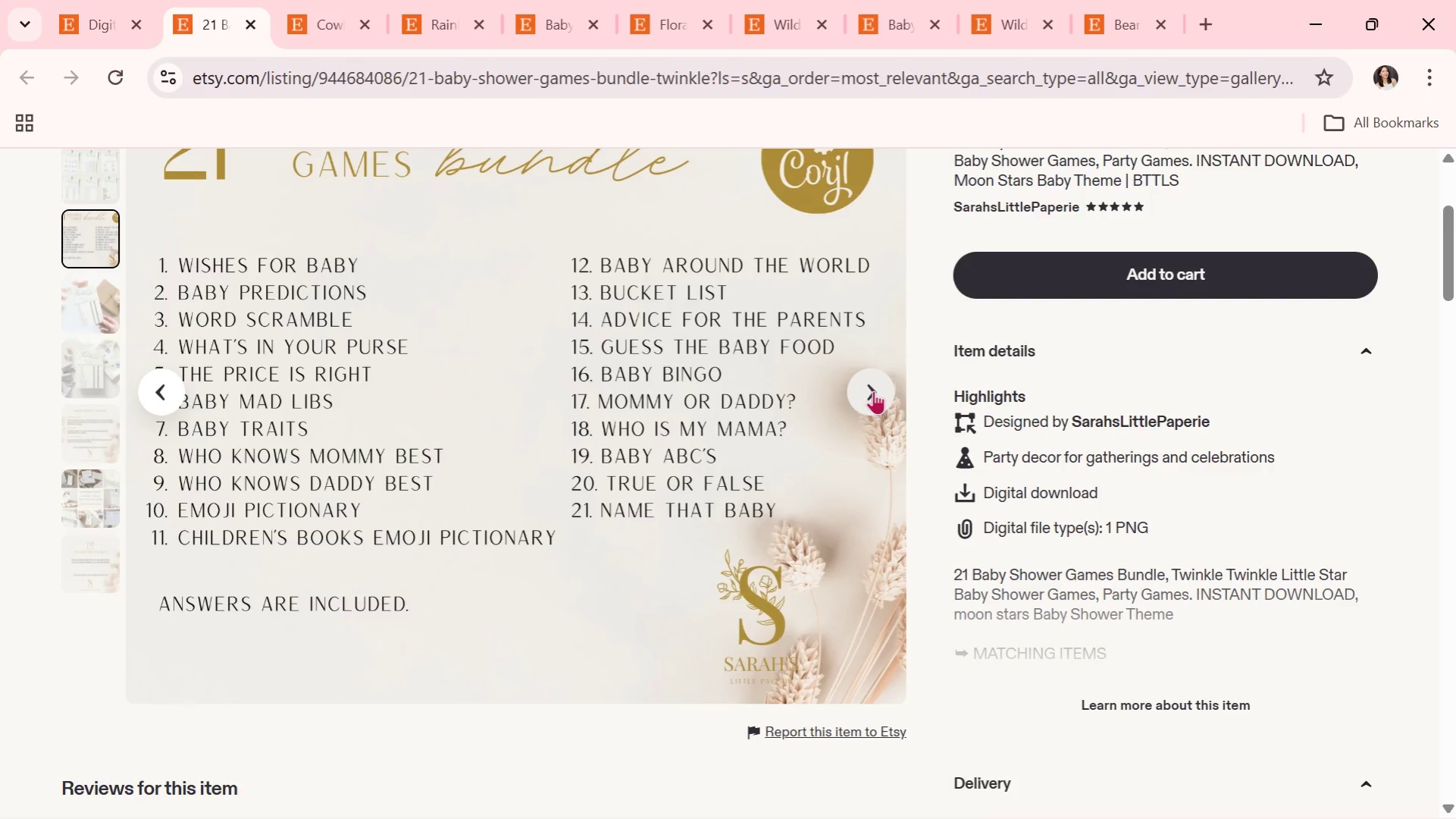 
wait(20.08)
 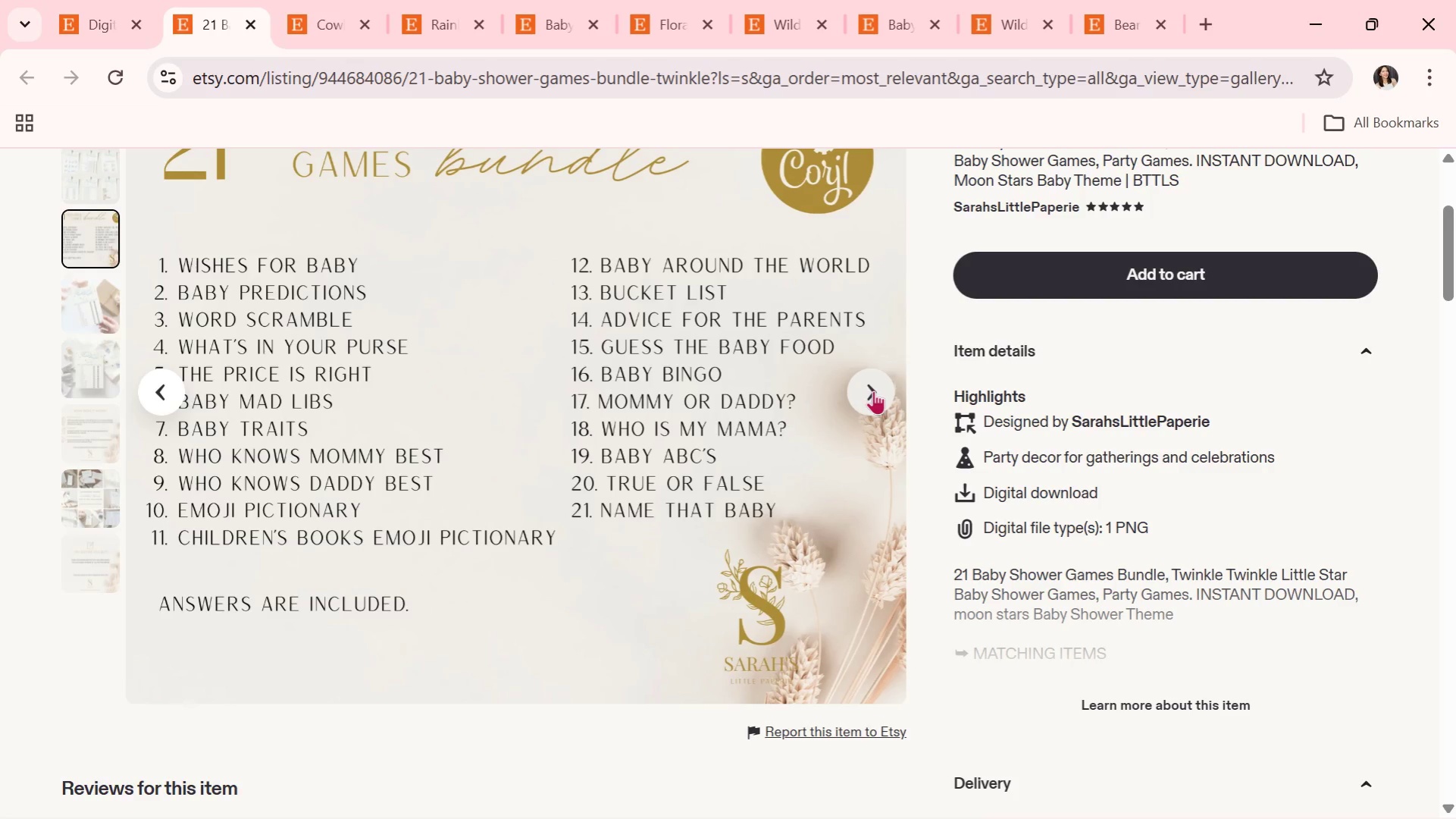 
left_click([878, 394])
 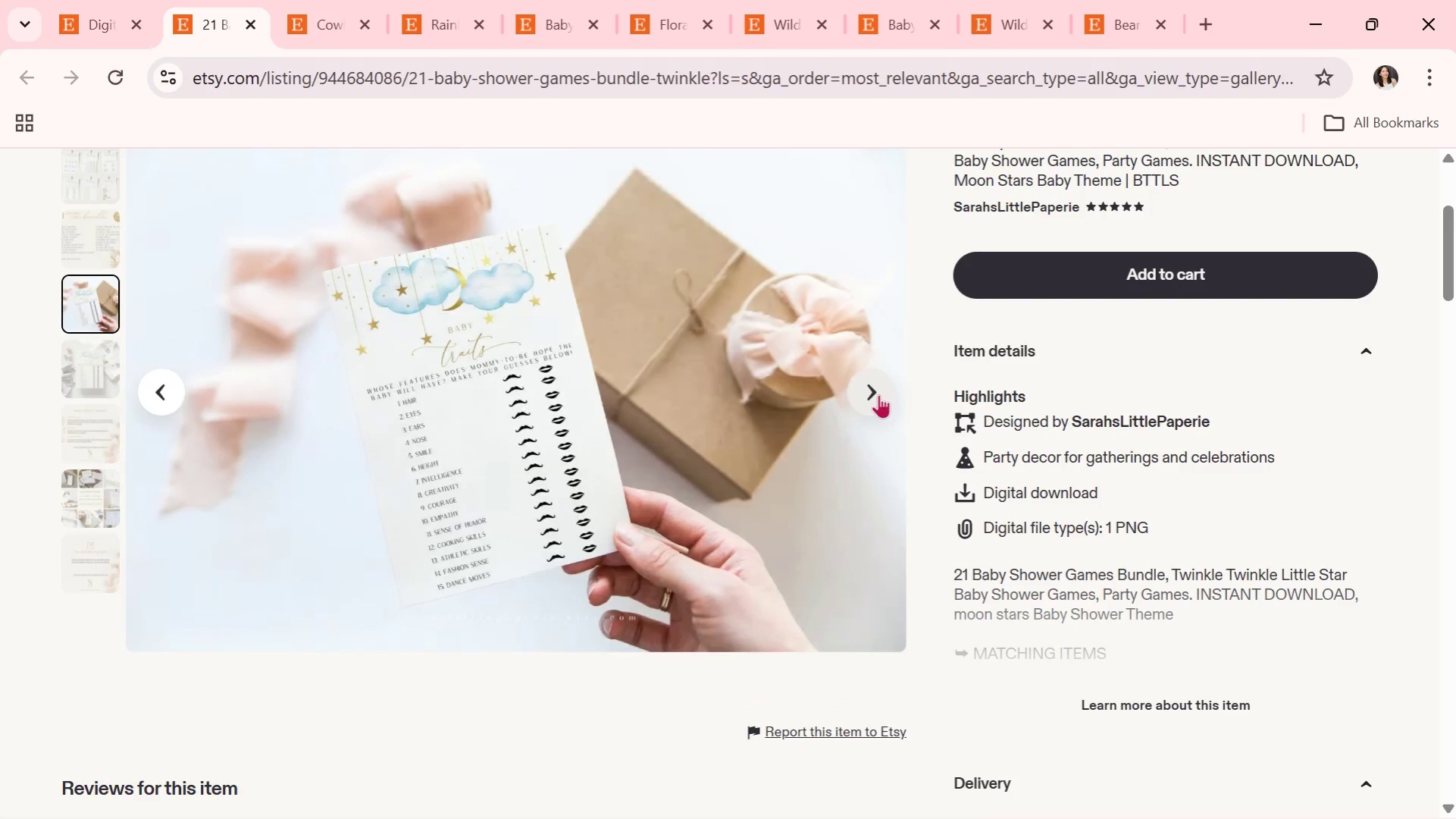 
left_click([878, 394])
 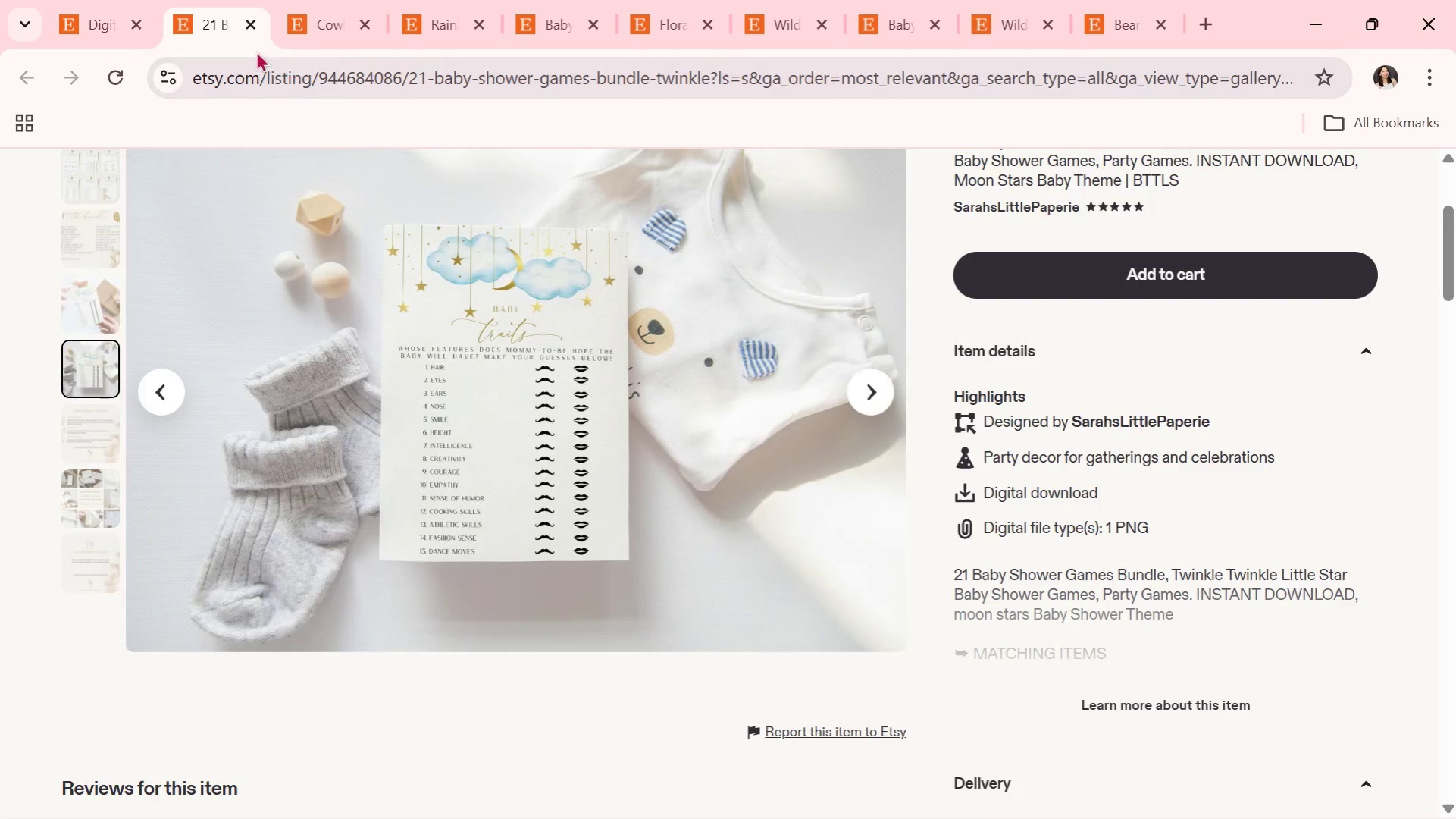 
left_click([253, 33])
 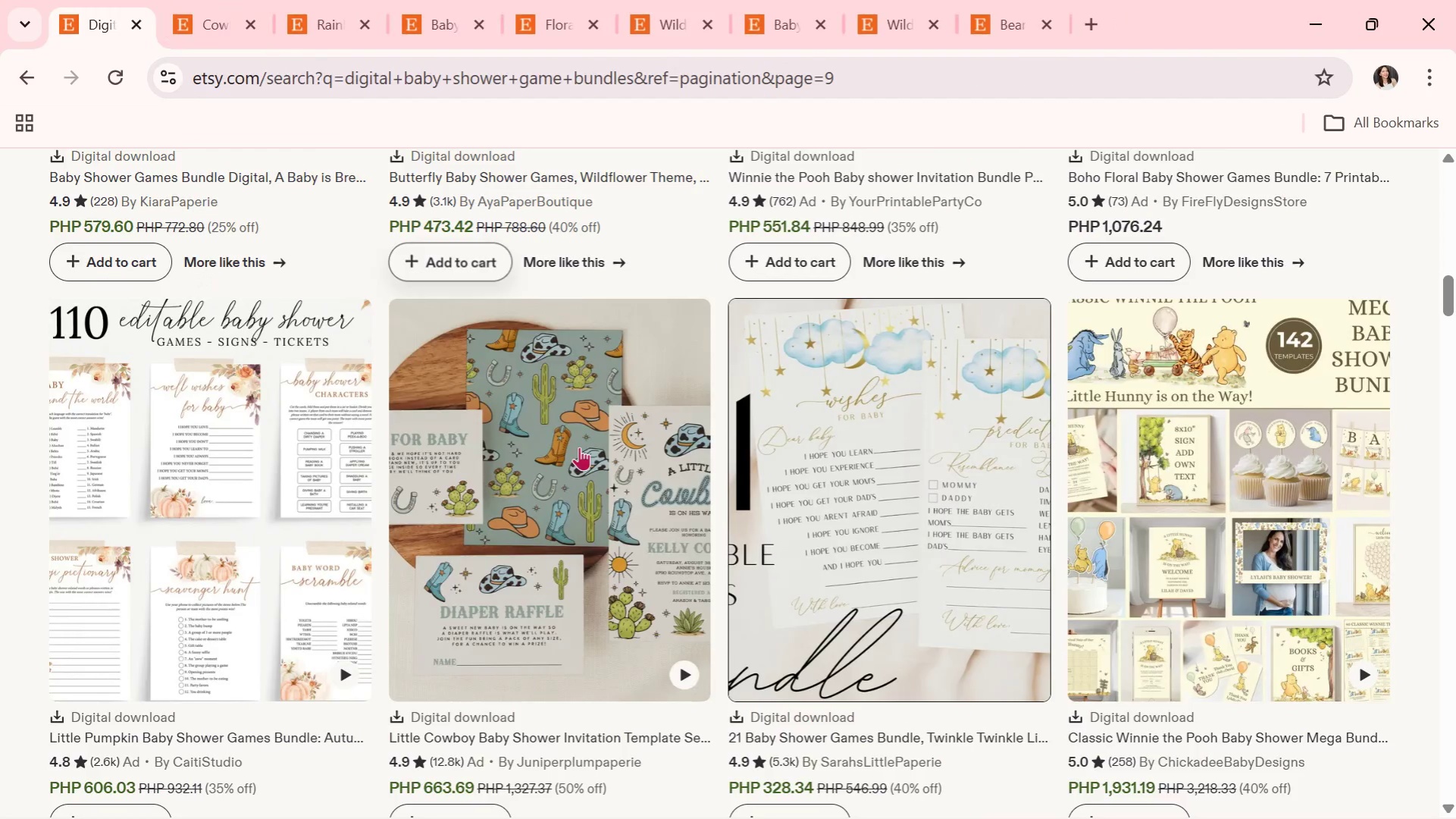 
scroll: coordinate [604, 508], scroll_direction: down, amount: 3.0
 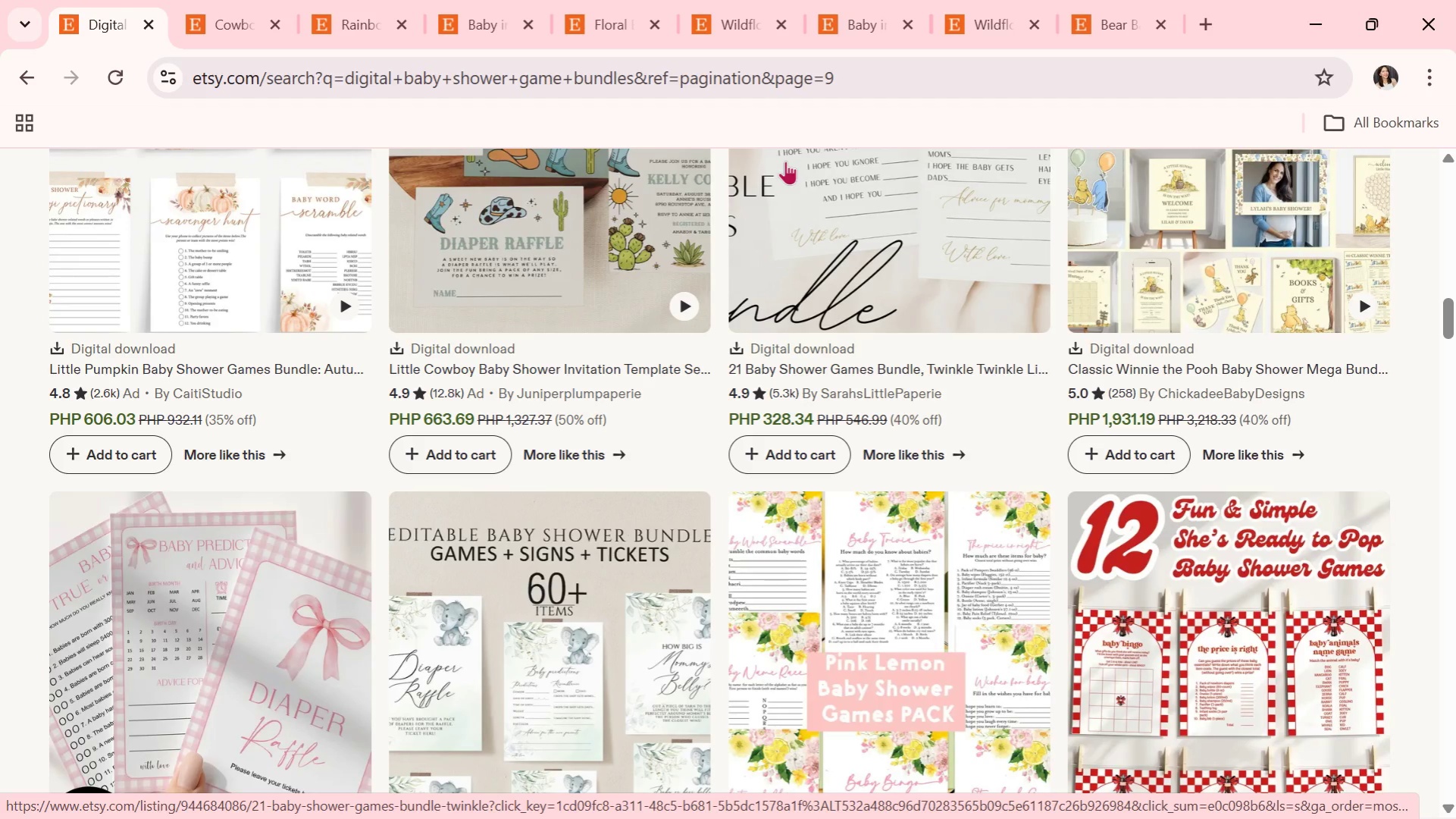 
wait(6.22)
 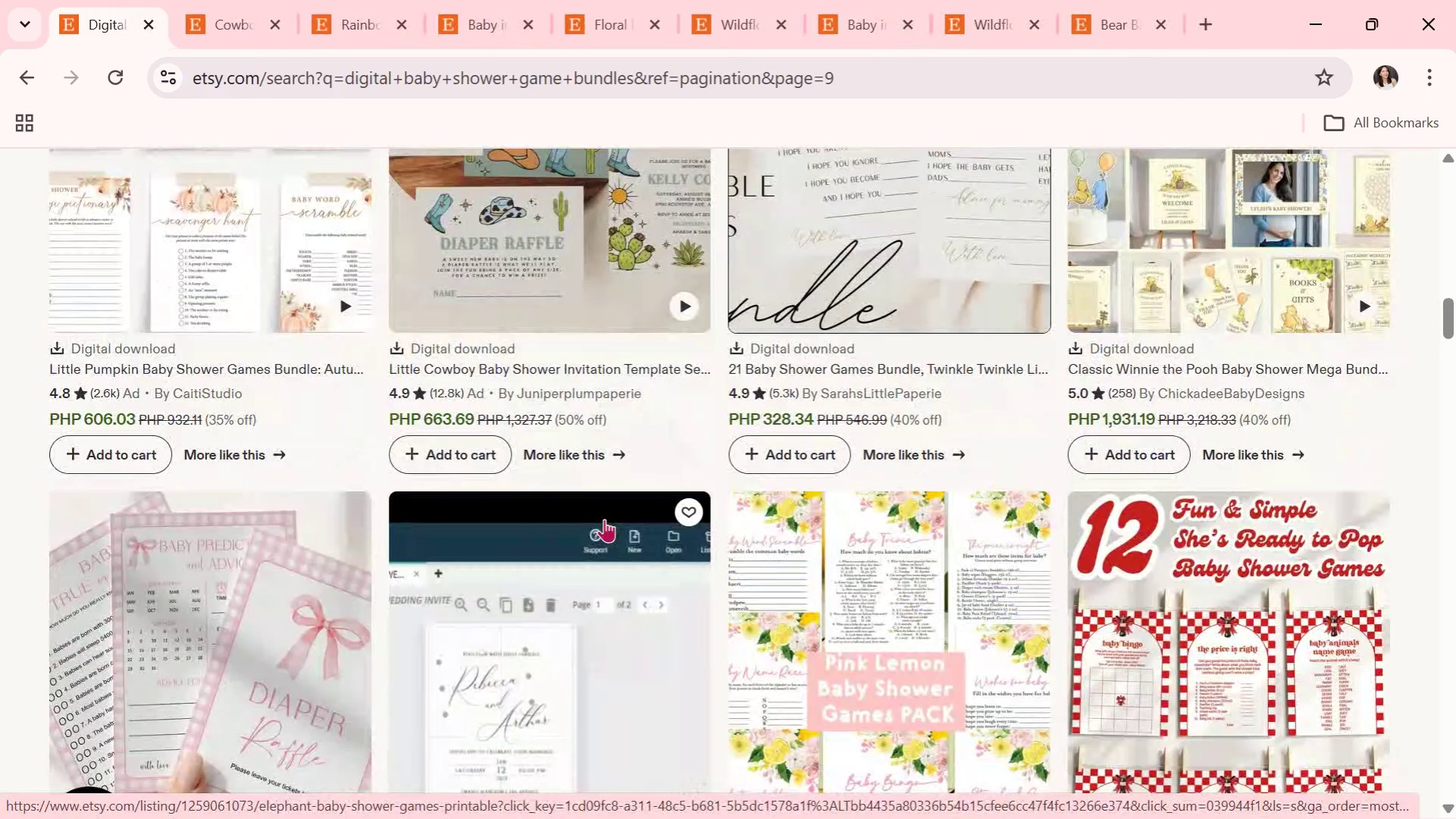 
scroll: coordinate [801, 600], scroll_direction: down, amount: 5.0
 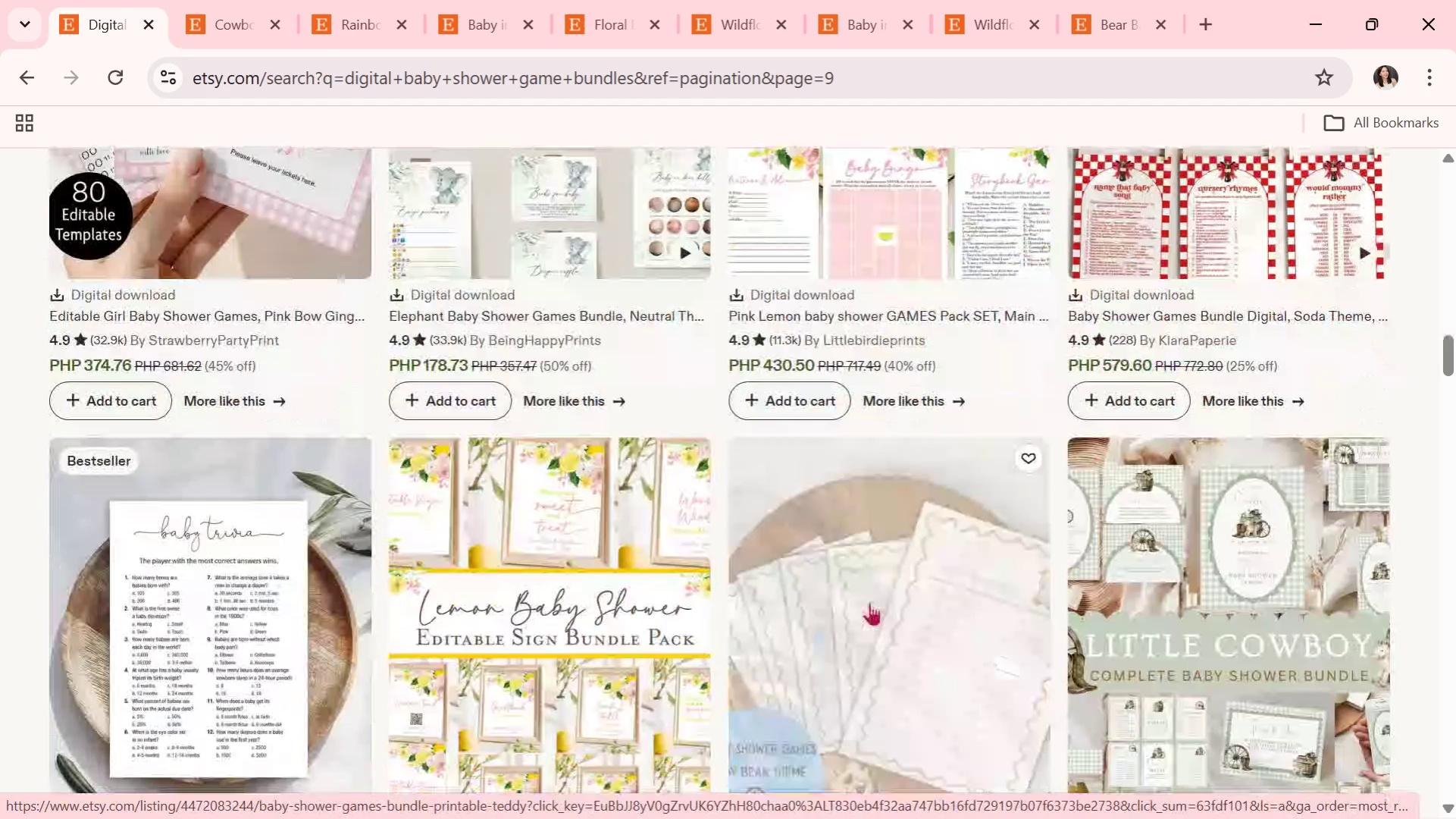 
left_click([874, 603])
 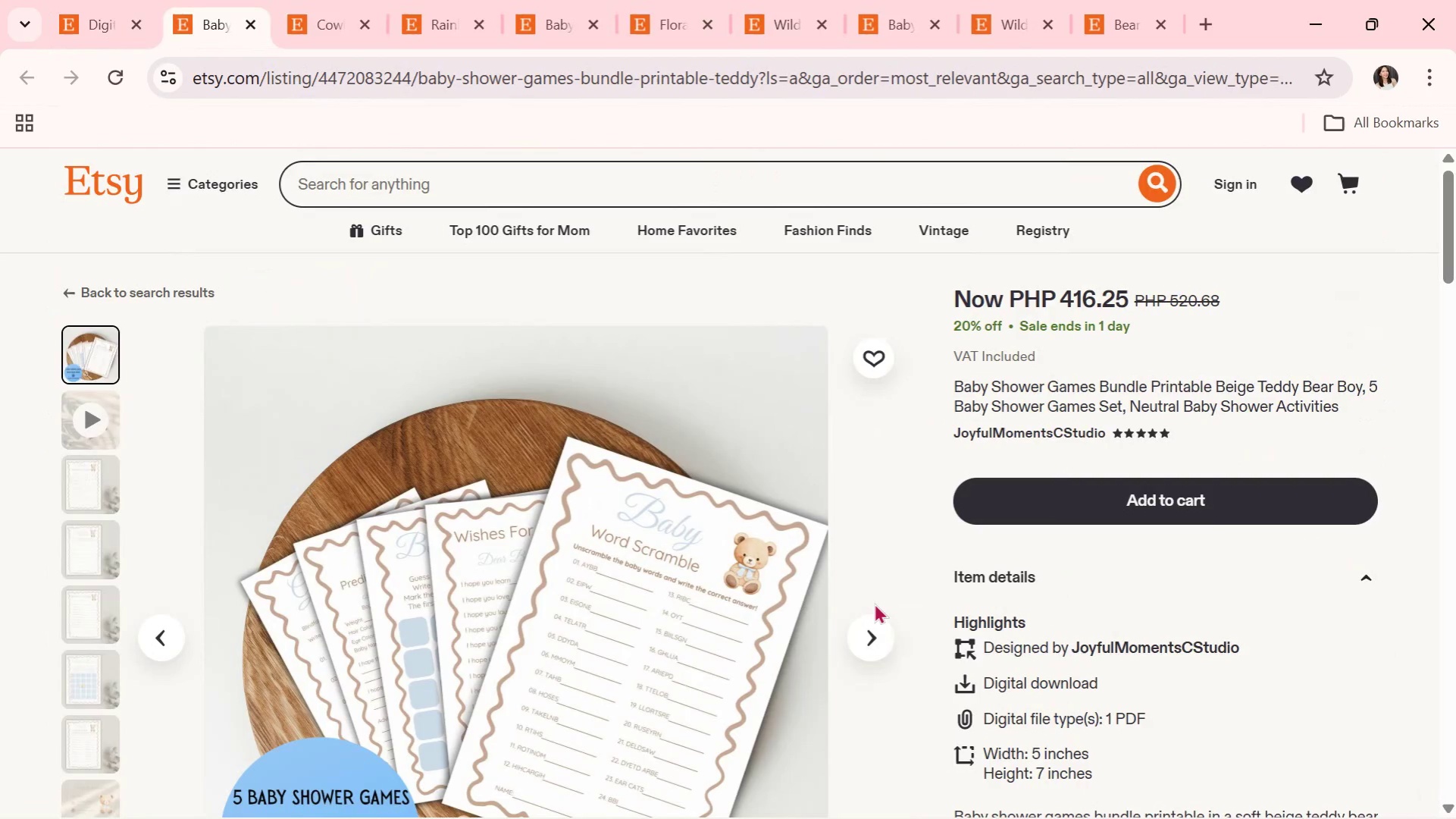 
wait(6.66)
 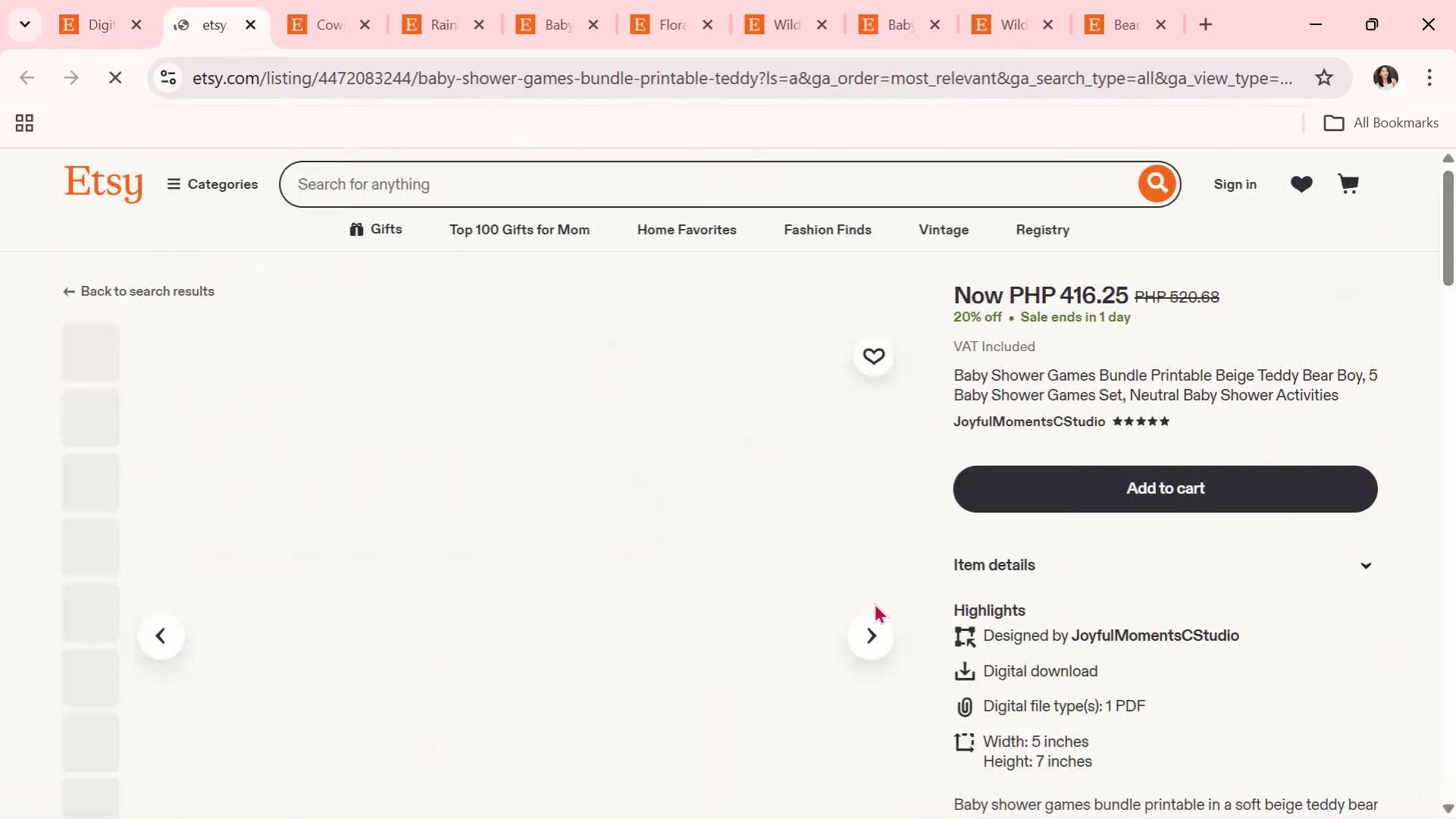 
scroll: coordinate [874, 603], scroll_direction: down, amount: 1.0
 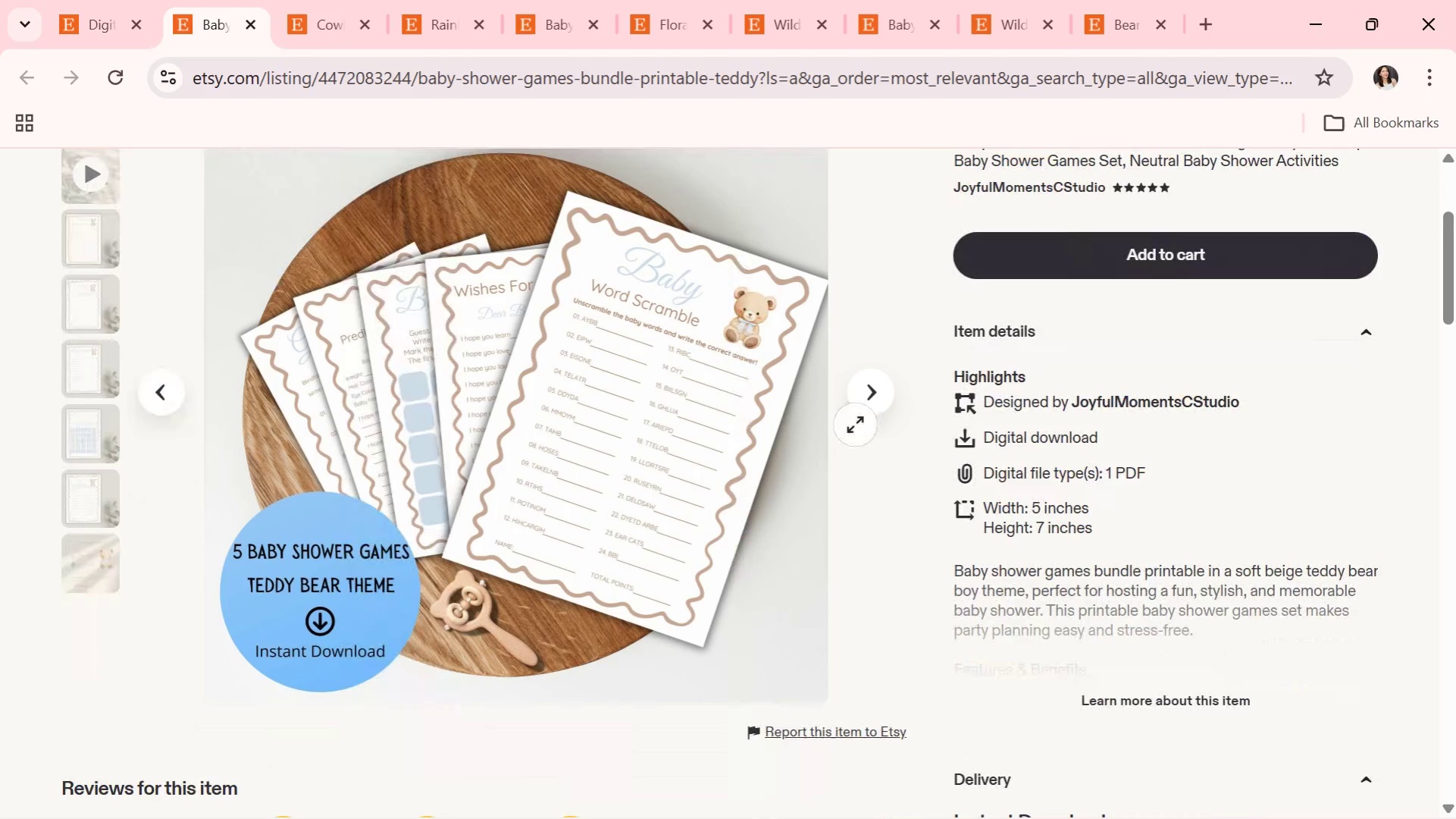 
left_click([871, 408])
 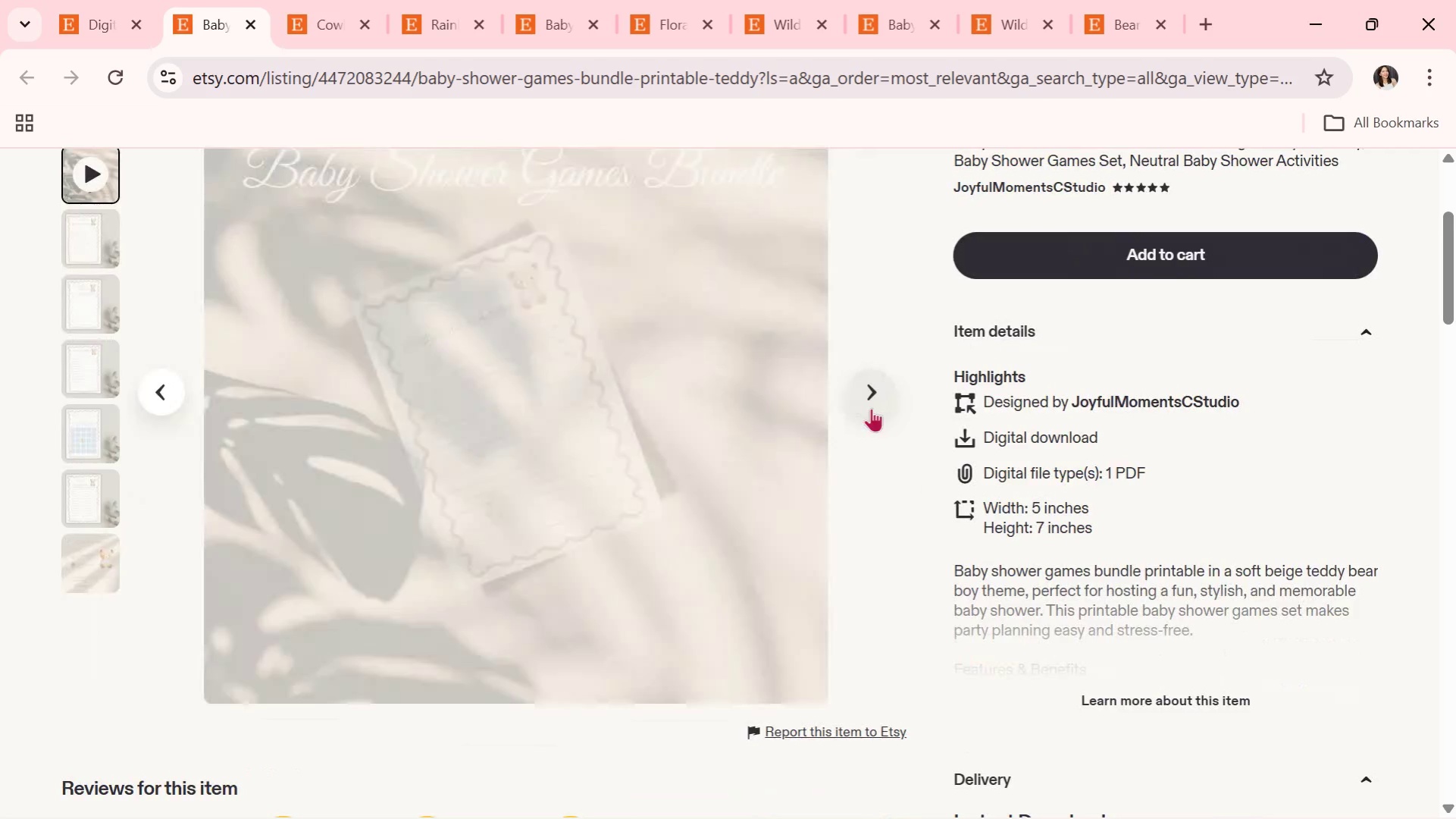 
left_click([871, 408])
 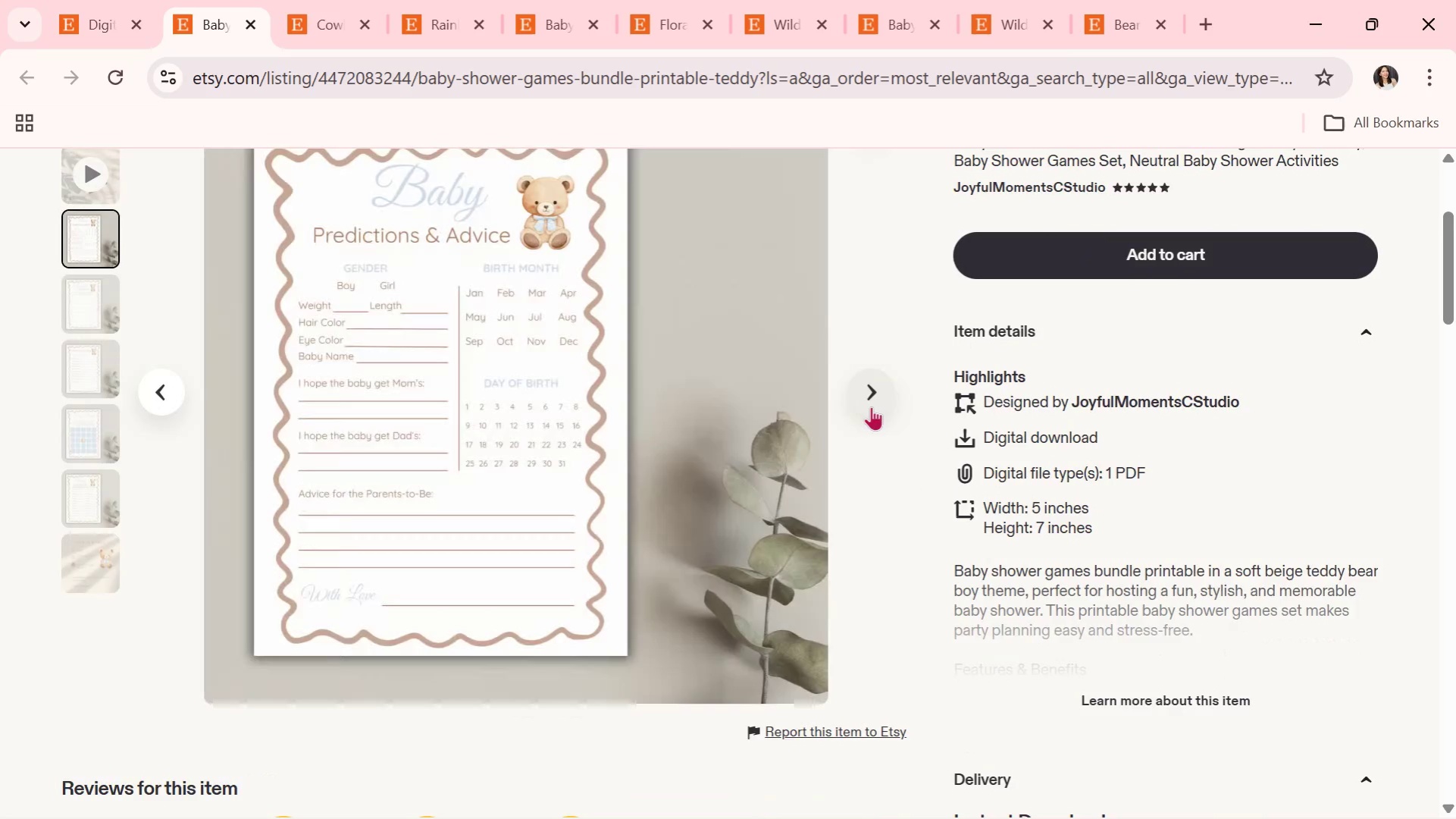 
wait(5.45)
 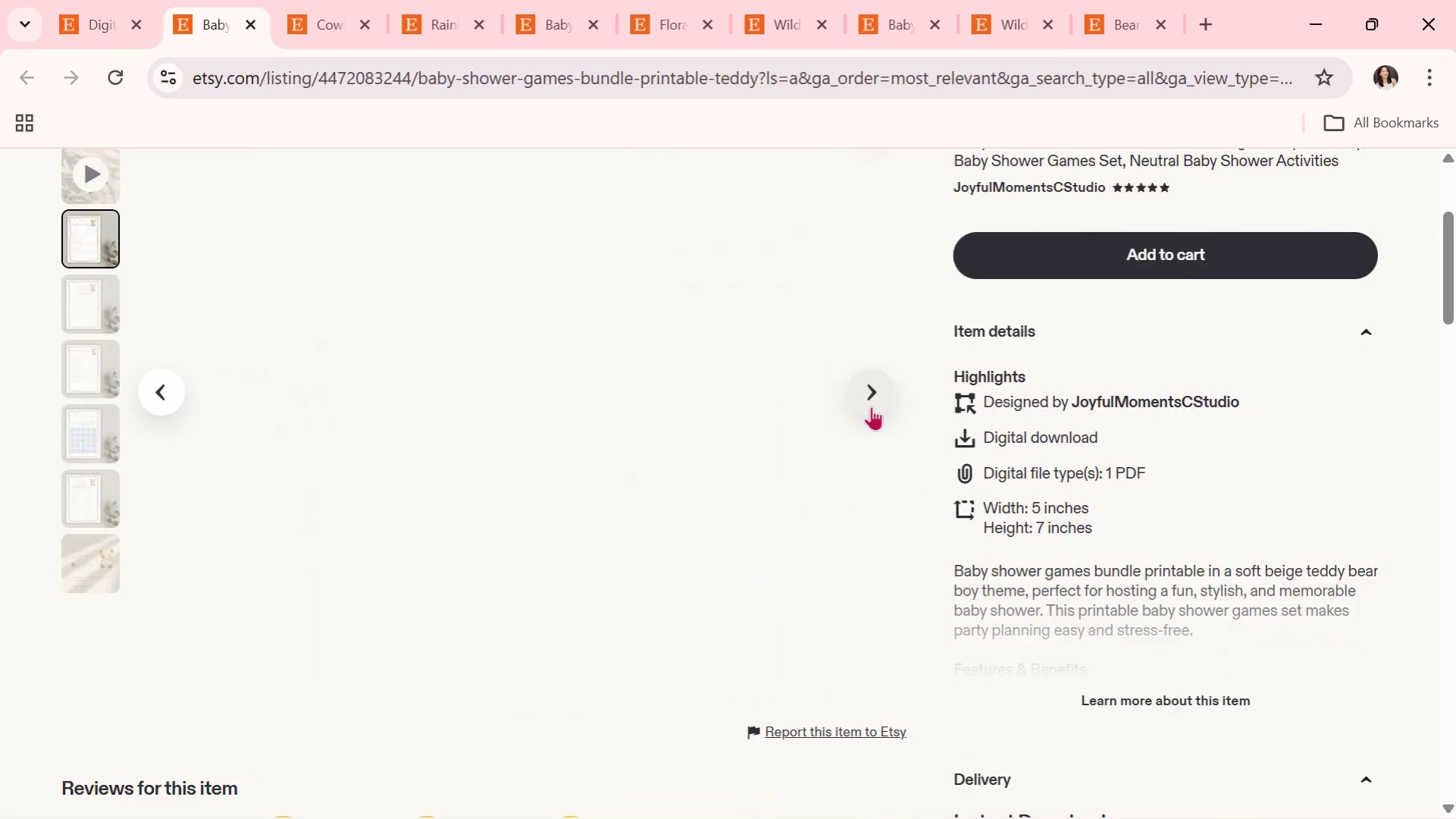 
left_click([871, 406])
 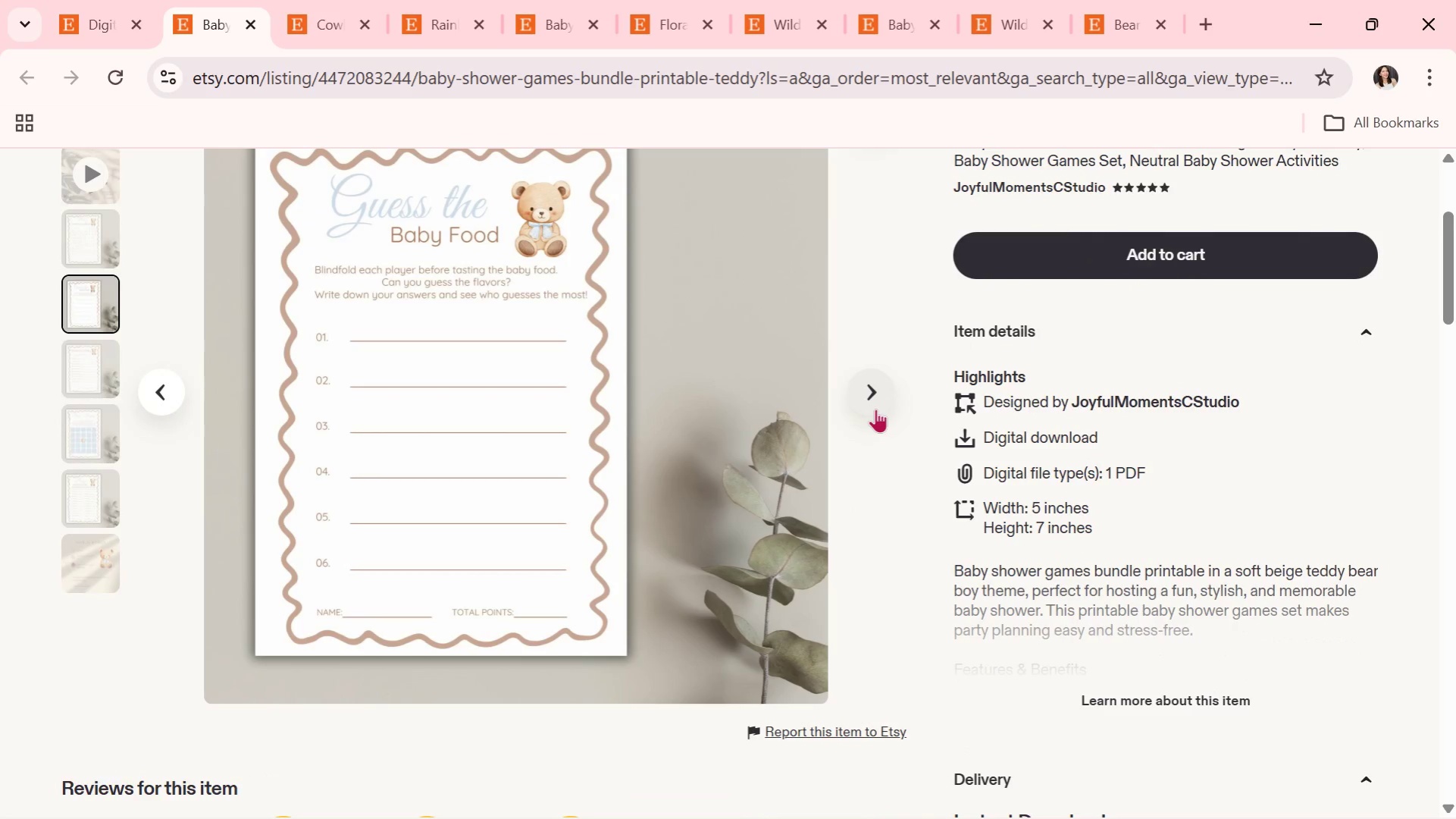 
wait(6.02)
 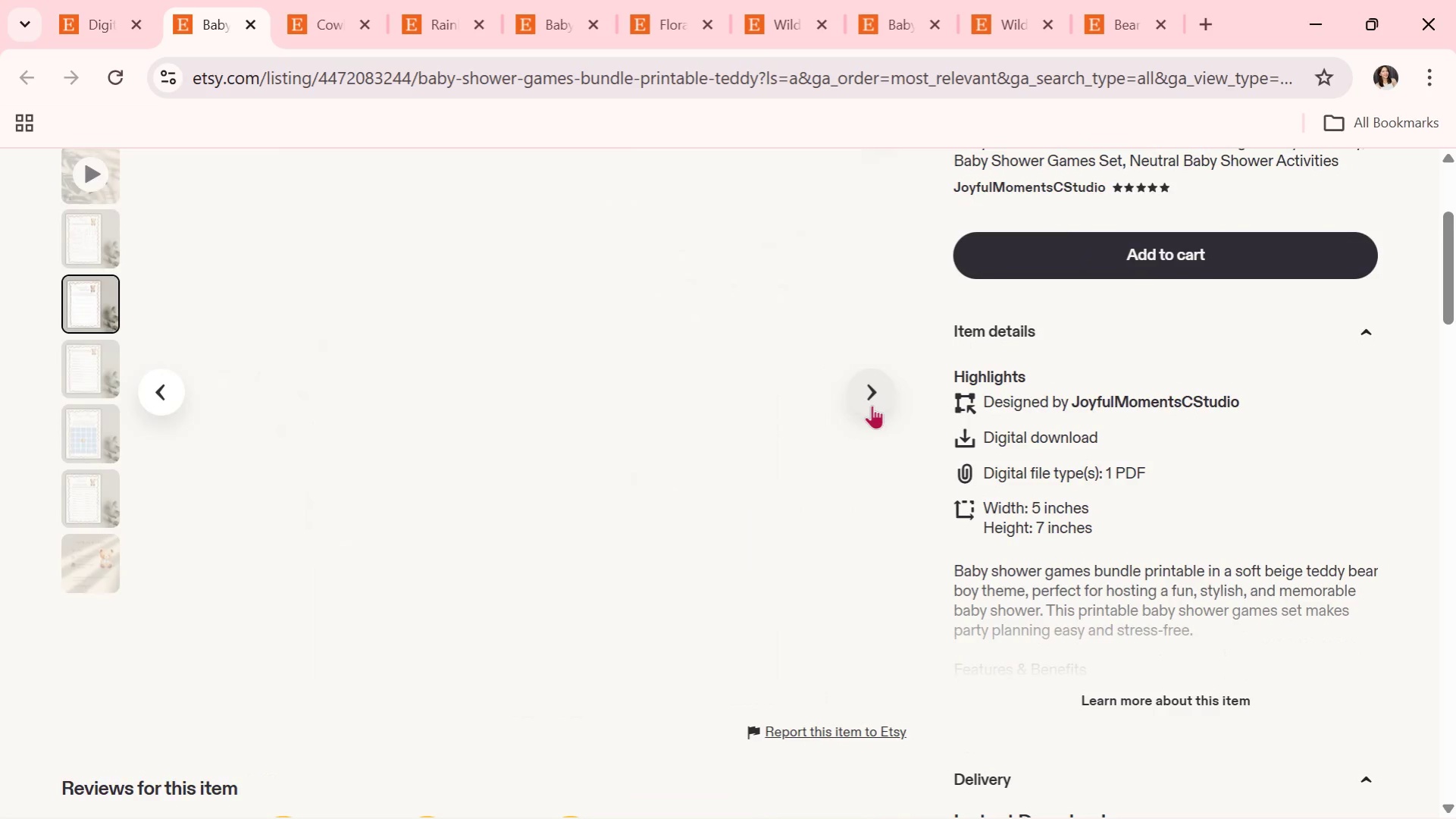 
left_click([866, 411])
 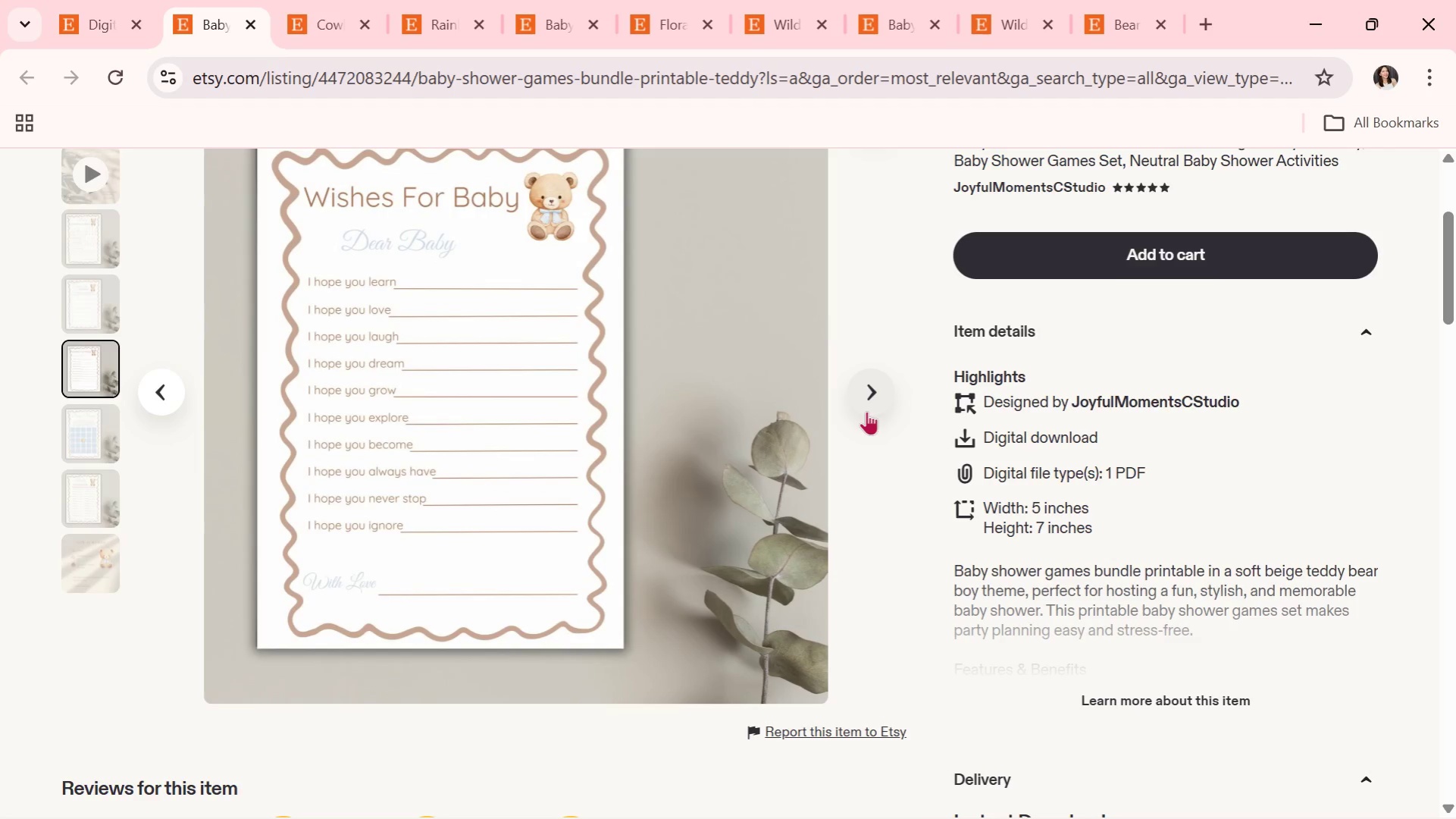 
left_click([862, 417])
 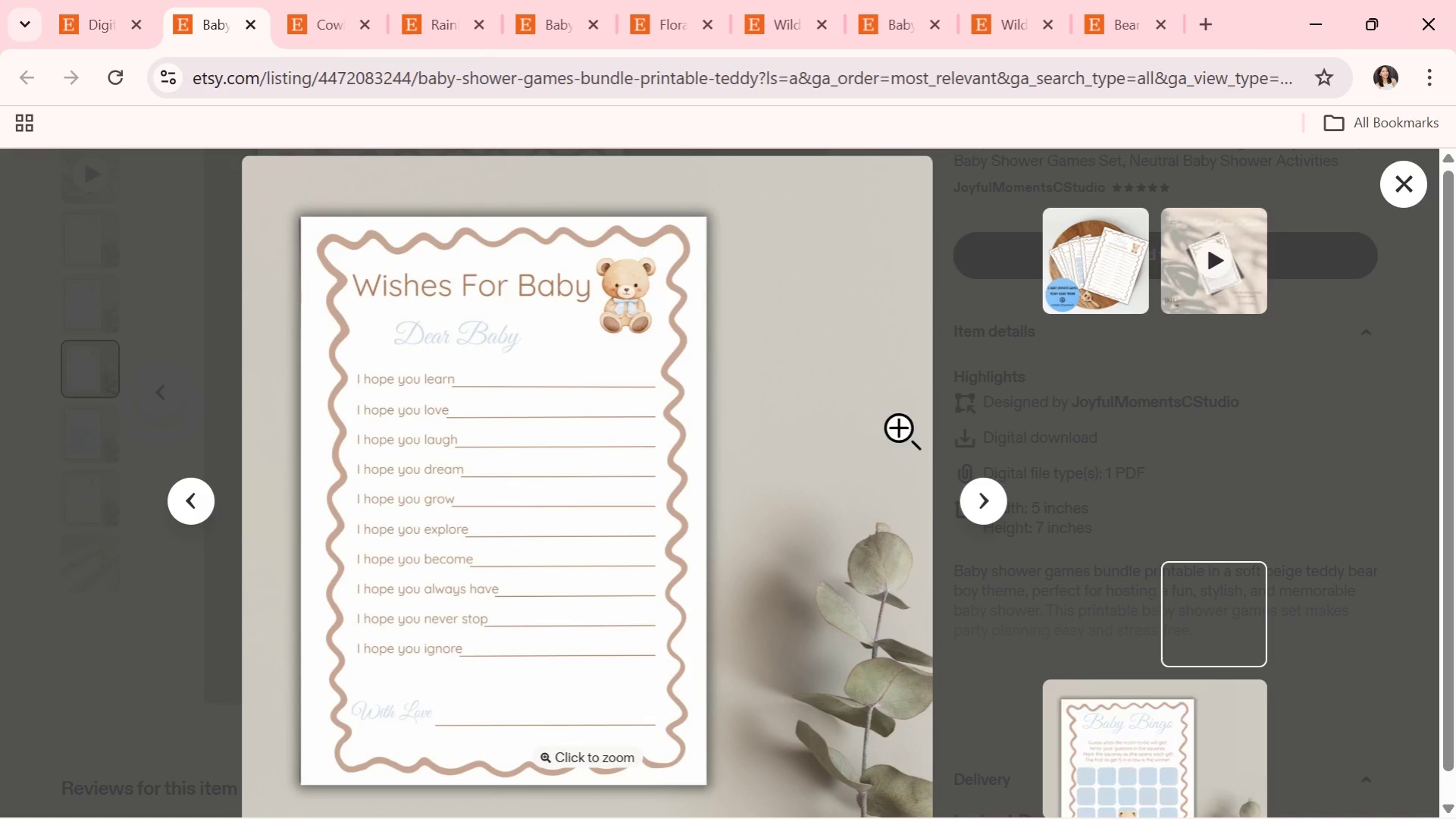 
left_click([992, 501])
 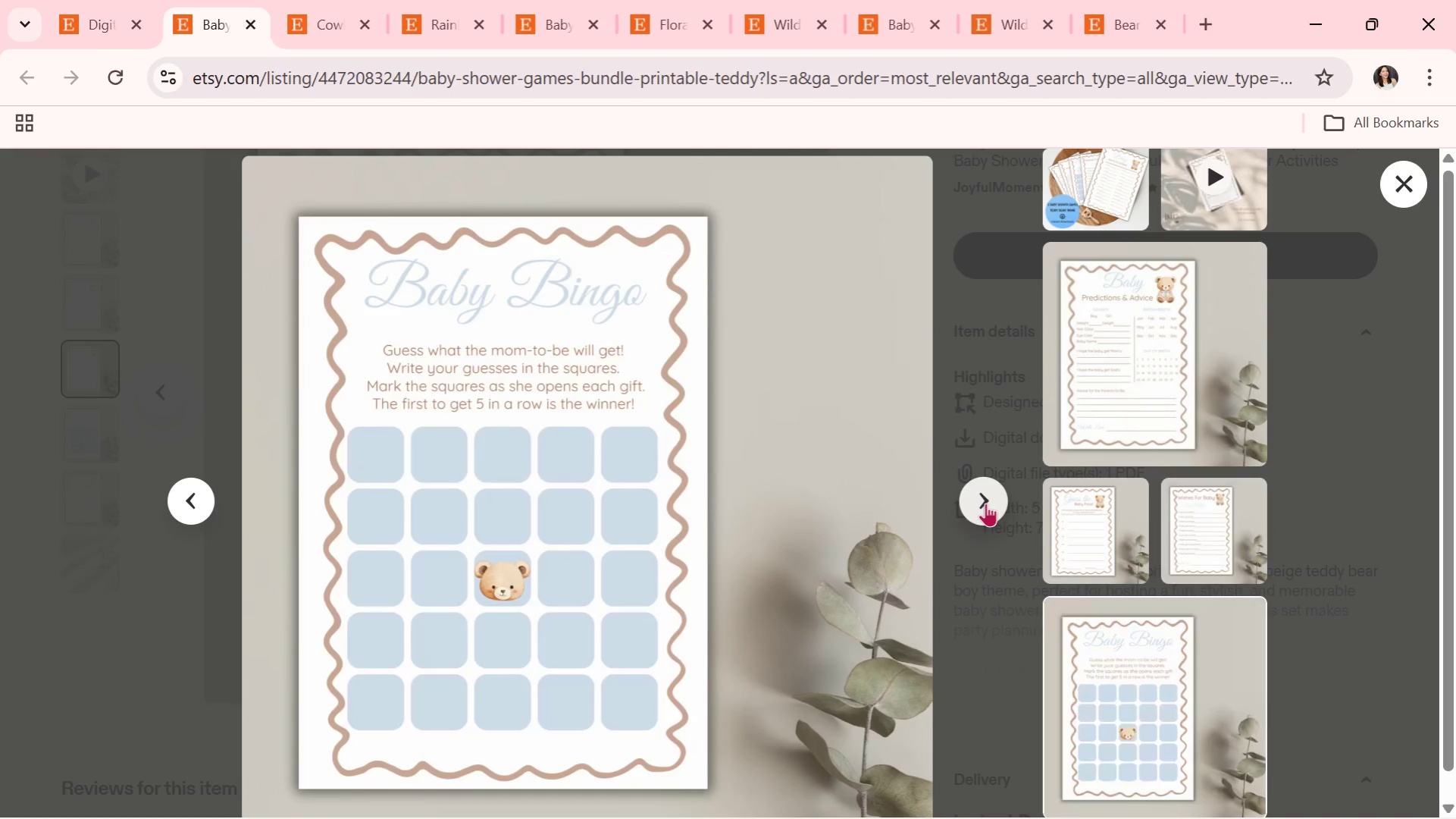 
left_click([985, 503])
 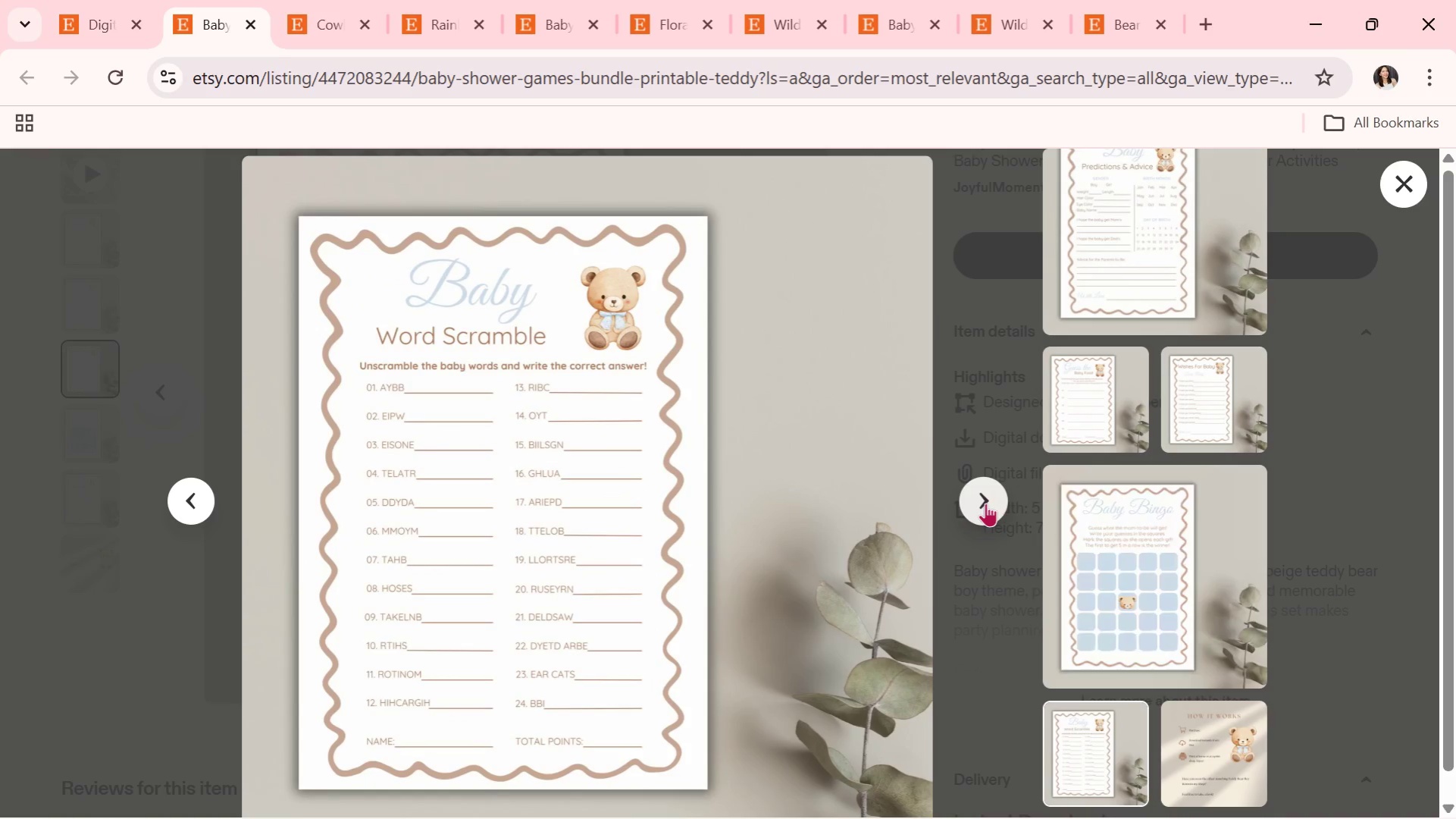 
wait(10.14)
 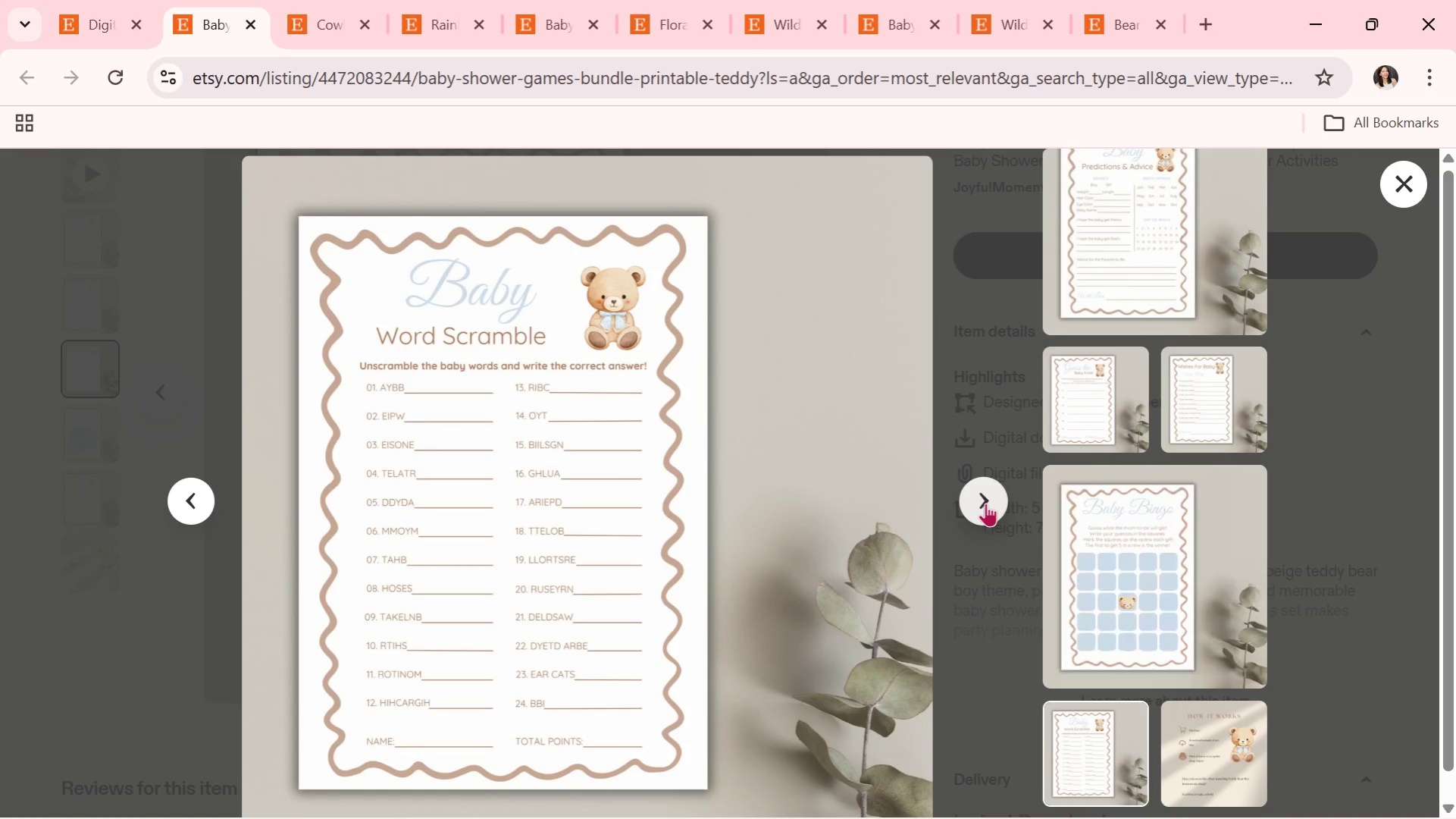 
left_click([999, 500])
 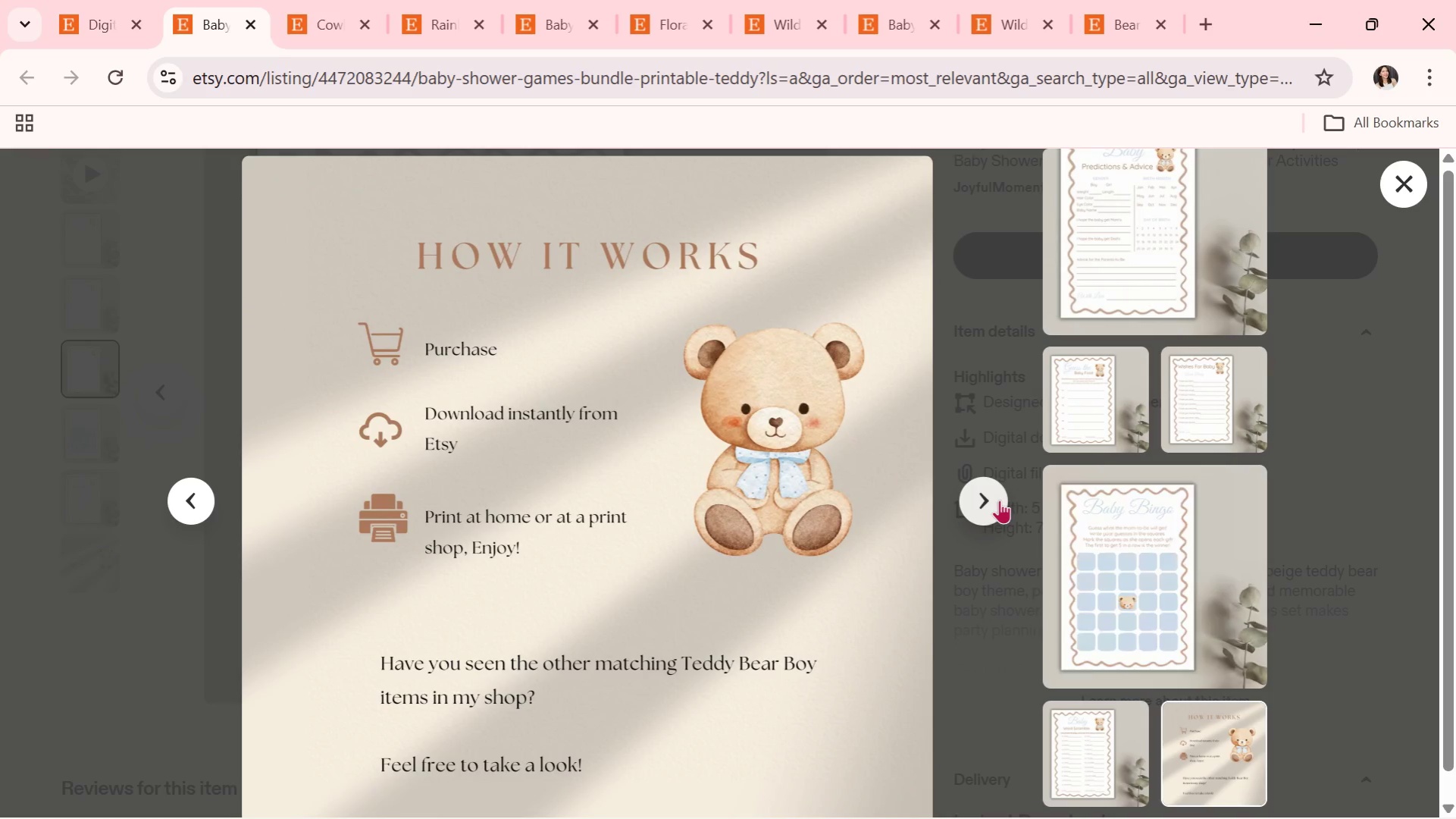 
wait(8.22)
 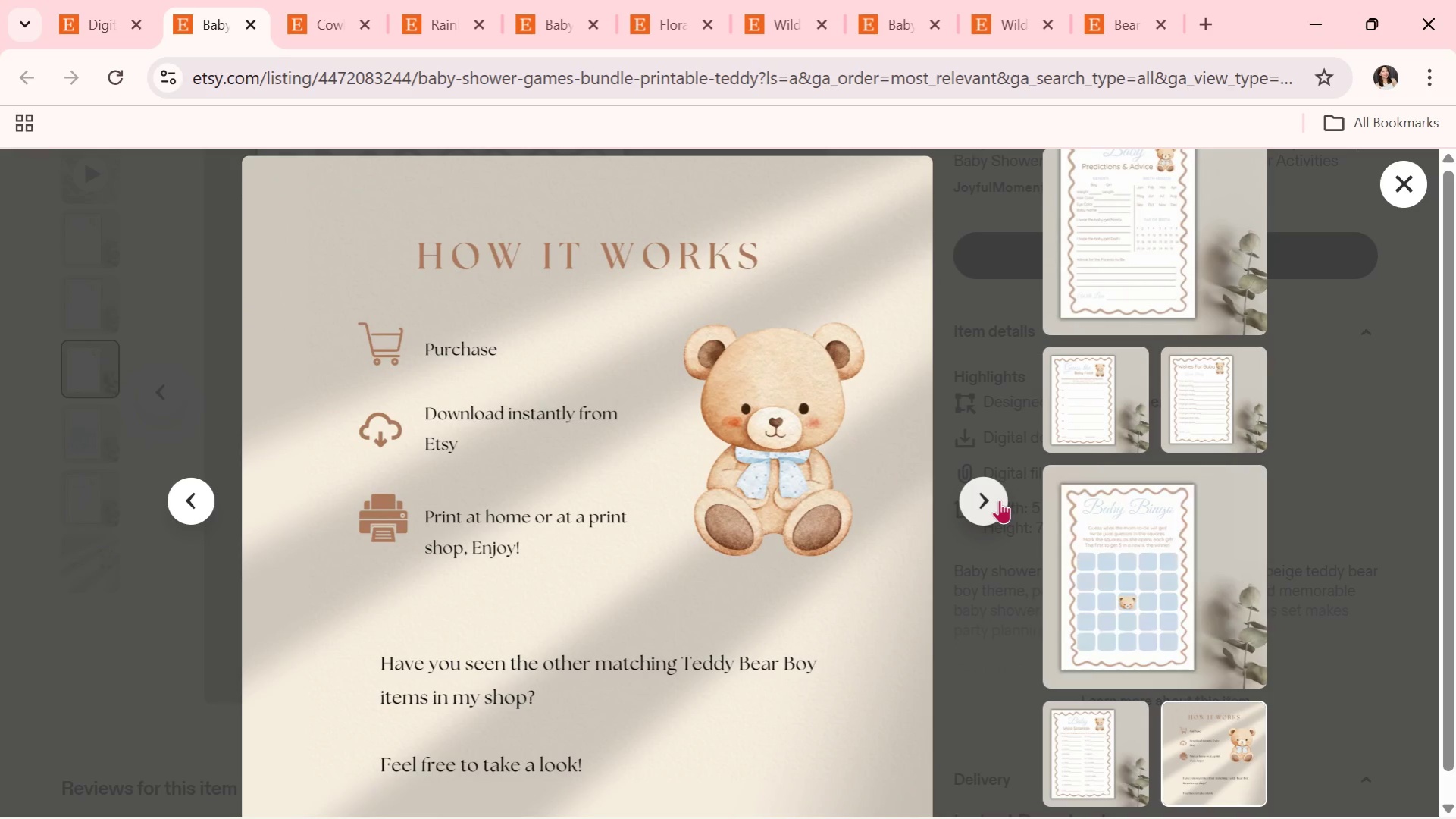 
left_click([991, 497])
 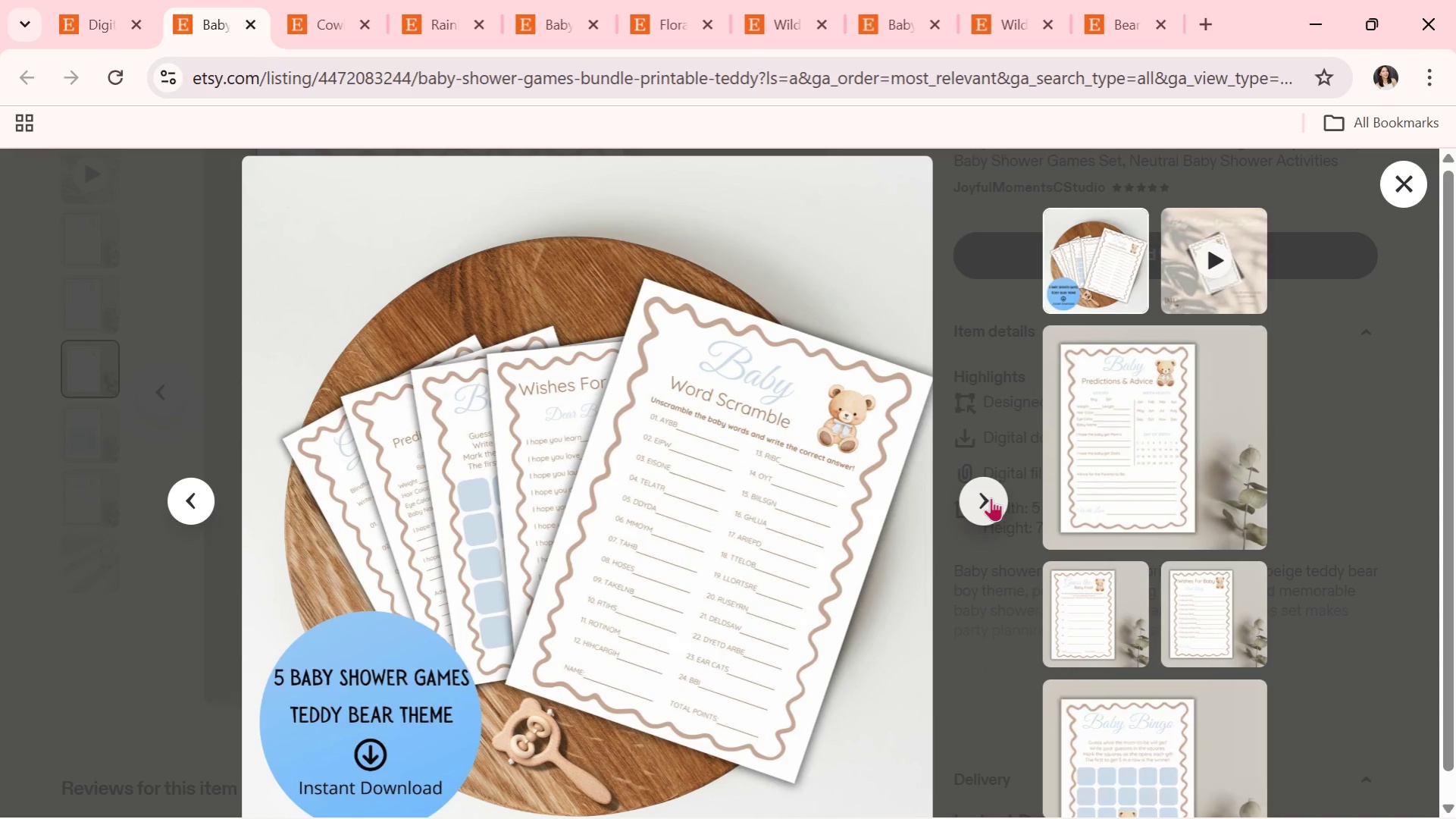 
left_click([991, 497])
 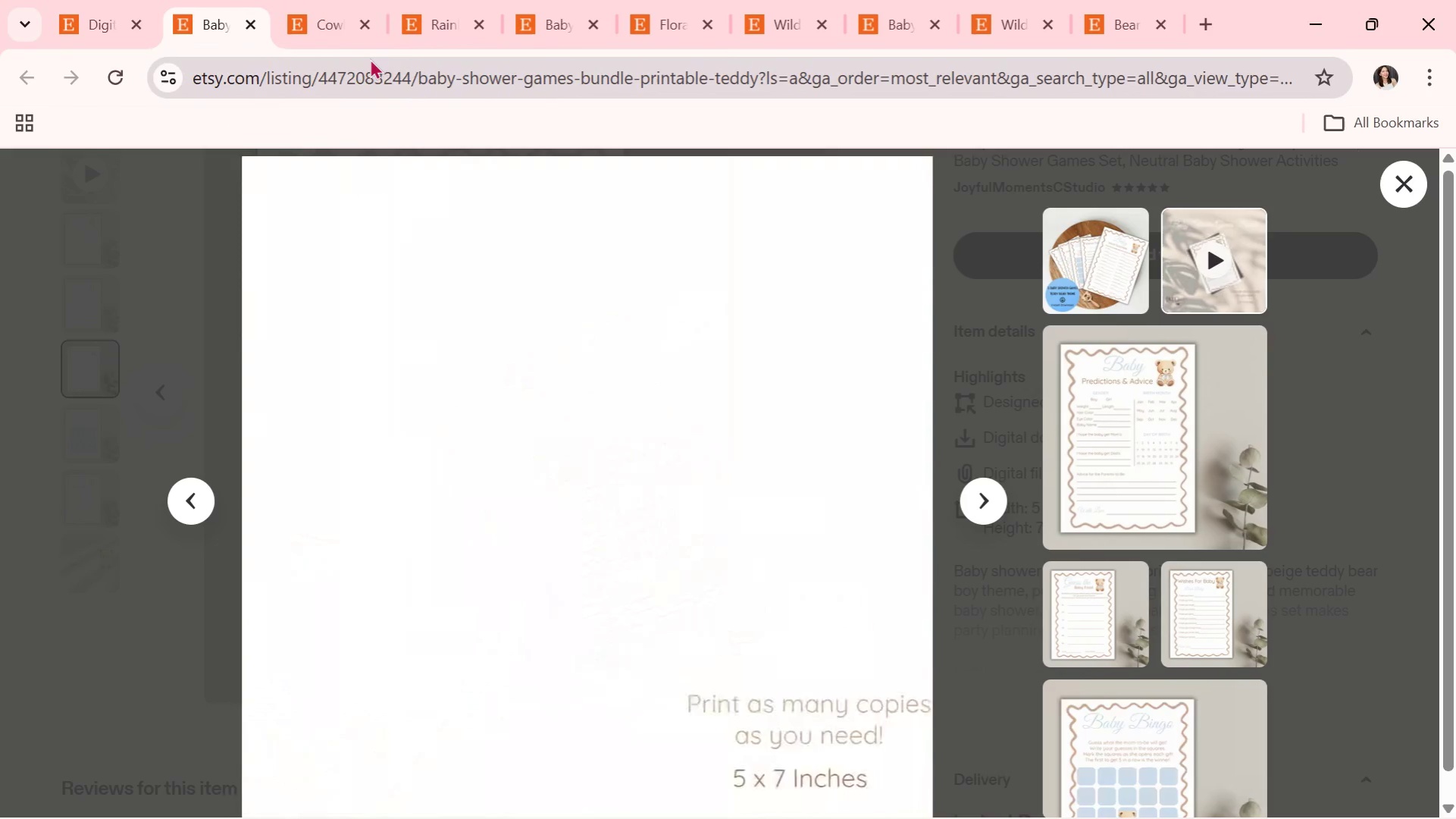 
wait(6.75)
 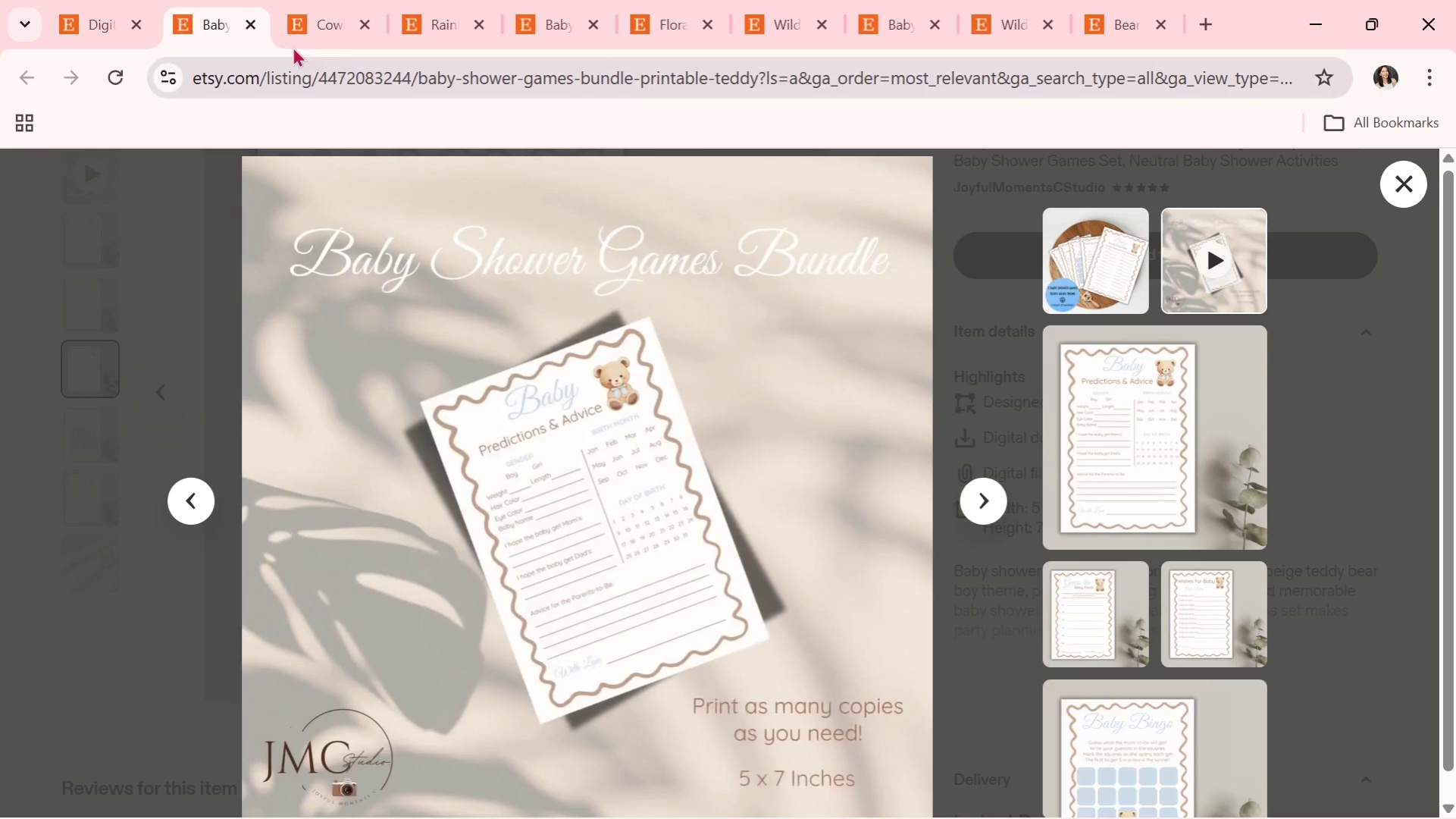 
left_click_drag(start_coordinate=[124, 0], to_coordinate=[130, 0])
 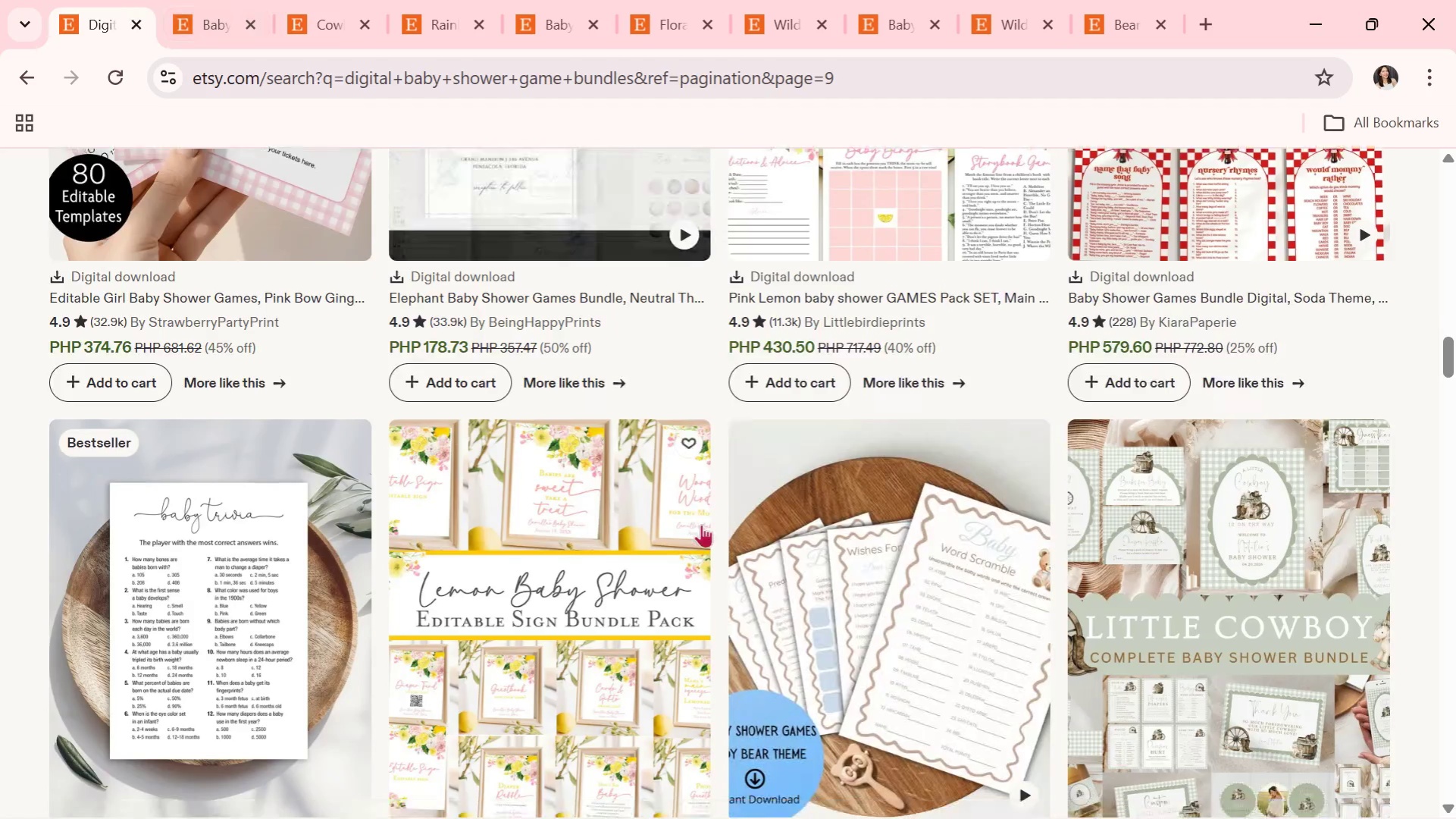 
scroll: coordinate [702, 524], scroll_direction: down, amount: 8.0
 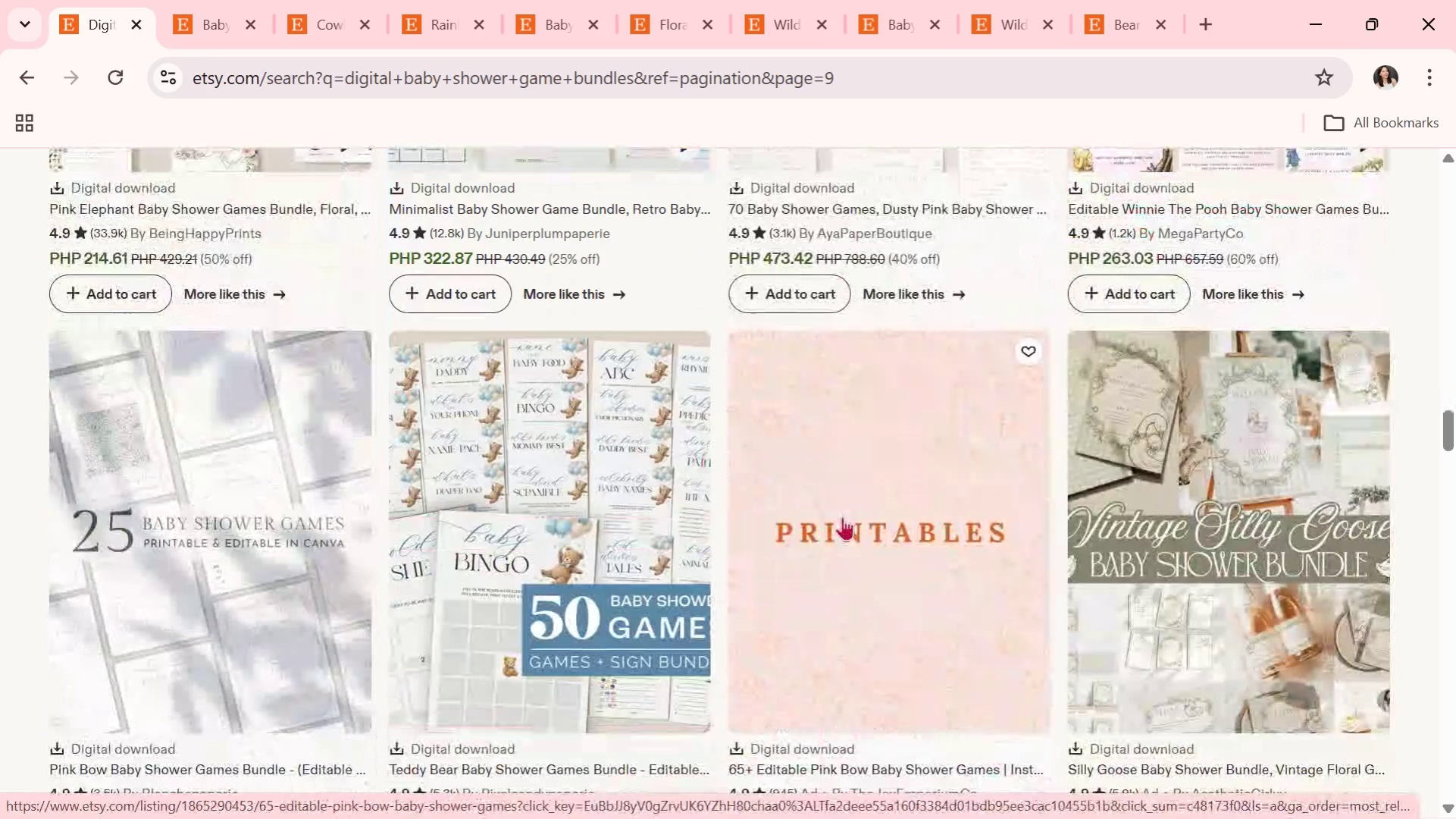 
left_click([842, 516])
 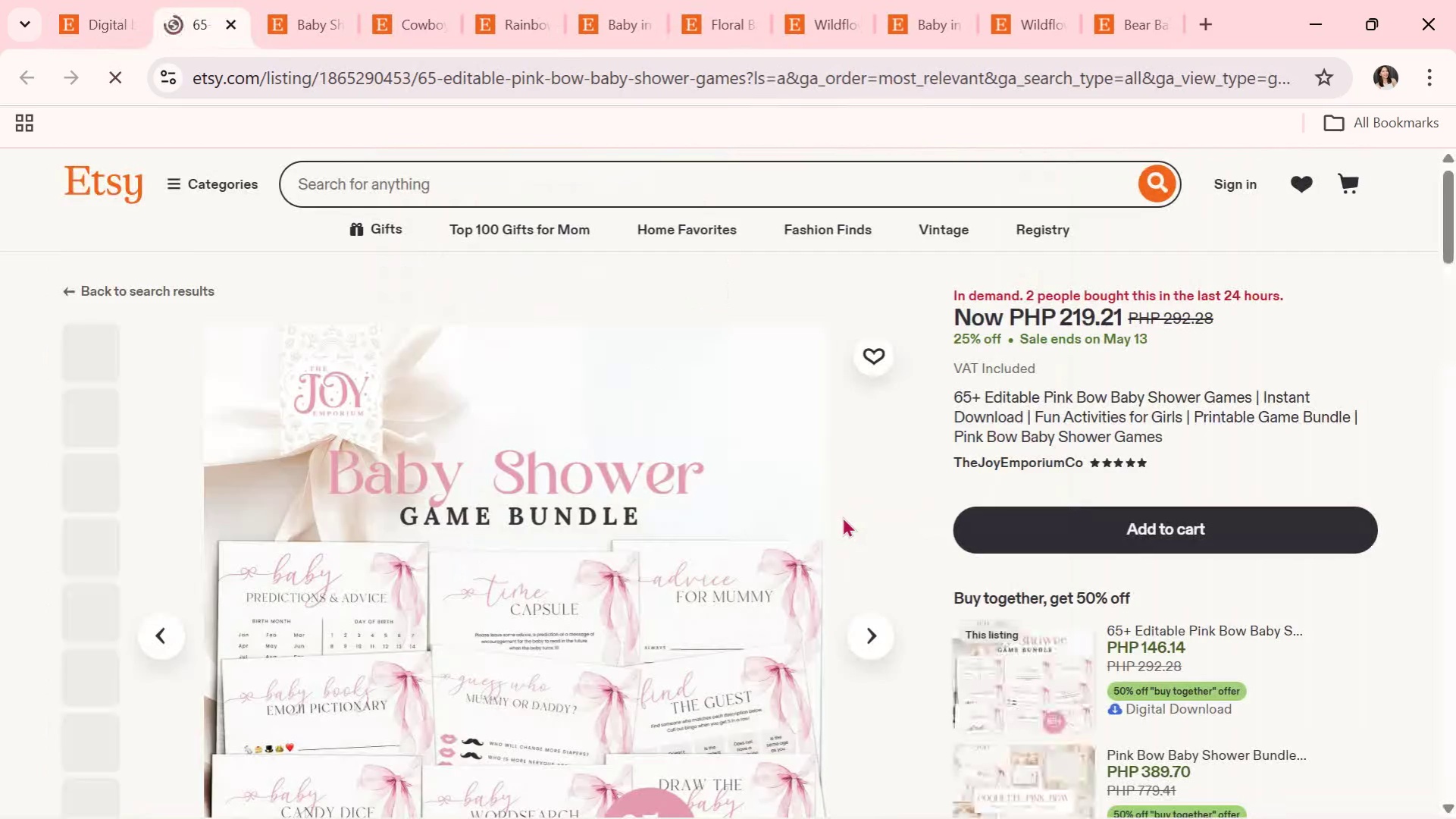 
scroll: coordinate [842, 516], scroll_direction: down, amount: 1.0
 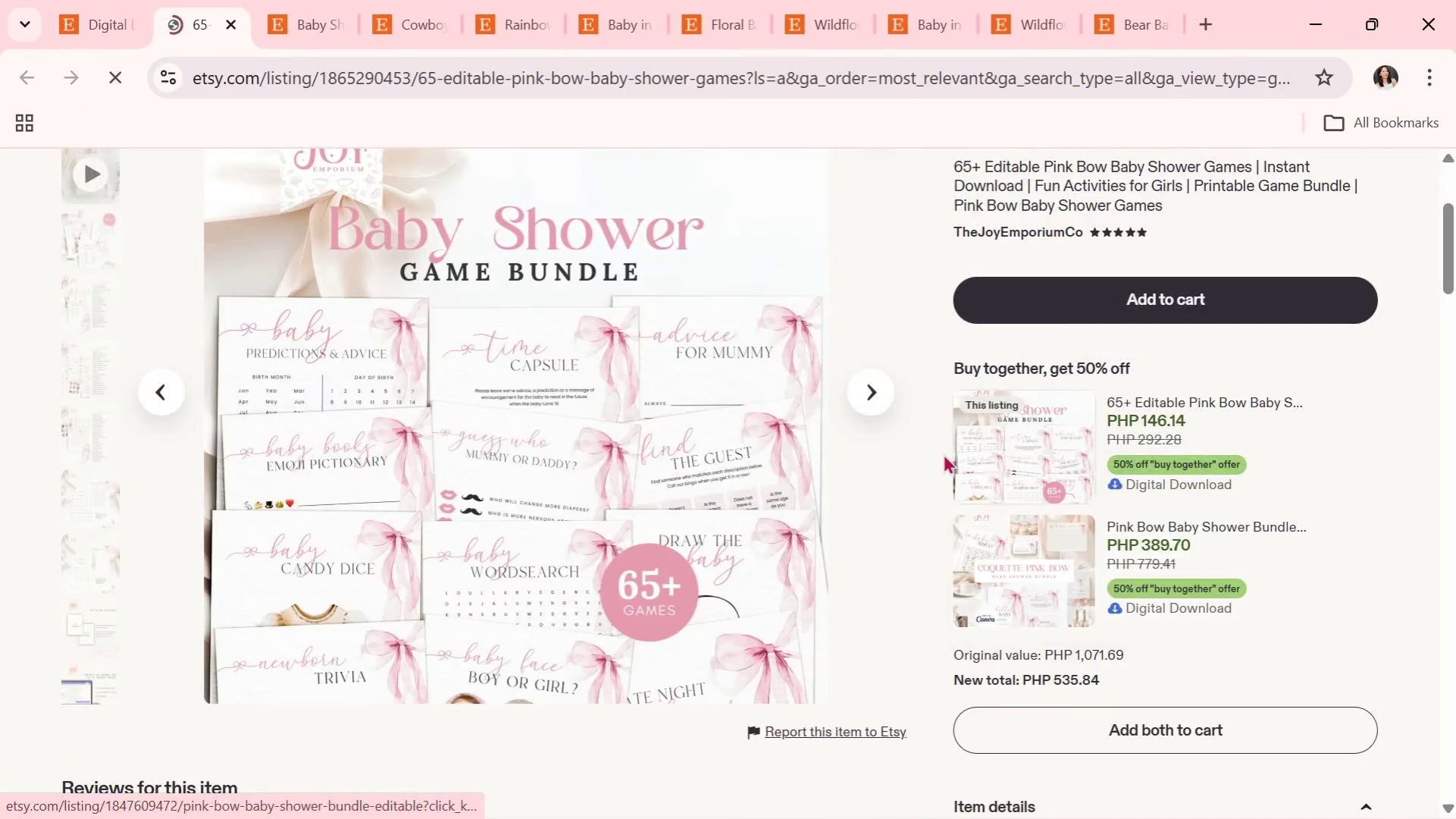 
left_click([880, 403])
 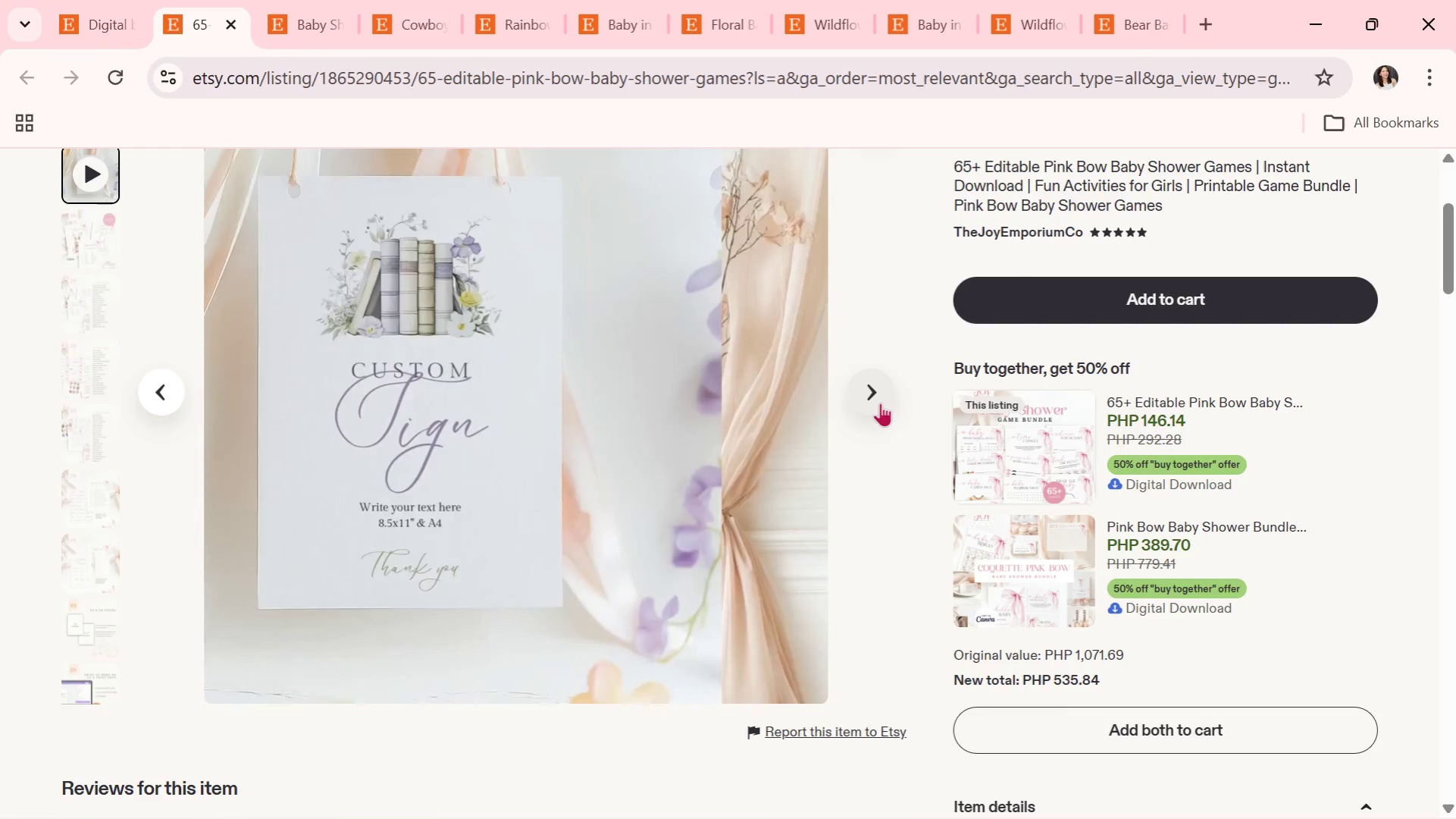 
wait(5.7)
 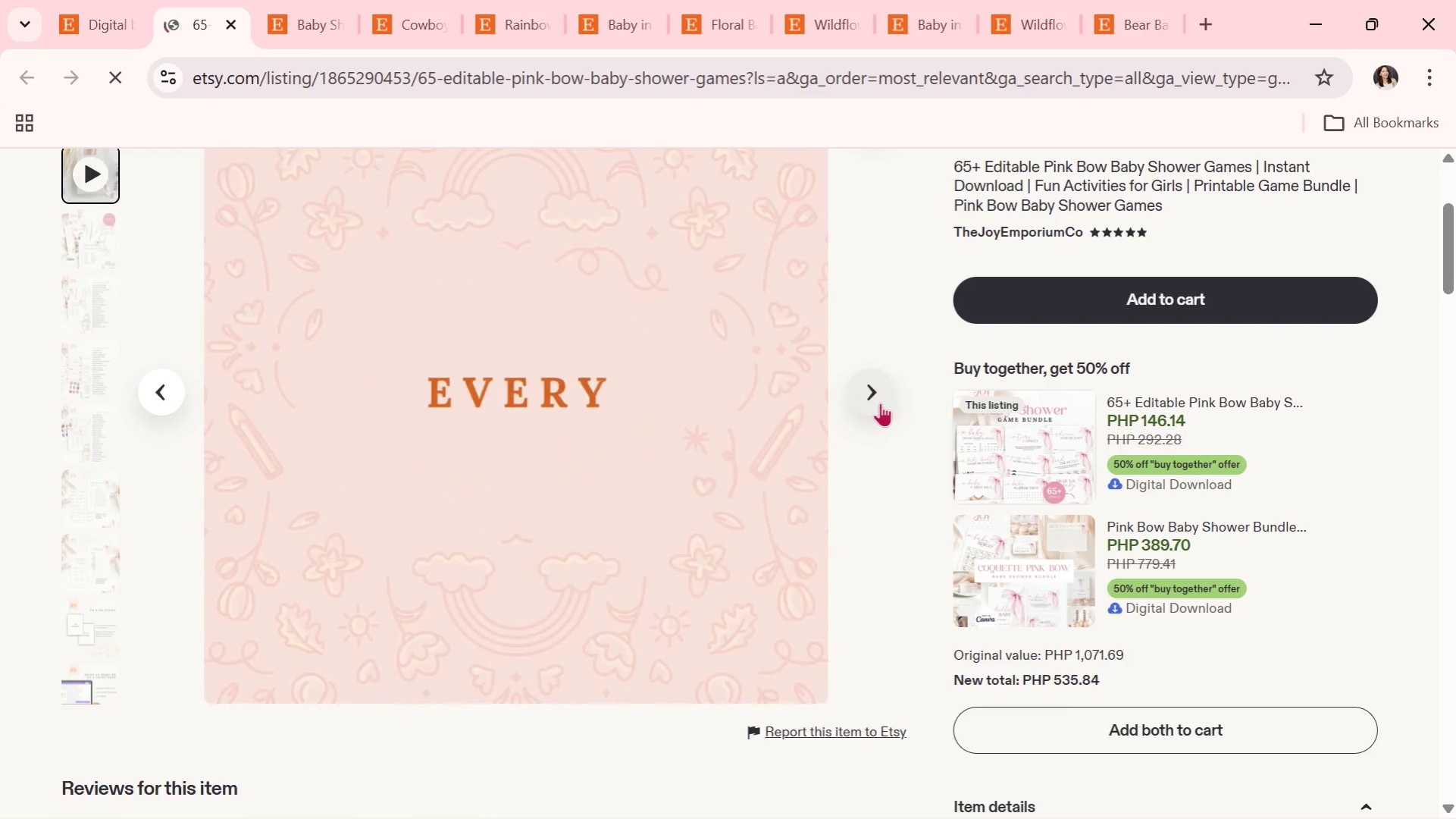 
left_click([880, 403])
 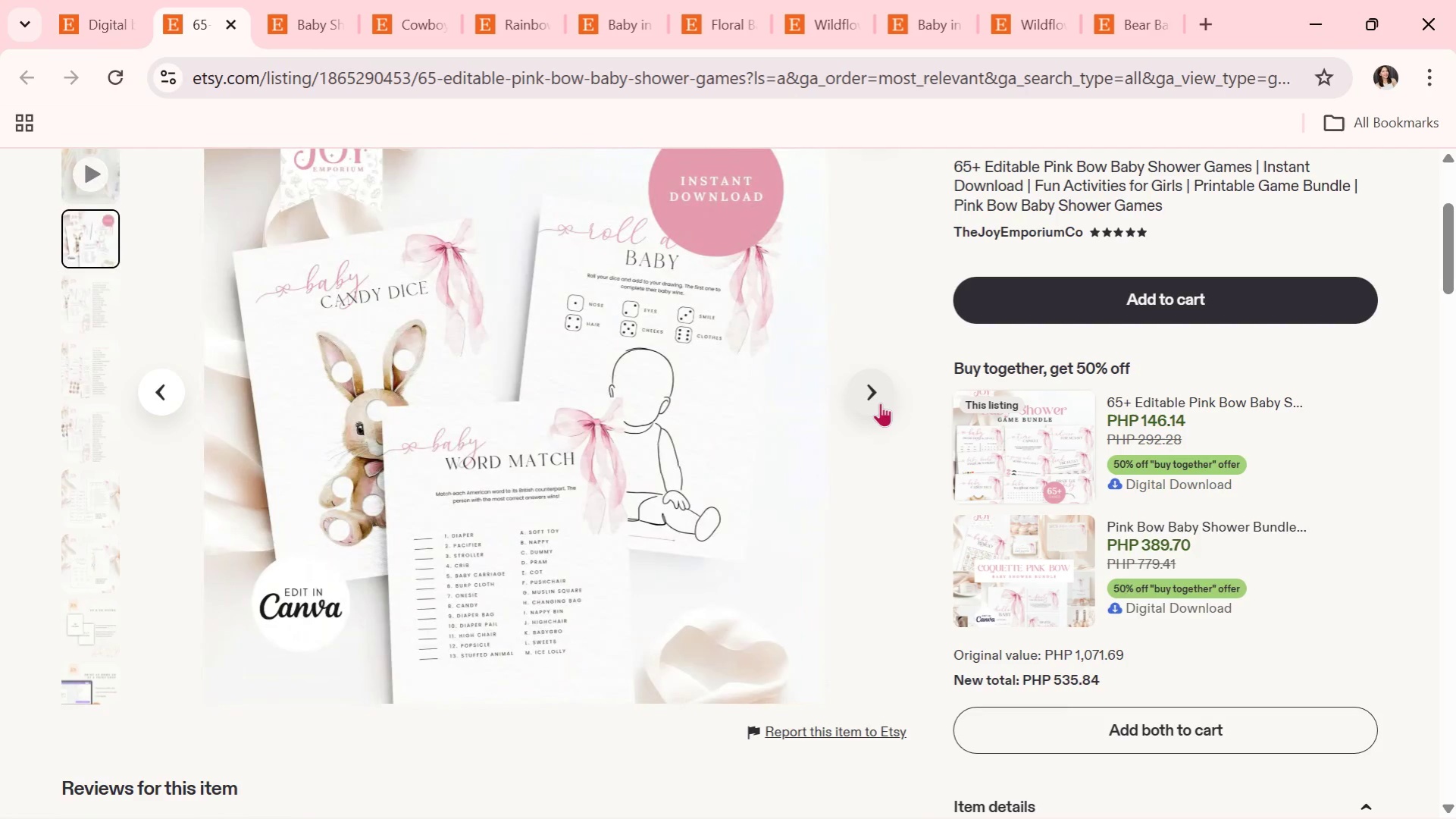 
wait(6.11)
 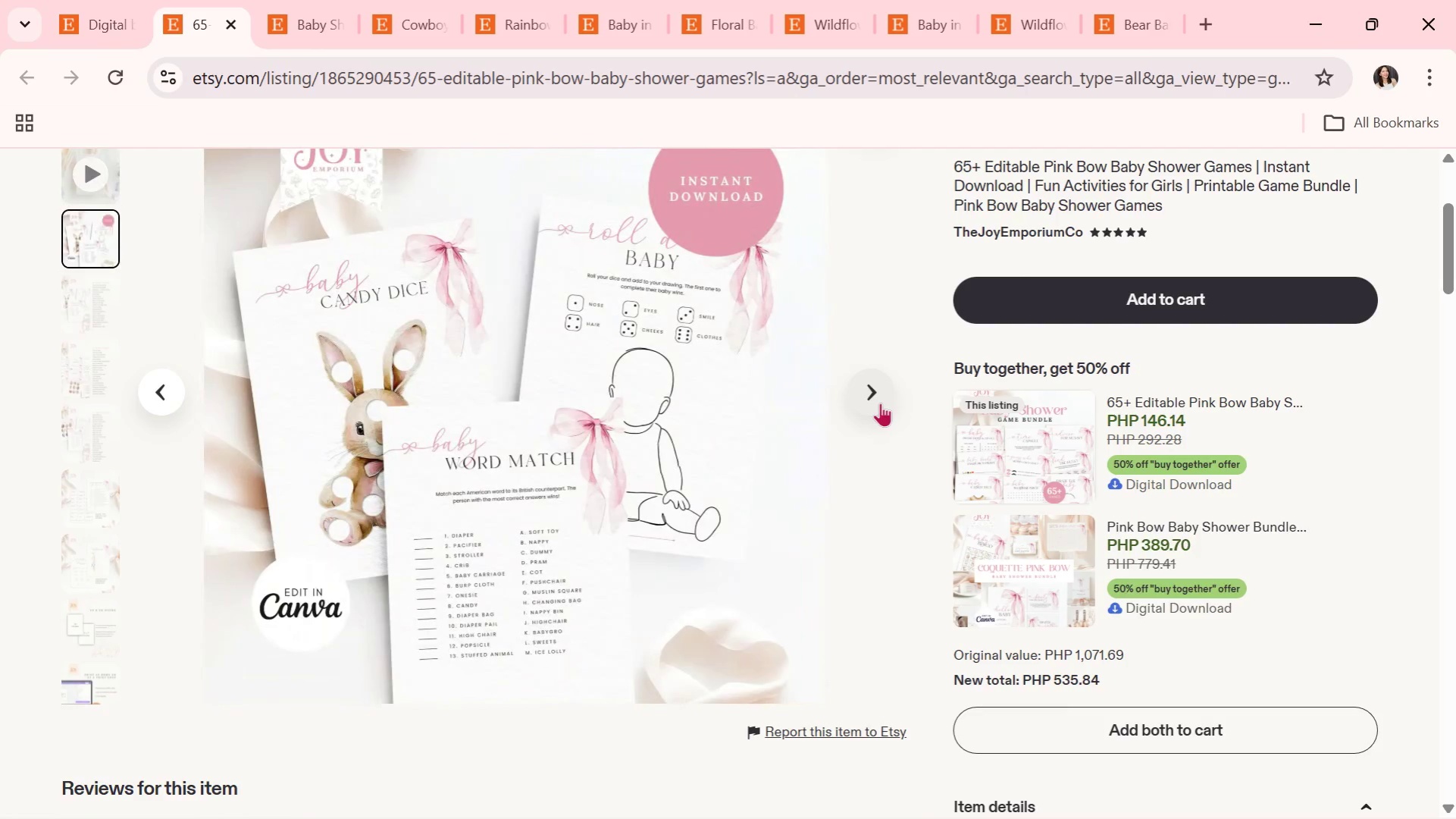 
left_click([880, 403])
 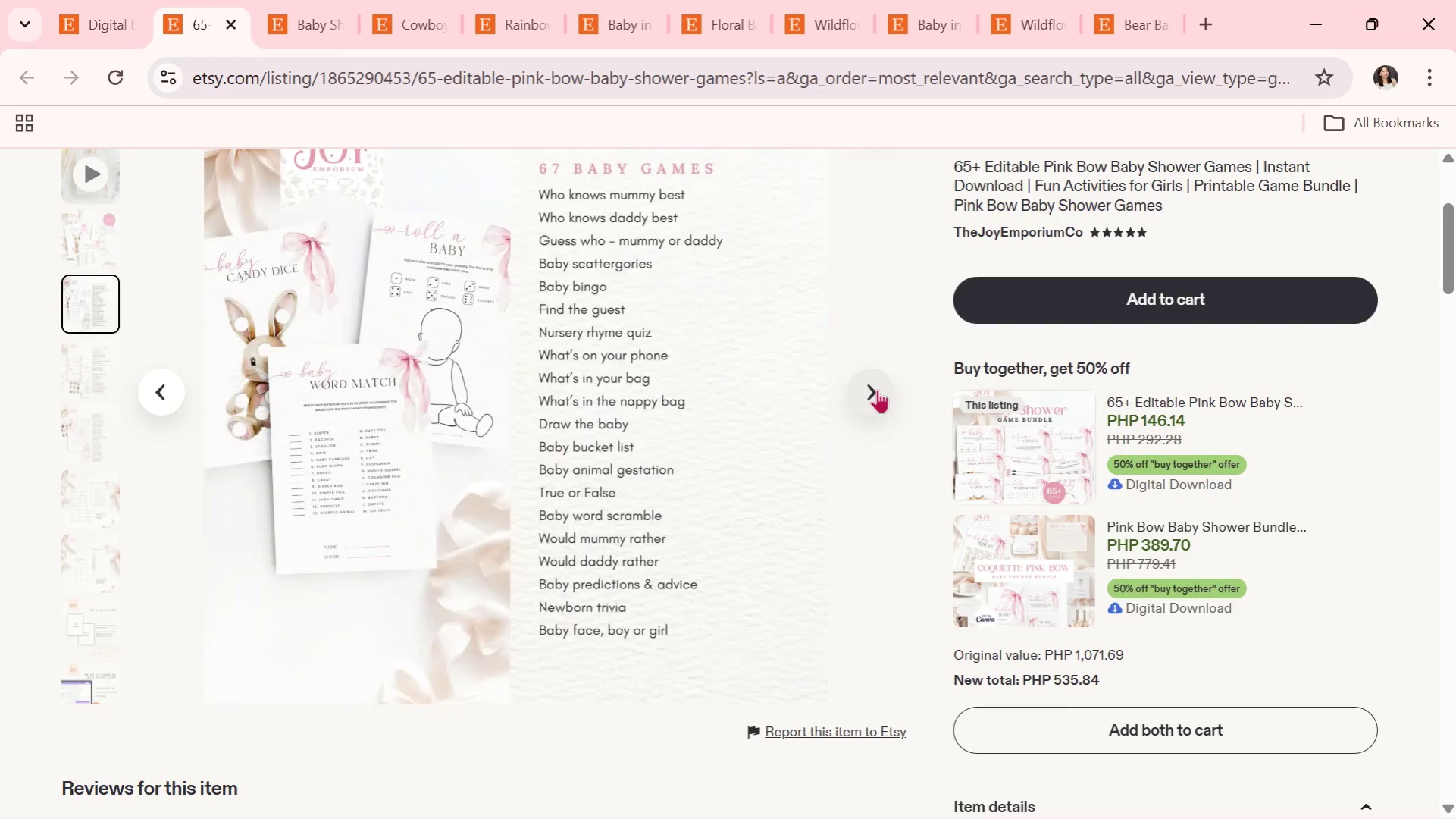 
wait(11.72)
 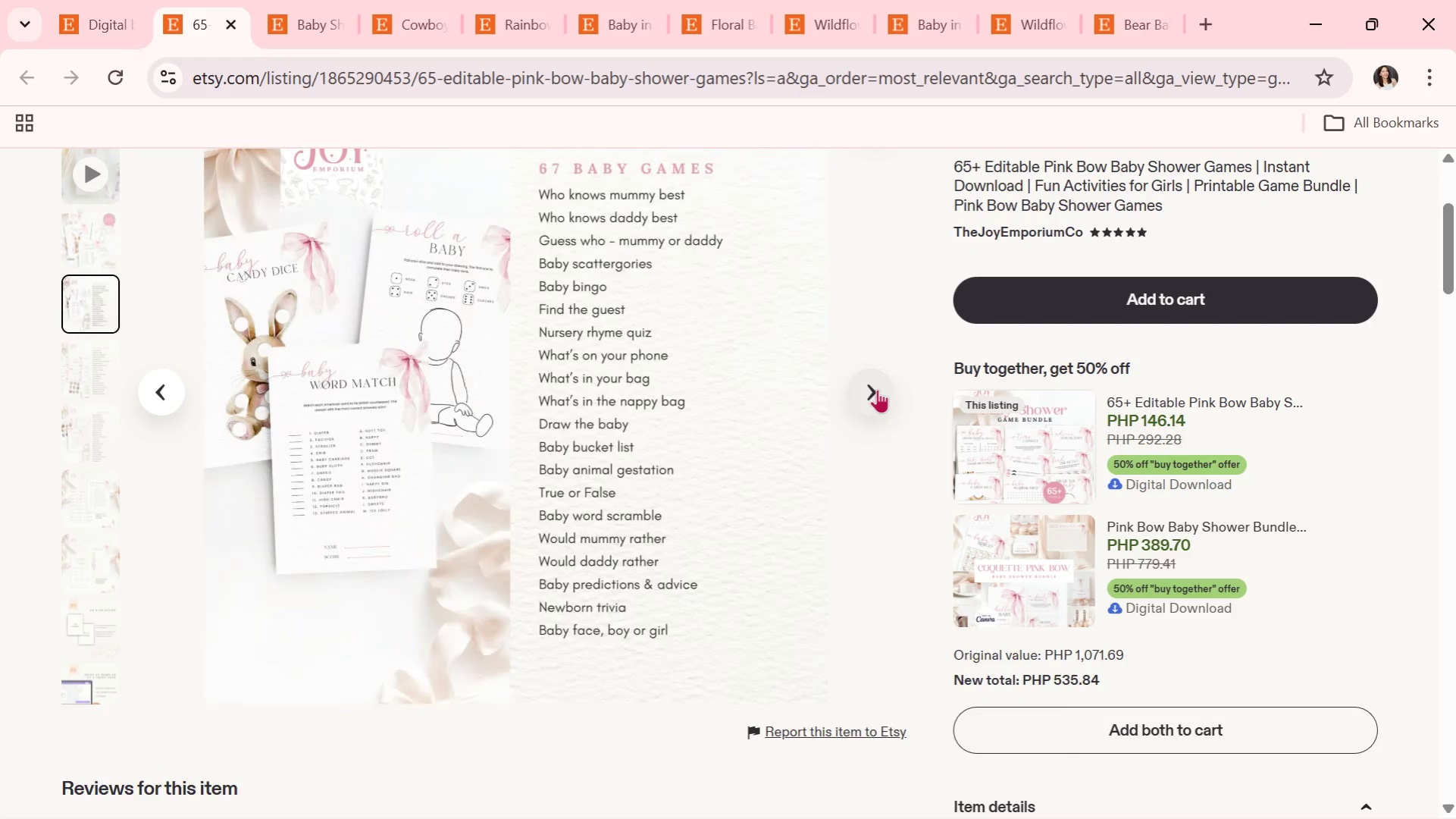 
left_click([869, 396])
 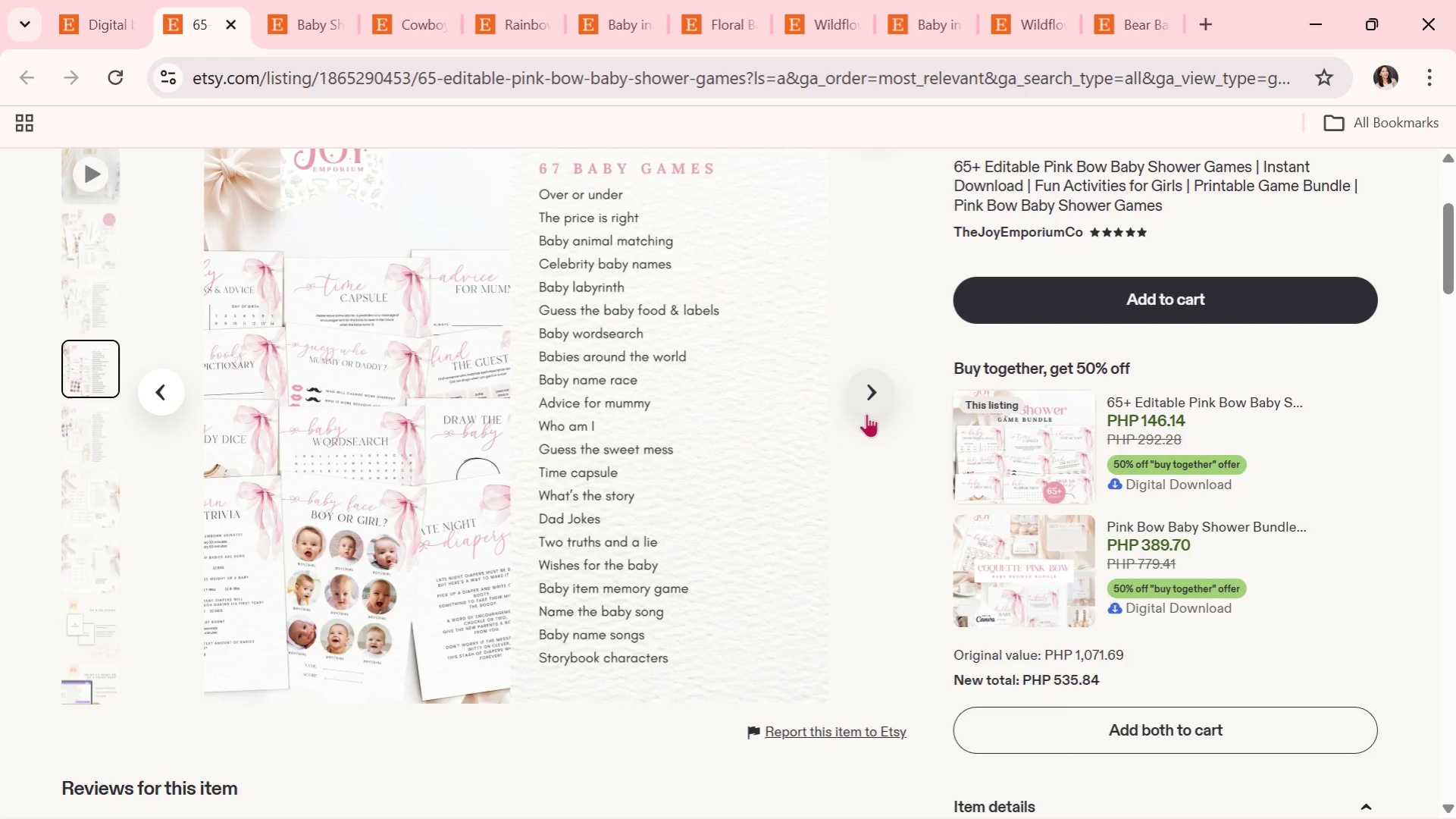 
wait(15.38)
 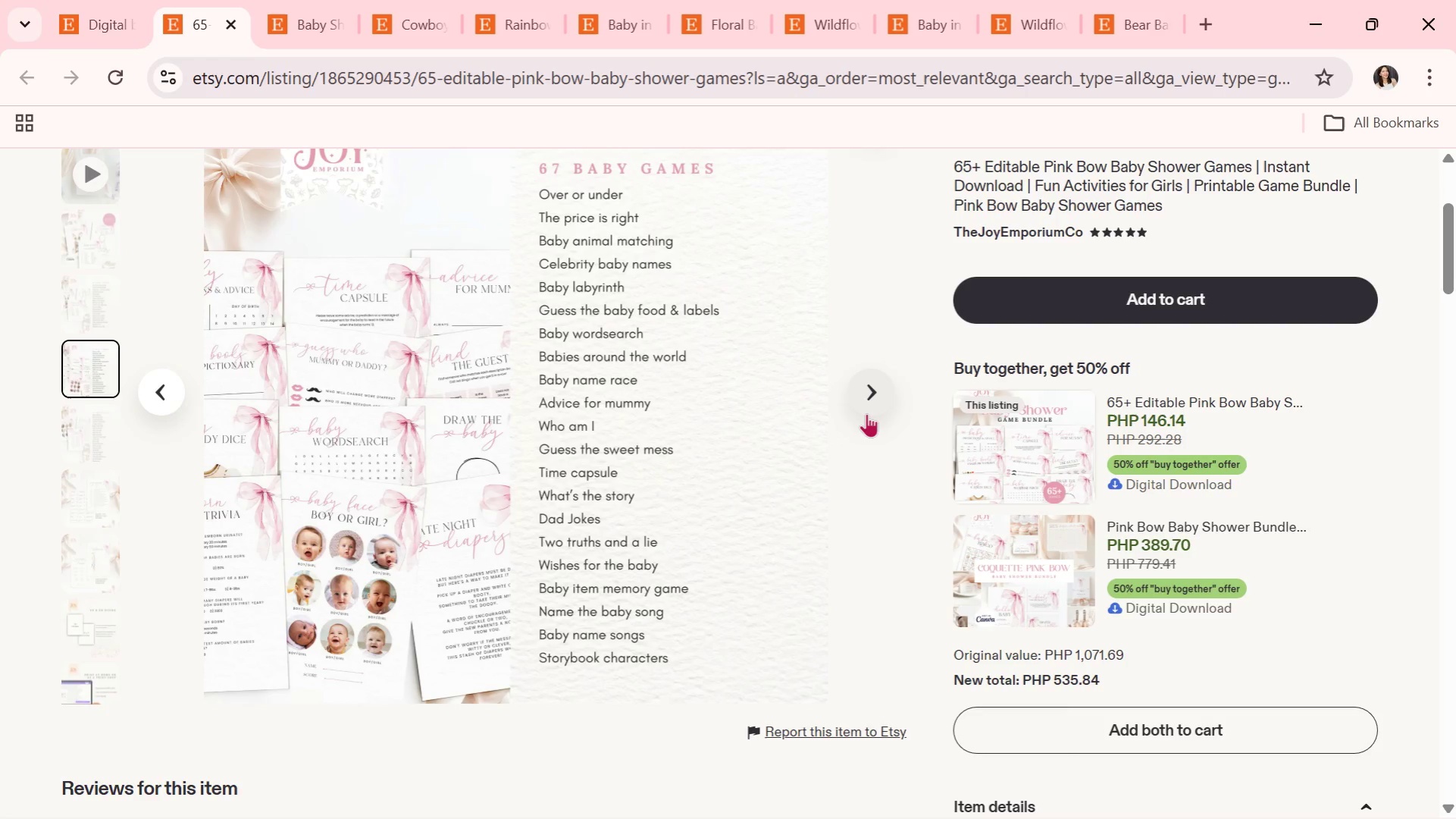 
left_click([873, 394])
 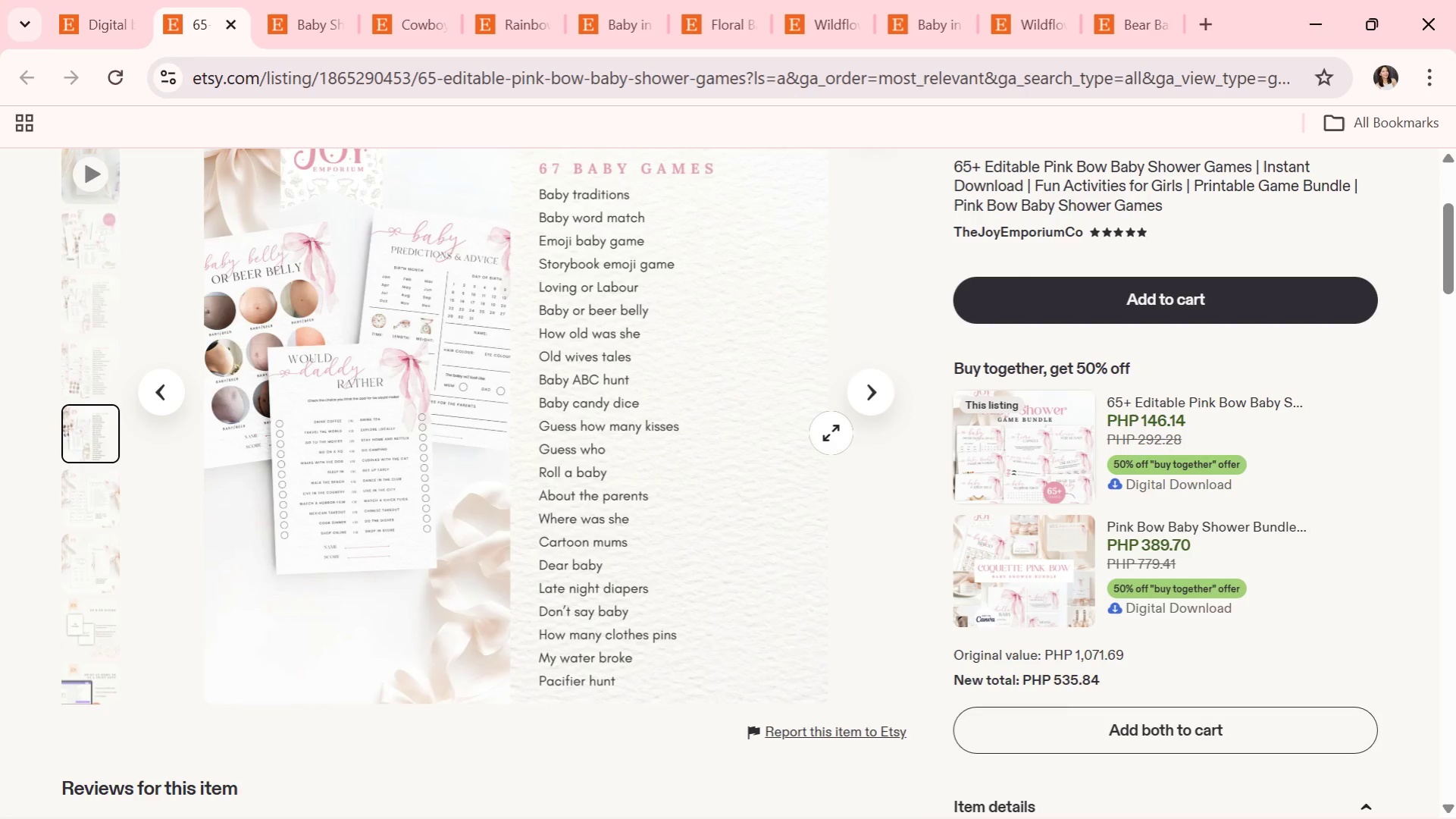 
left_click([878, 410])
 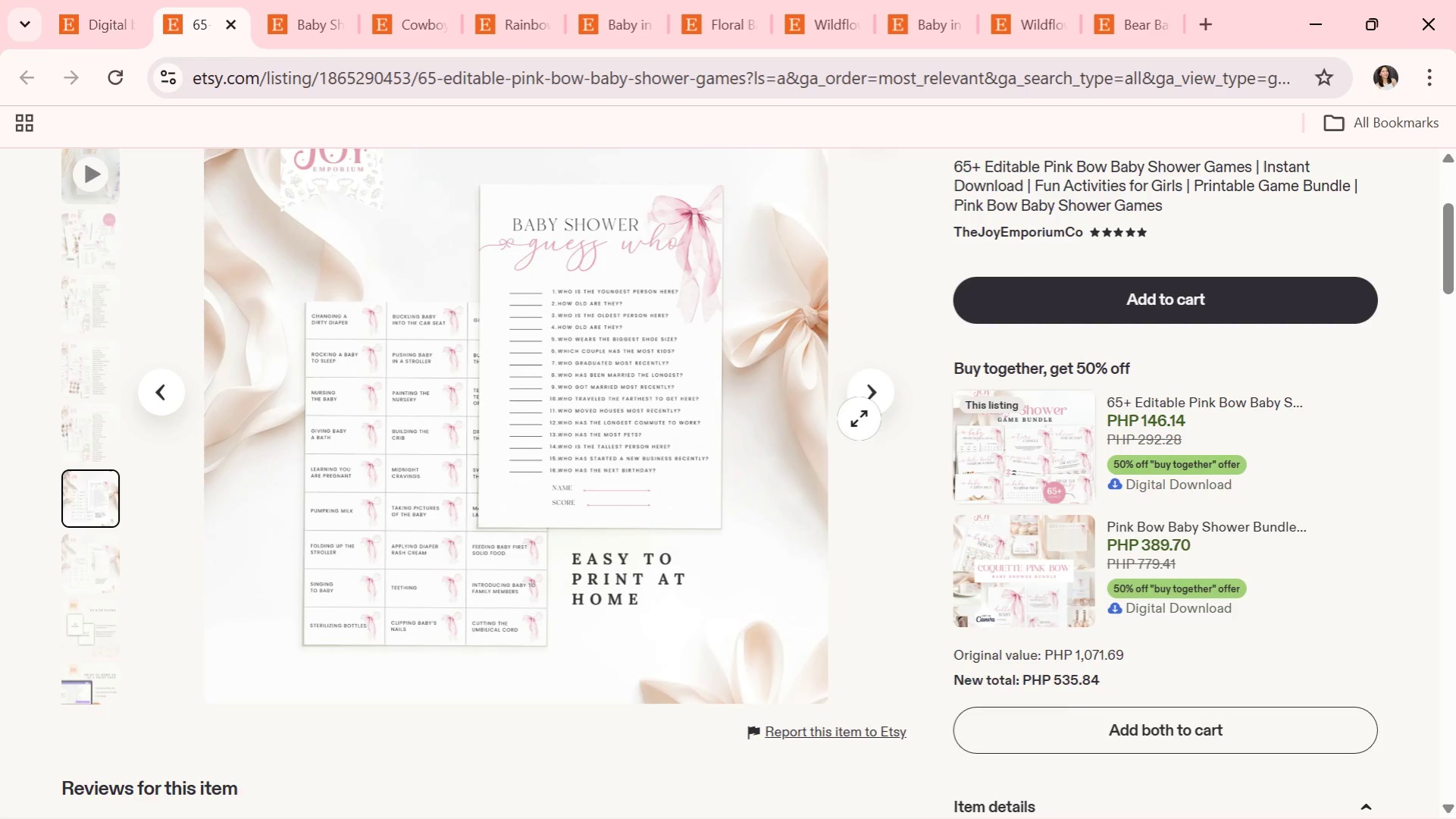 
wait(9.14)
 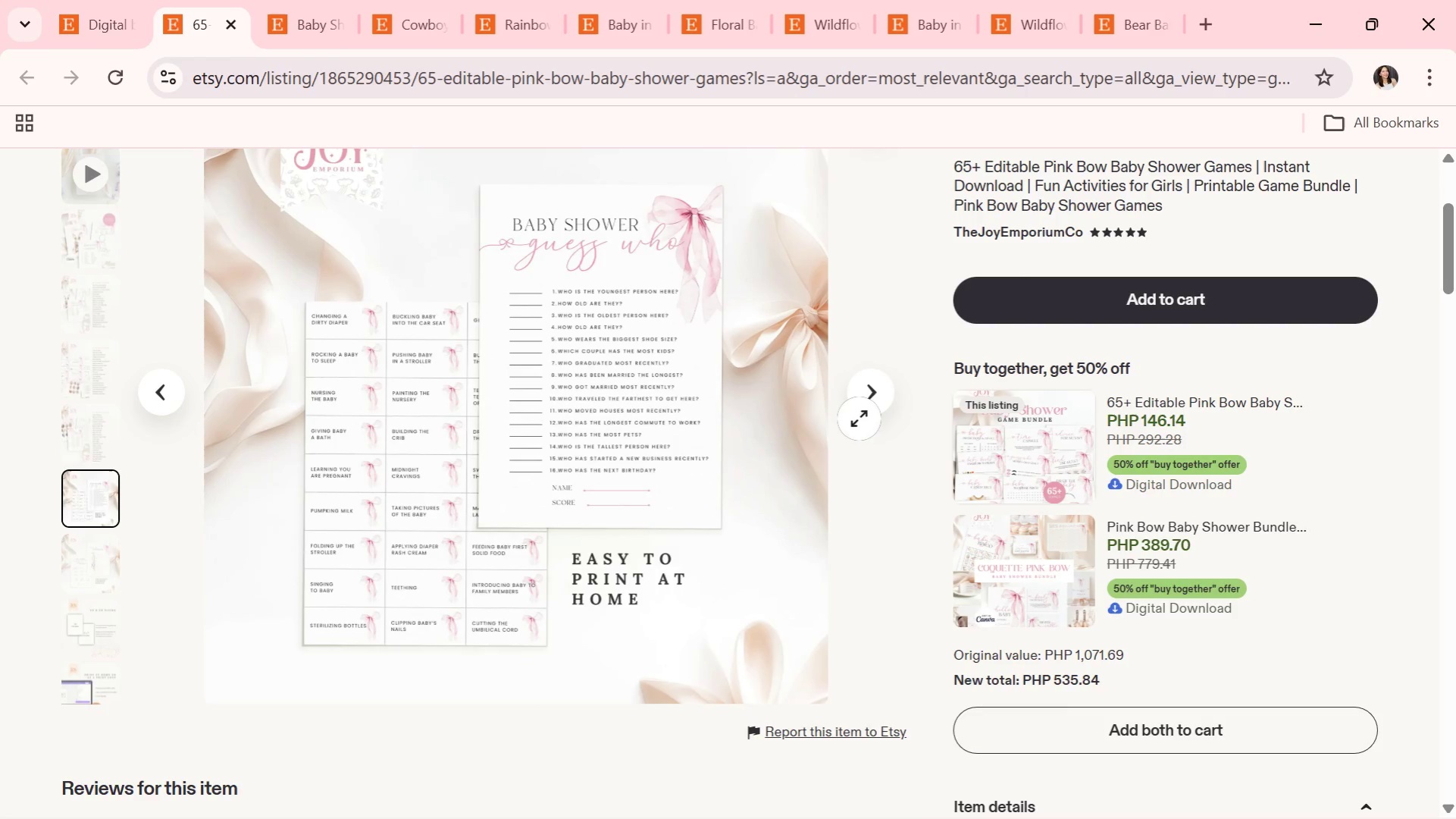 
left_click([226, 27])
 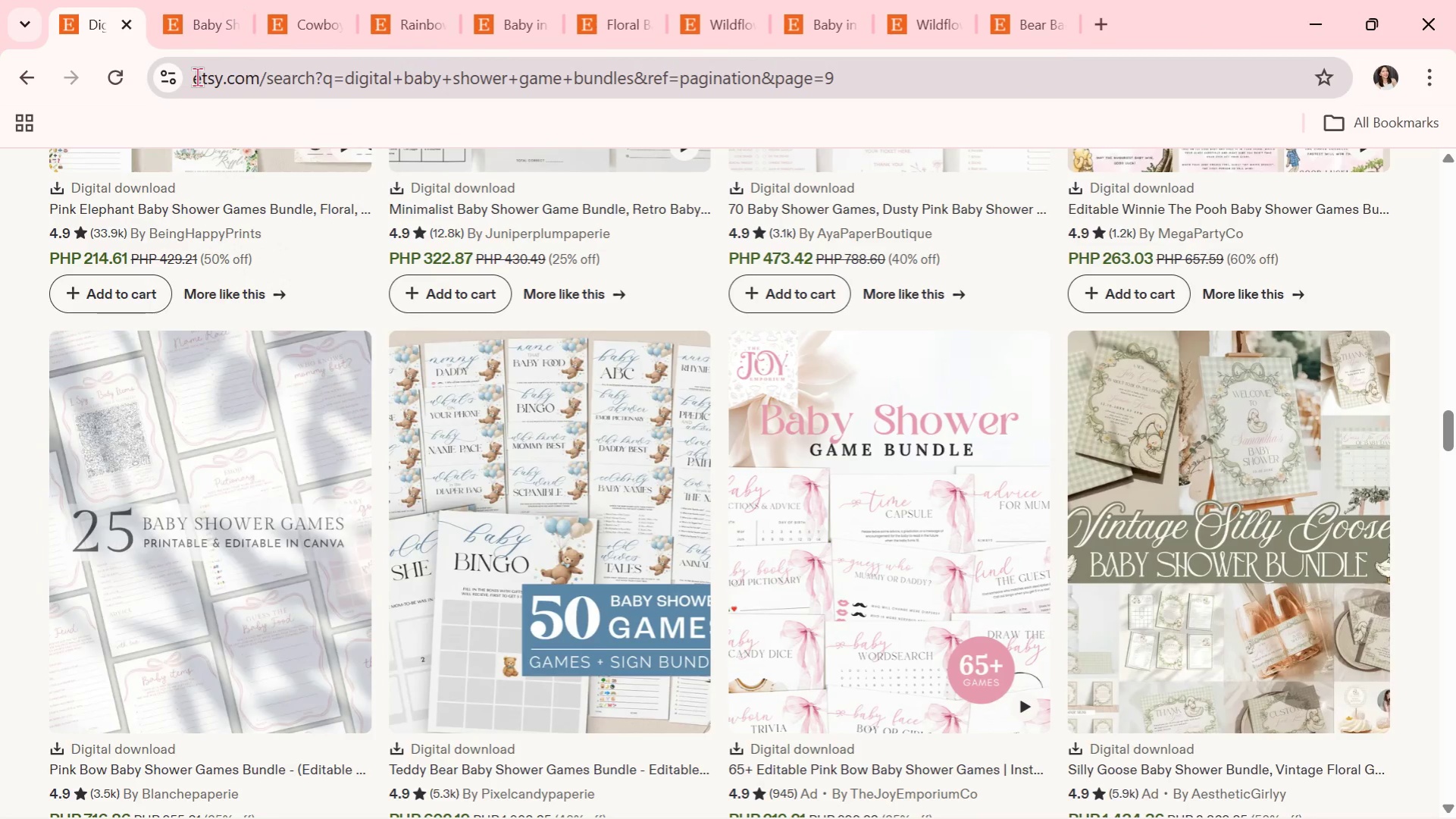 
wait(14.7)
 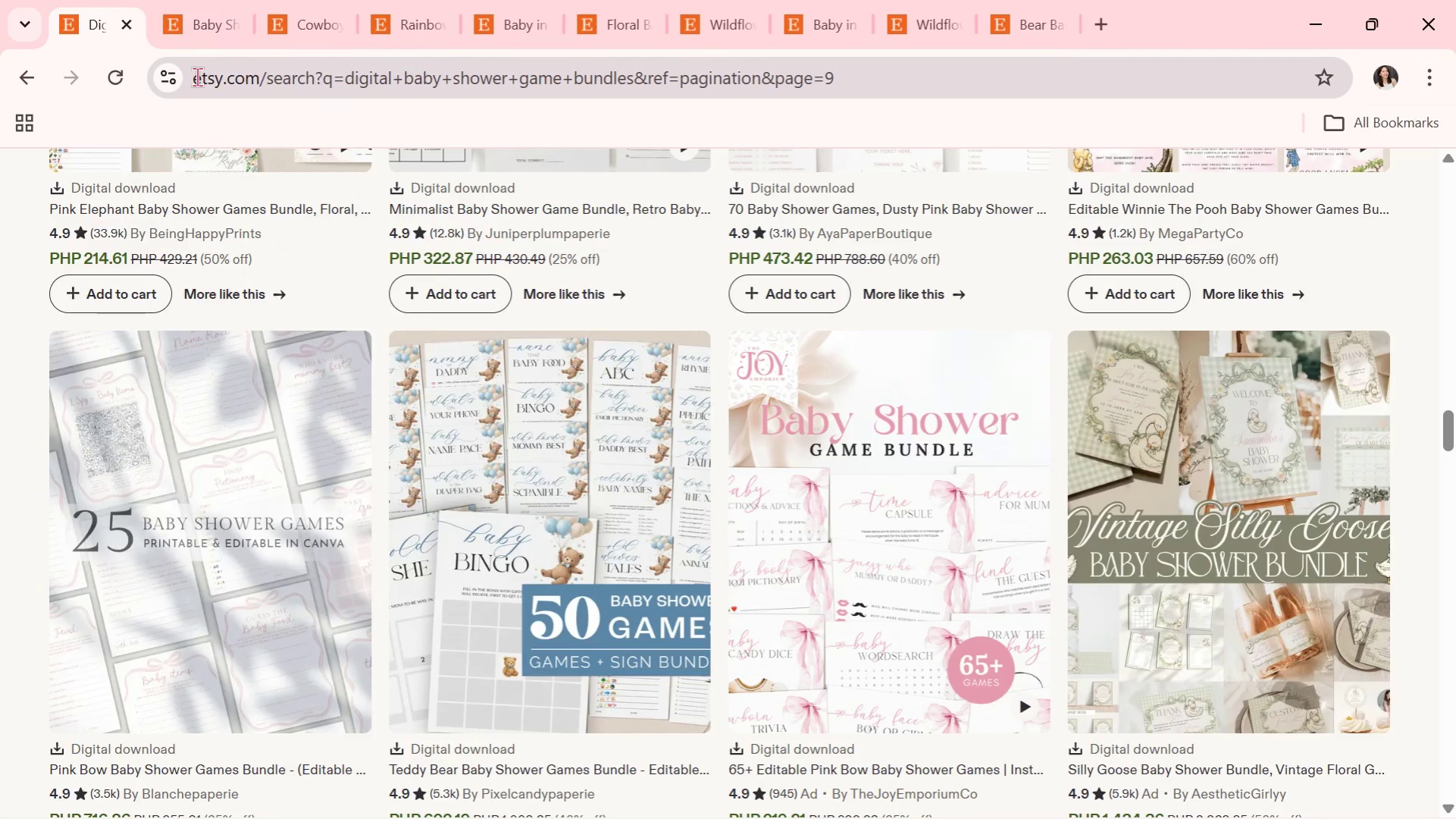 
scroll: coordinate [656, 573], scroll_direction: down, amount: 5.0
 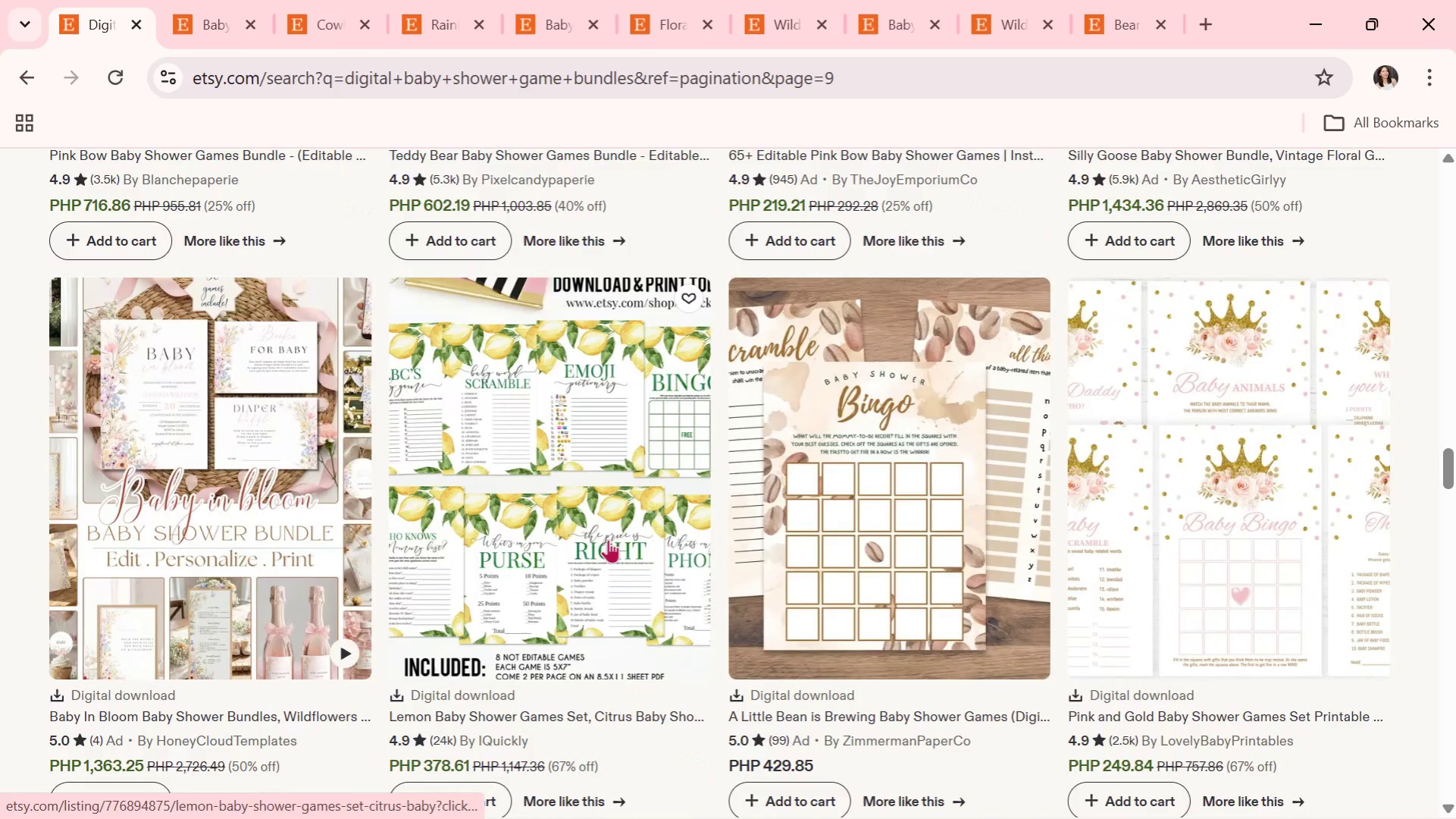 
left_click([605, 538])
 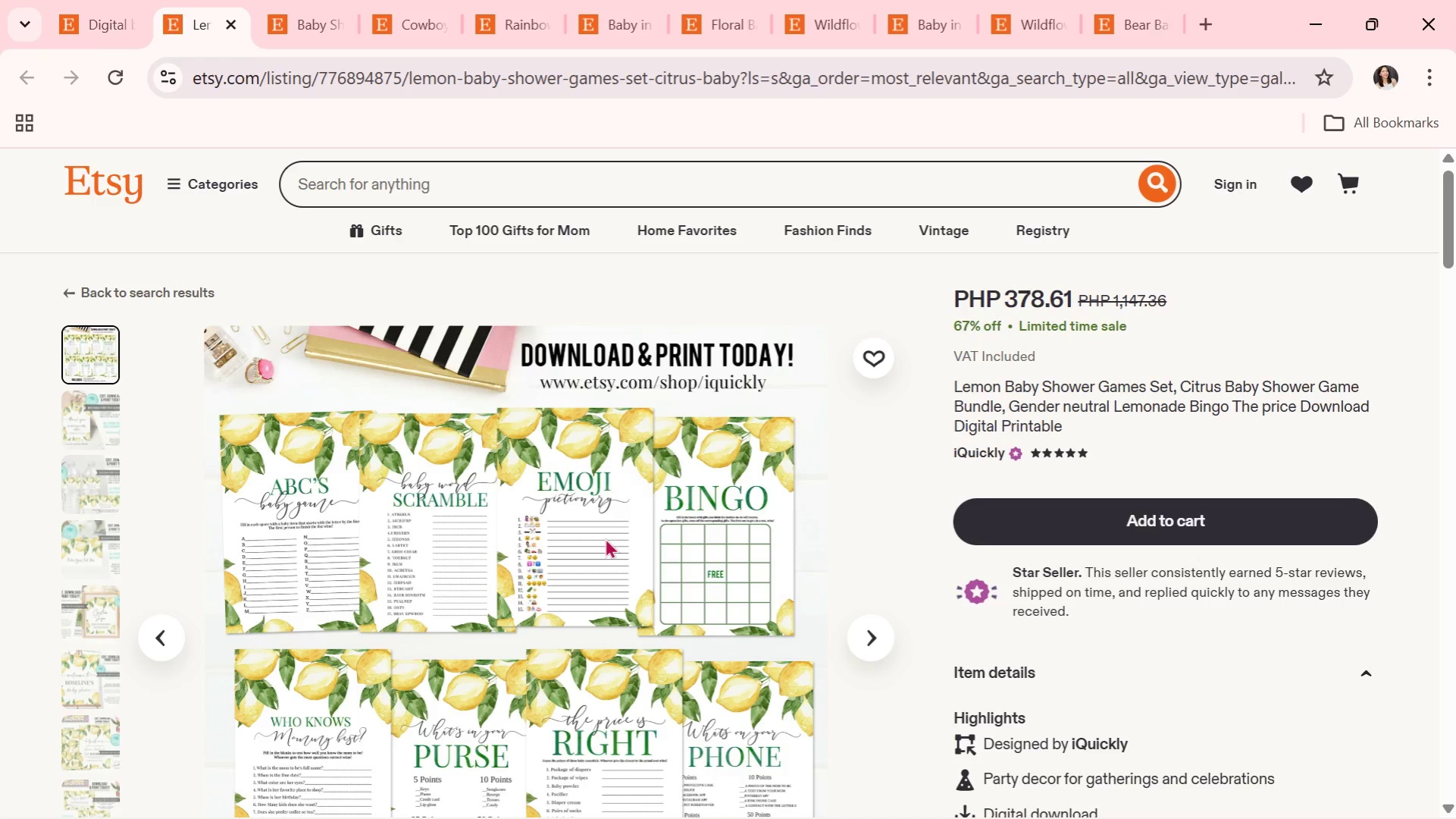 
wait(11.61)
 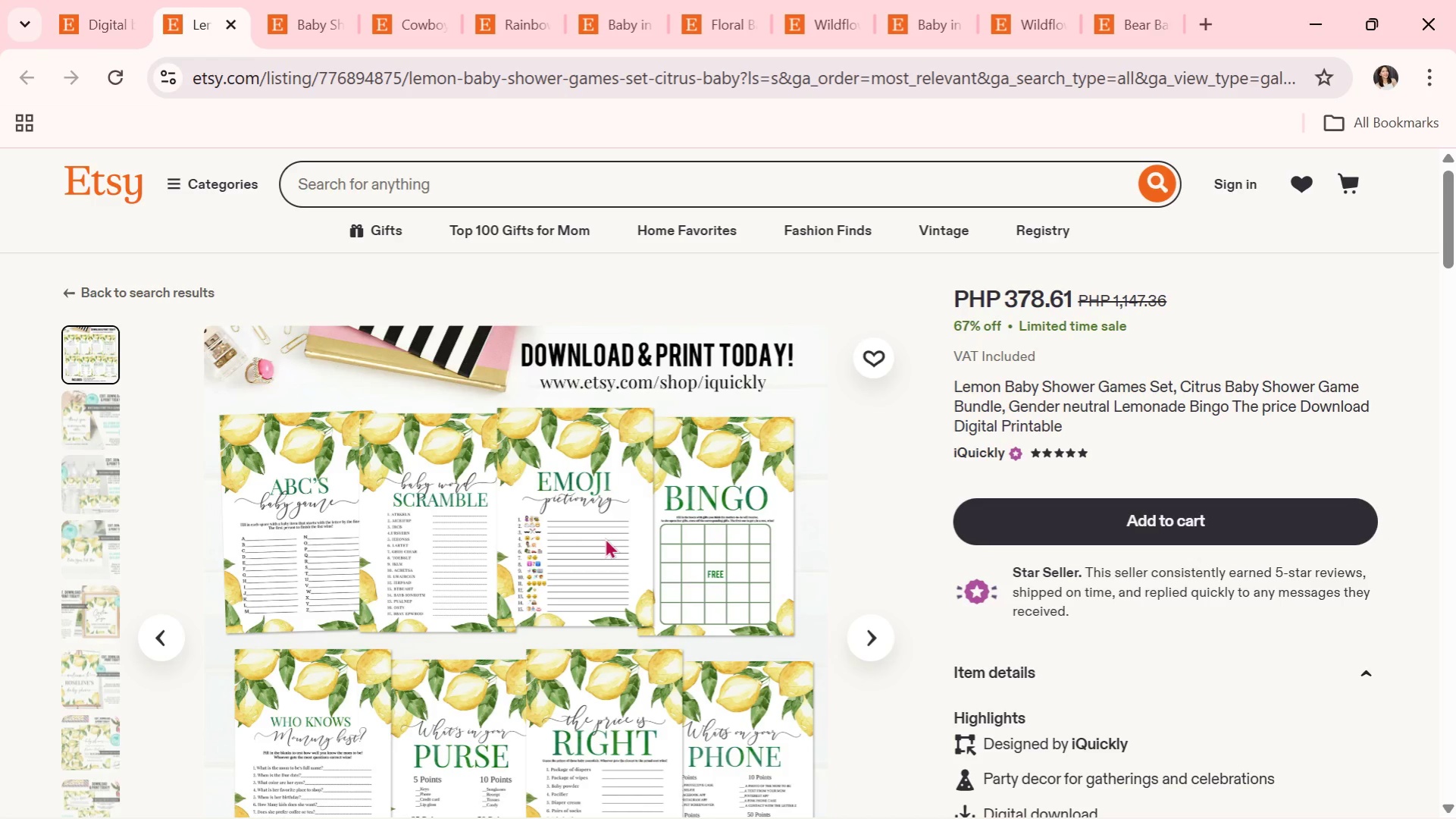 
left_click([870, 630])
 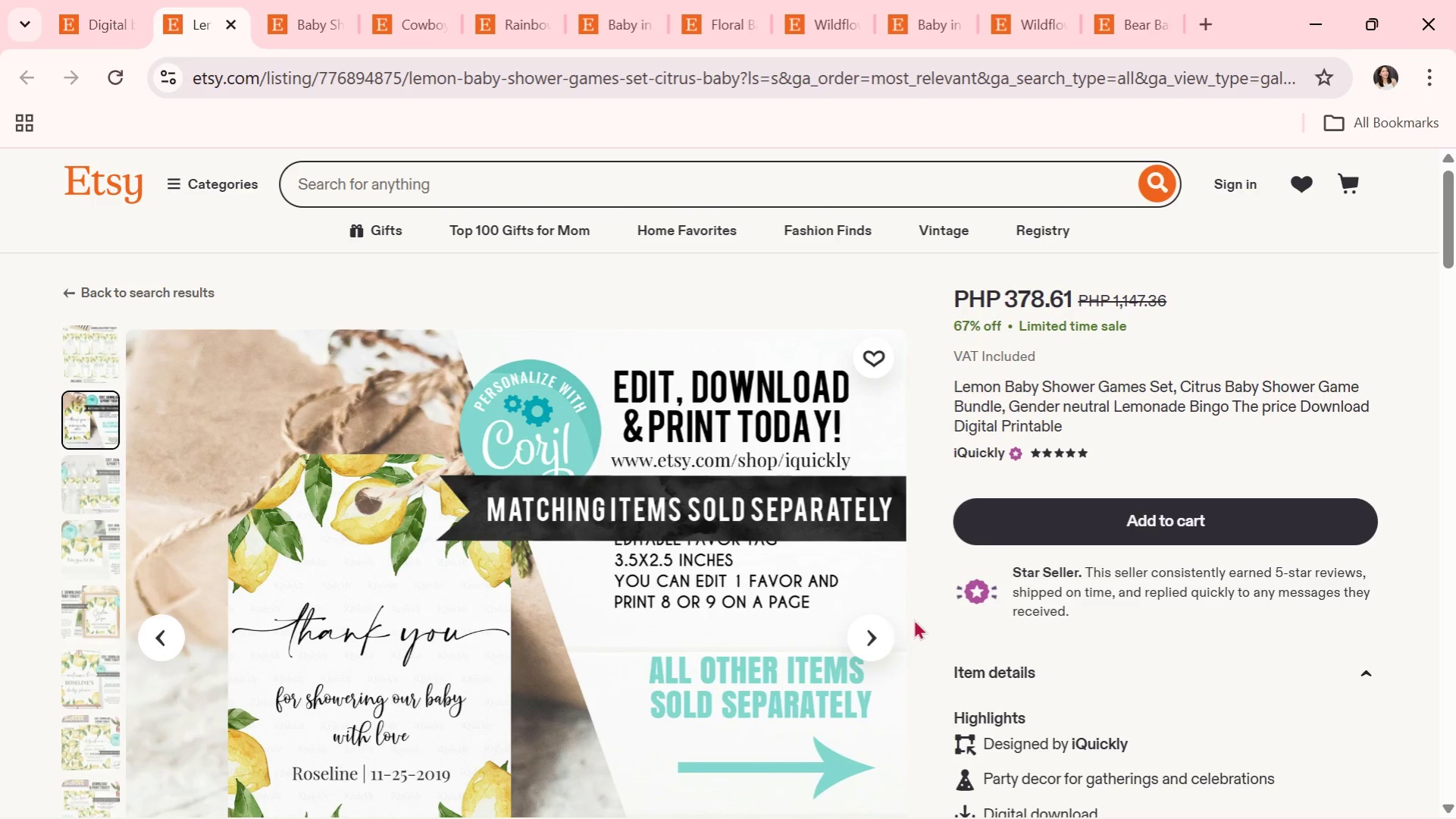 
wait(7.23)
 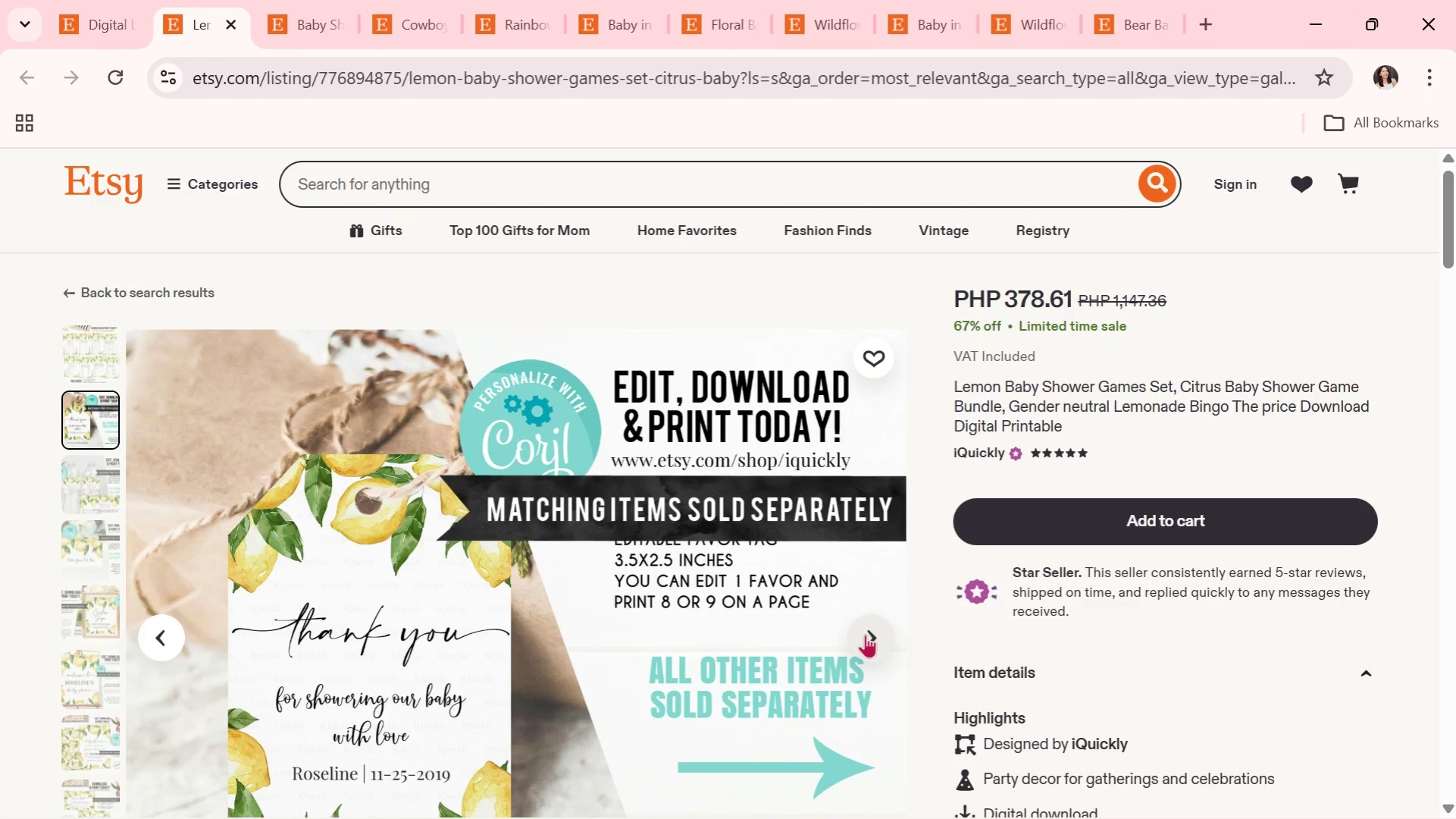 
left_click([874, 645])
 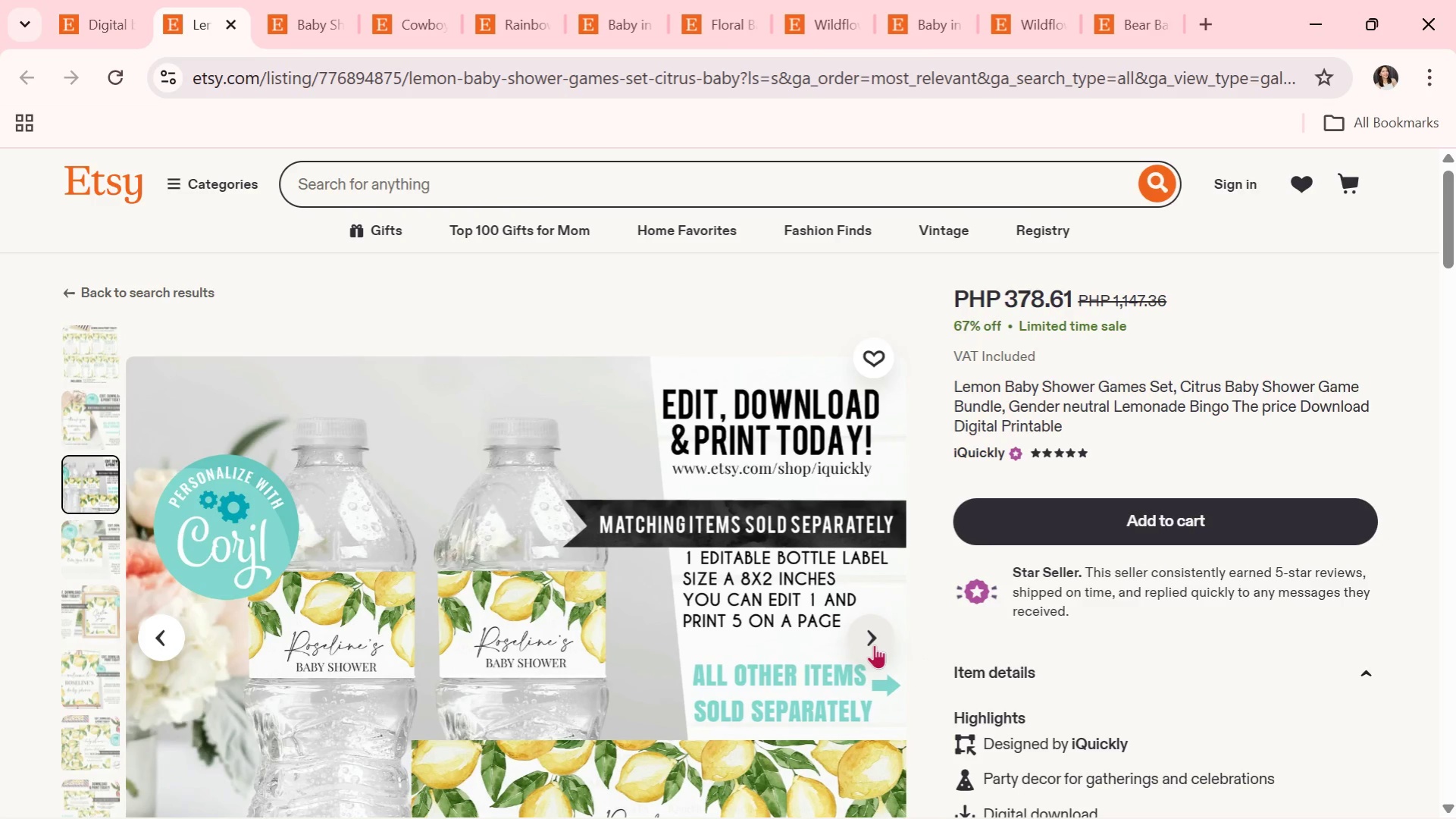 
wait(5.2)
 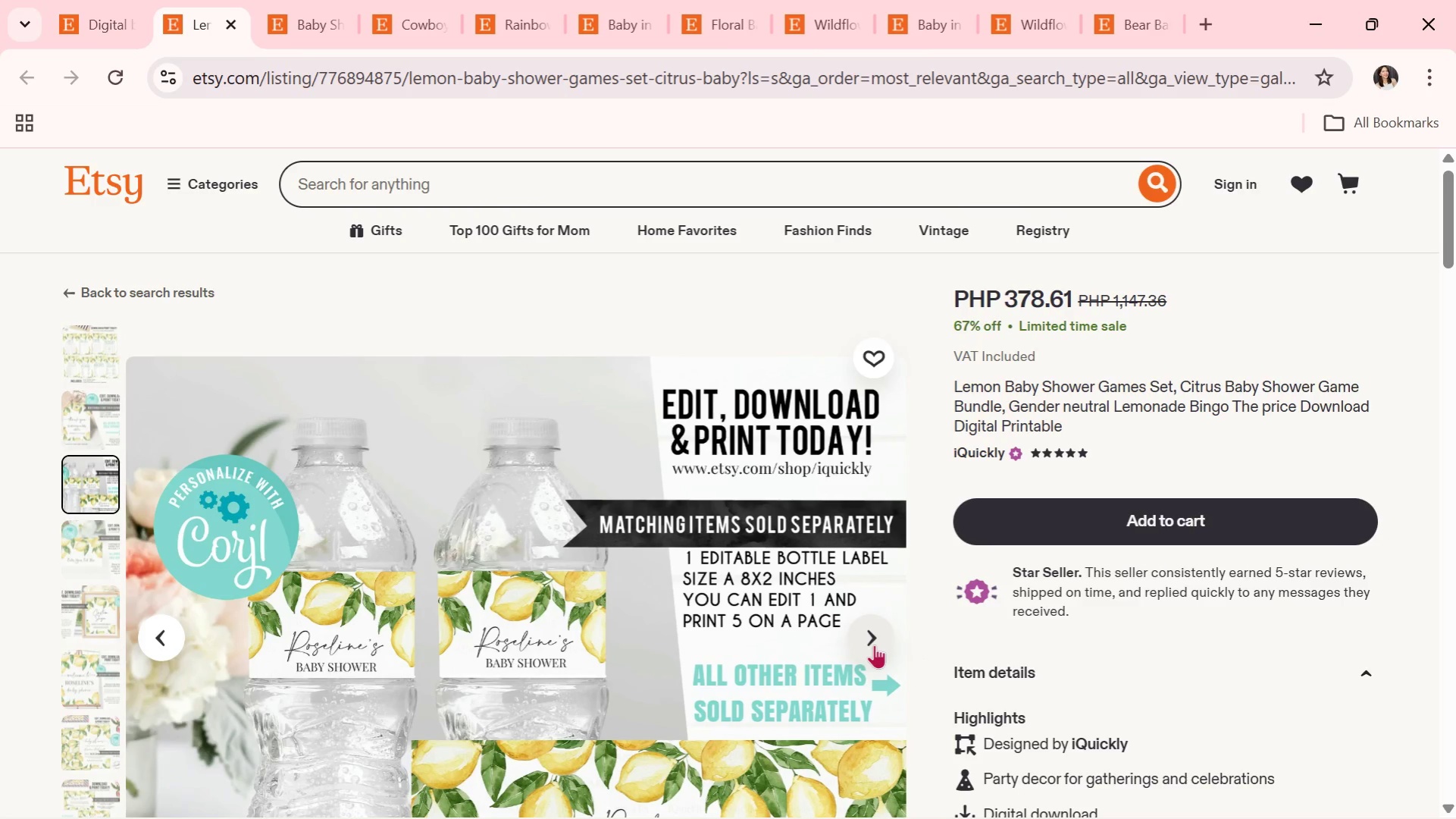 
left_click([874, 645])
 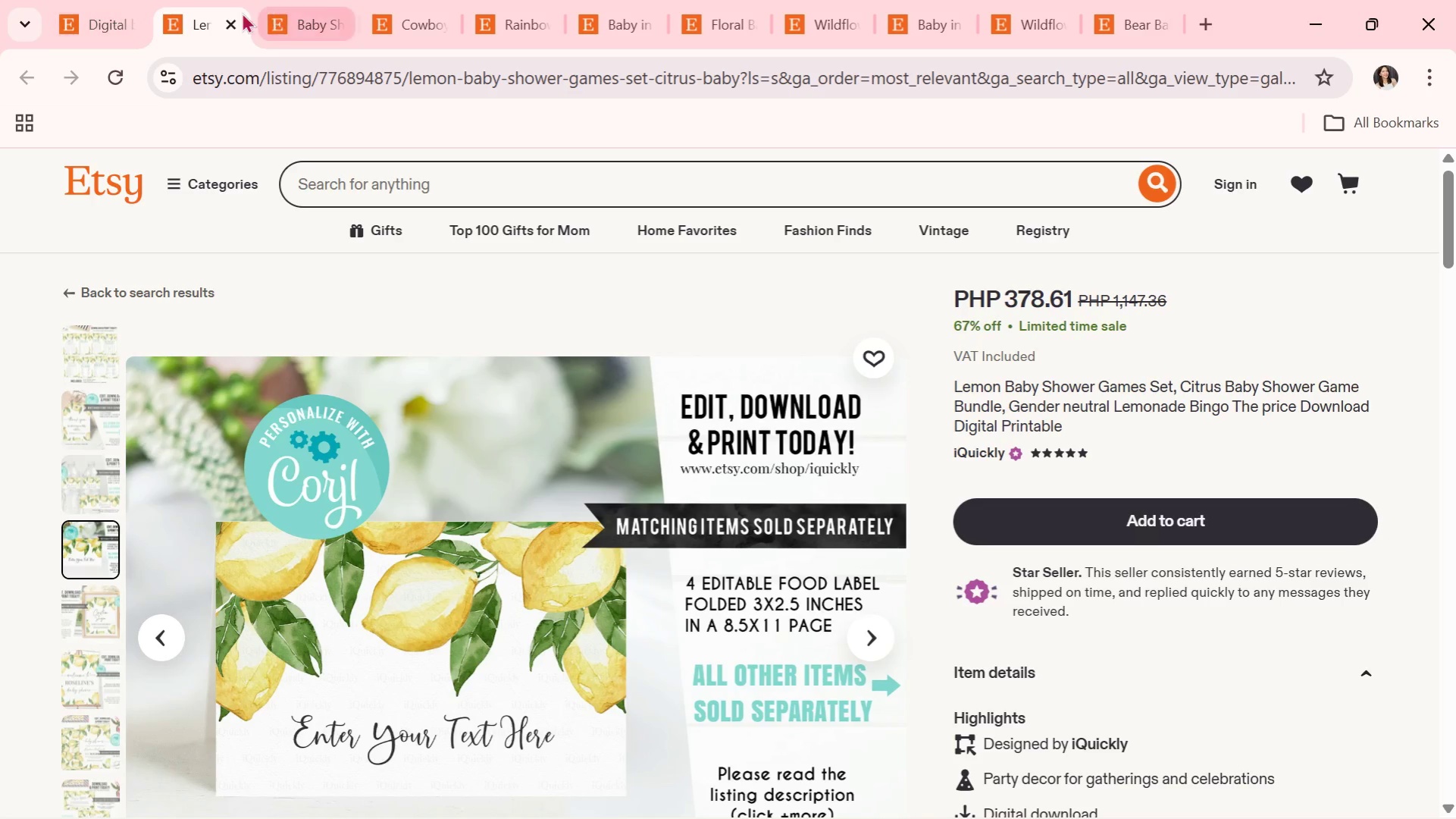 
left_click([229, 20])
 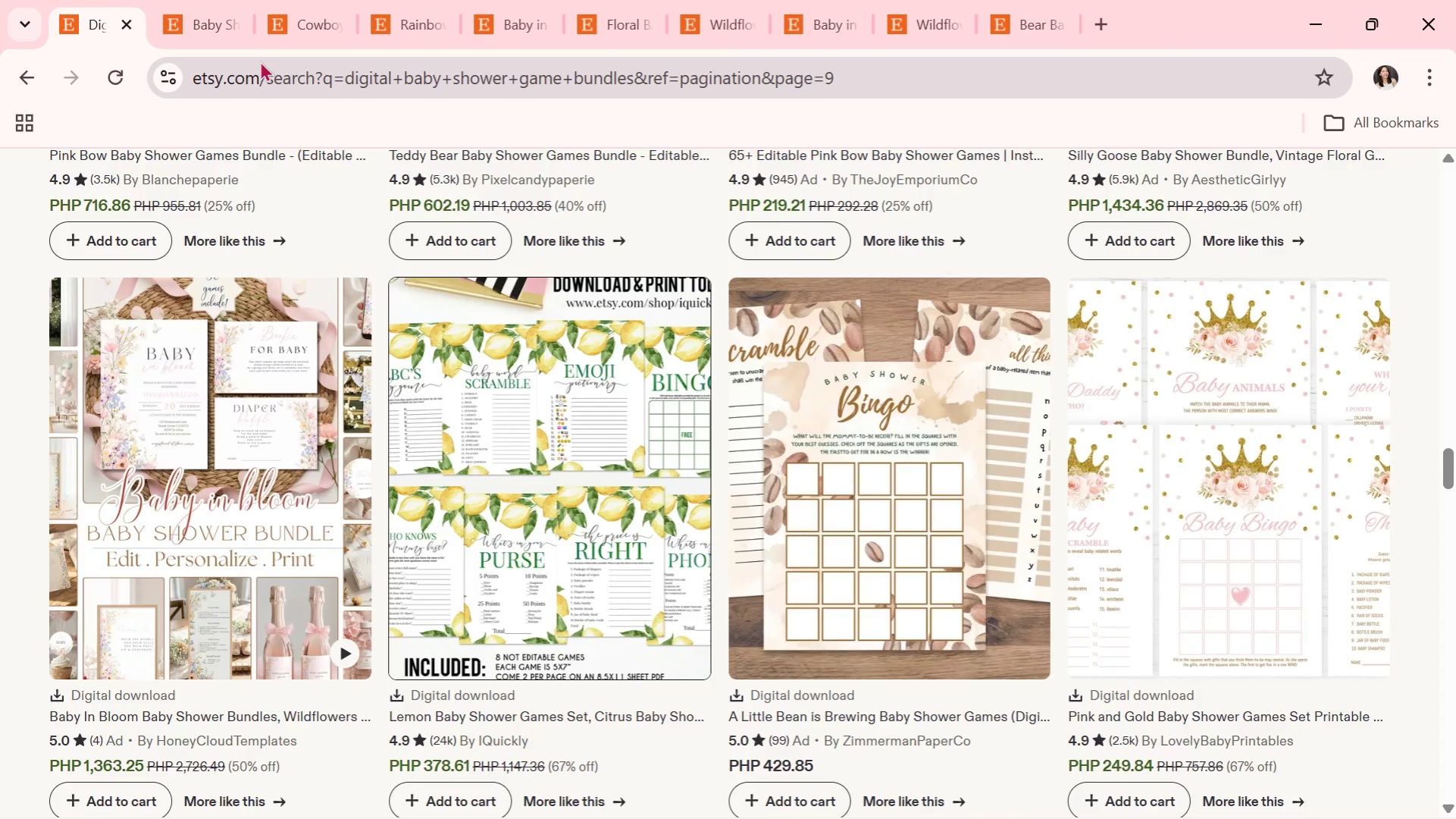 
scroll: coordinate [701, 488], scroll_direction: down, amount: 2.0
 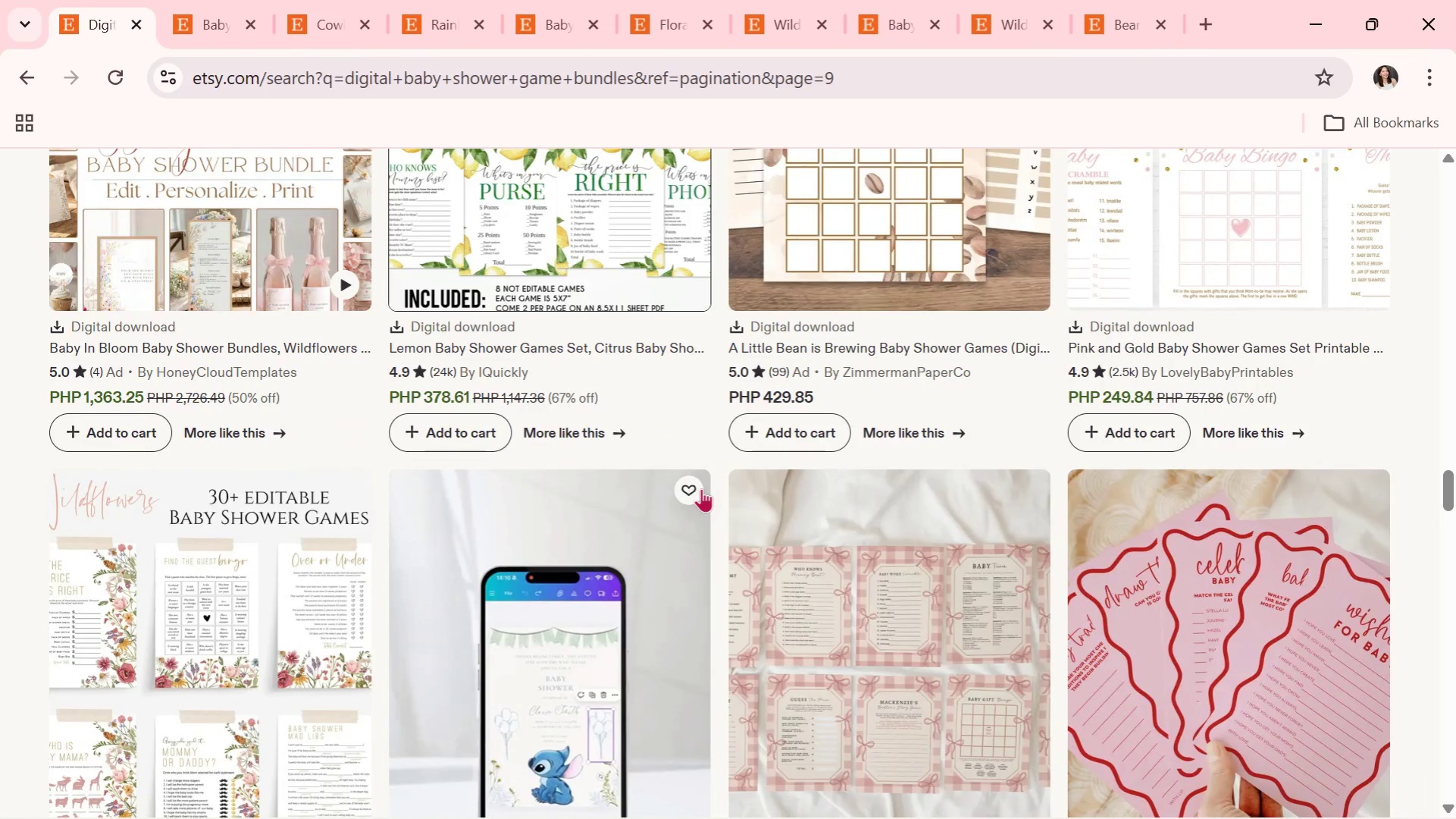 
wait(5.08)
 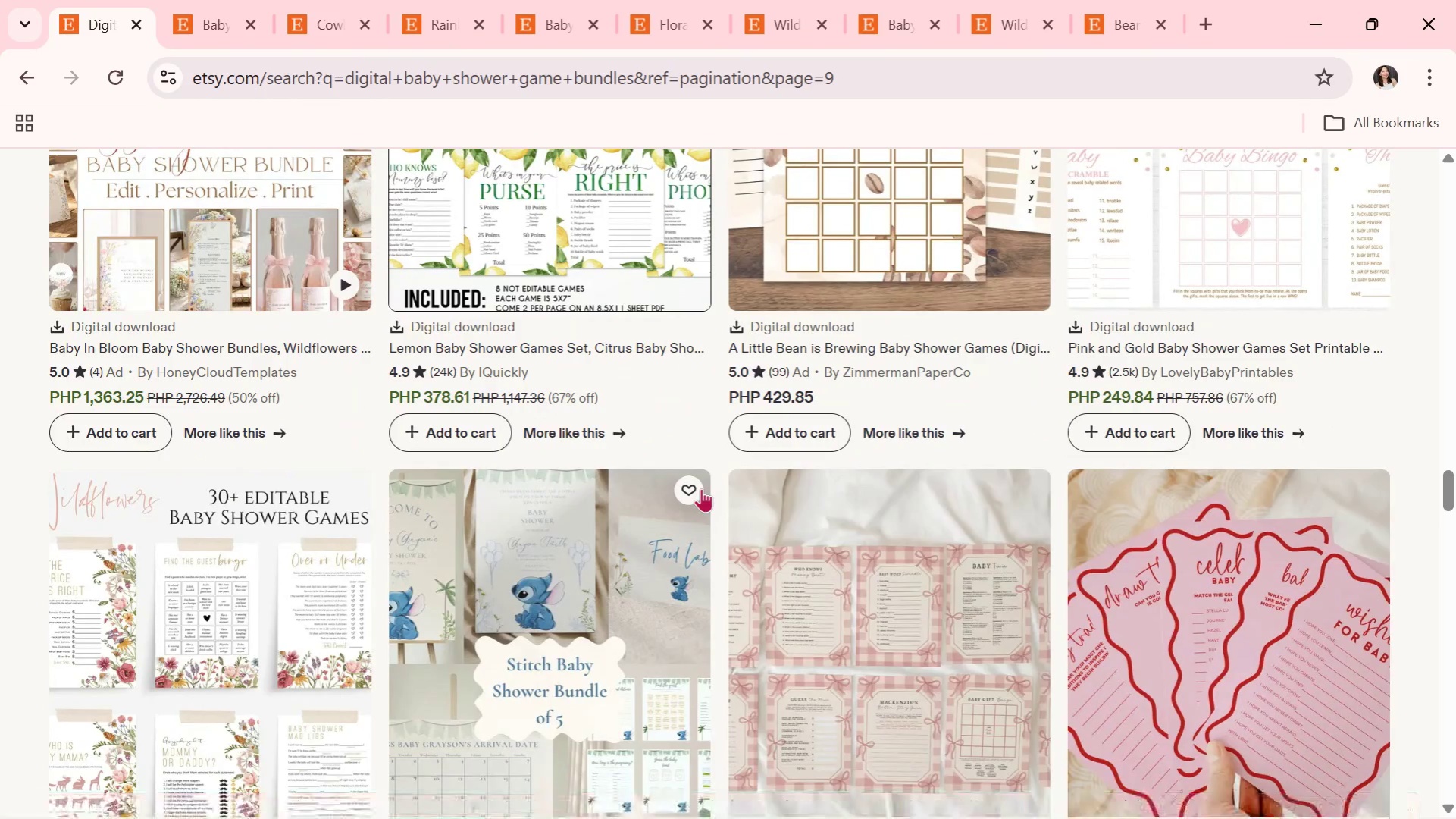 
scroll: coordinate [702, 485], scroll_direction: down, amount: 4.0
 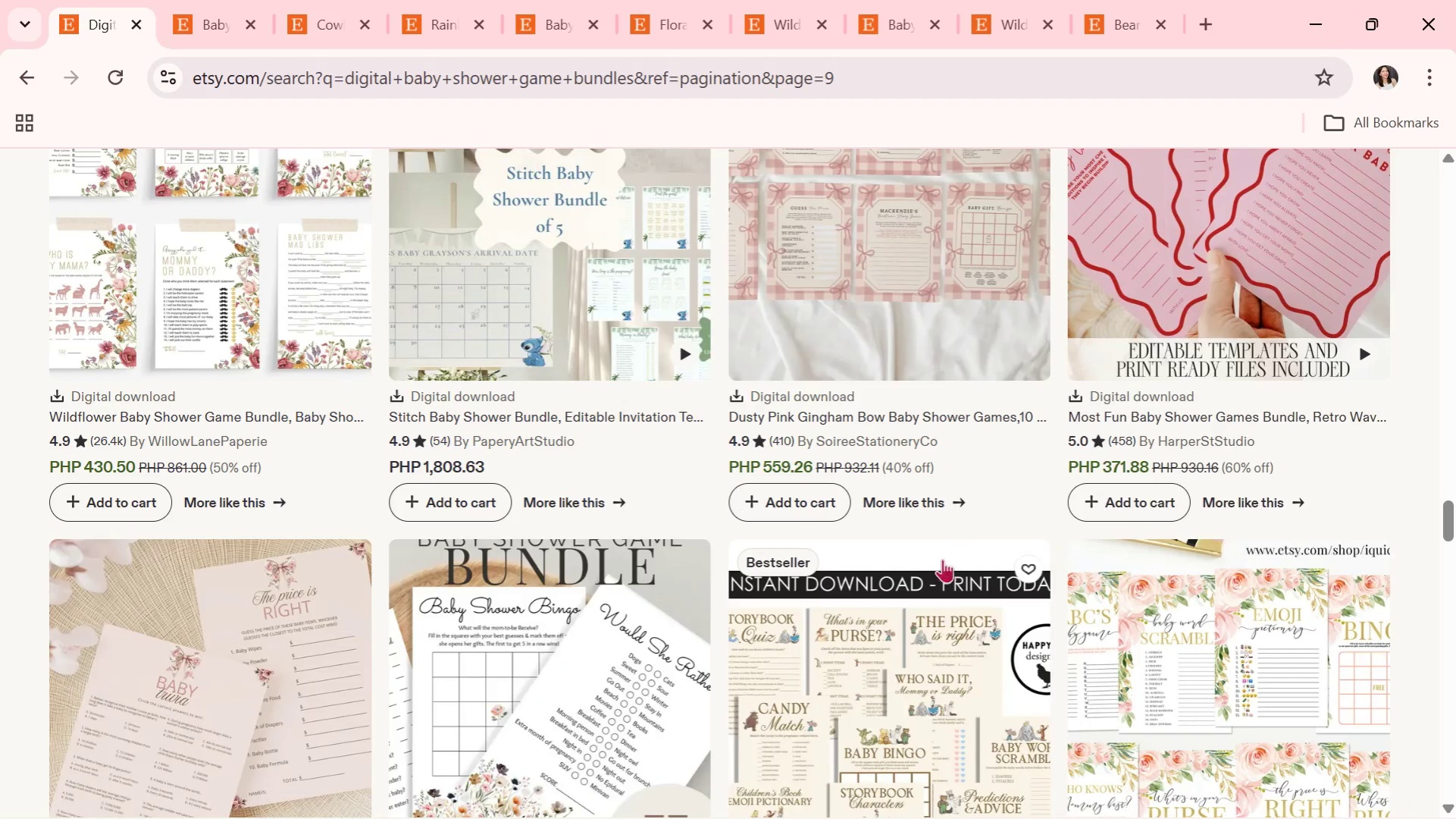 
left_click([875, 634])
 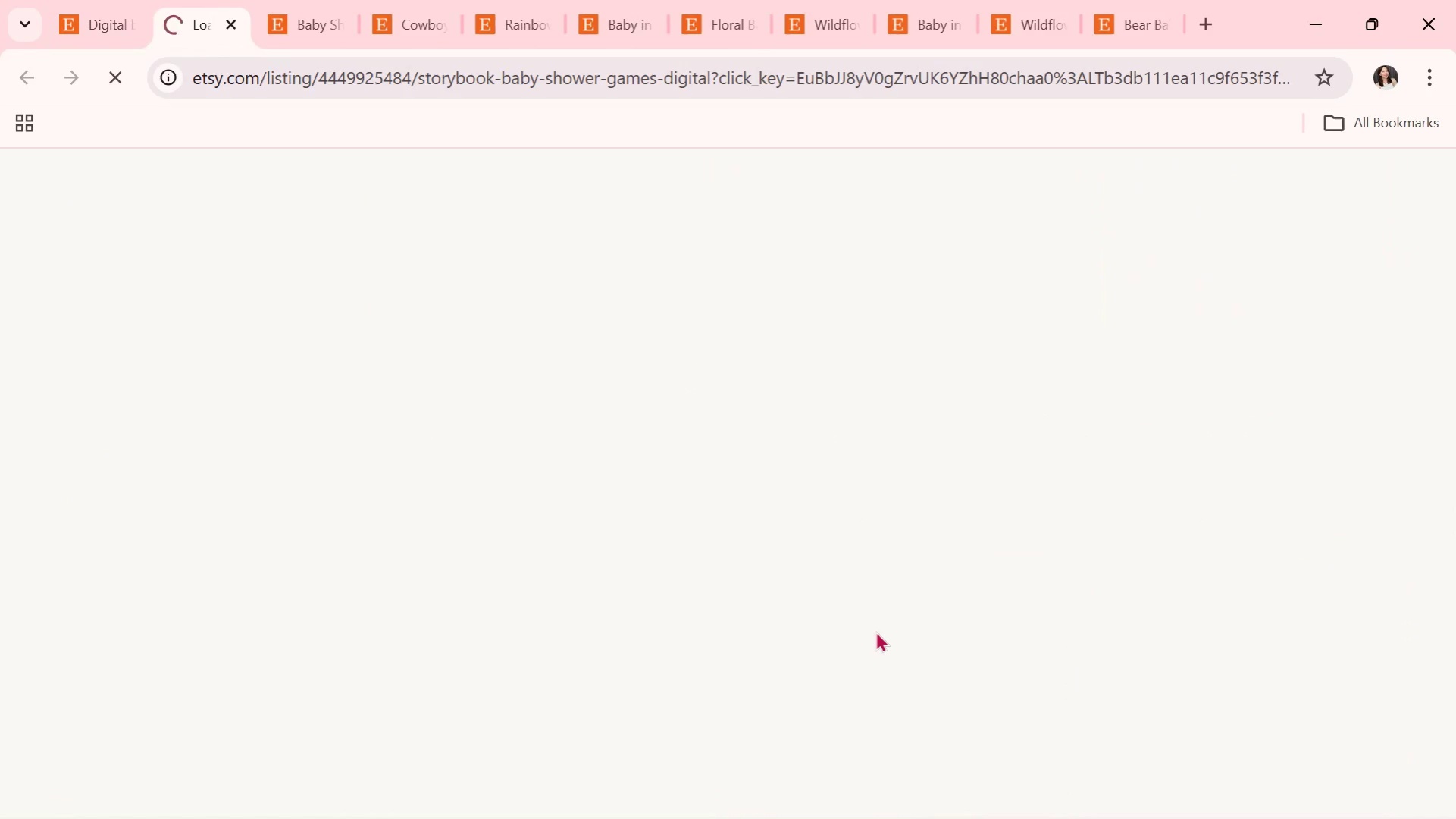 
scroll: coordinate [875, 626], scroll_direction: down, amount: 2.0
 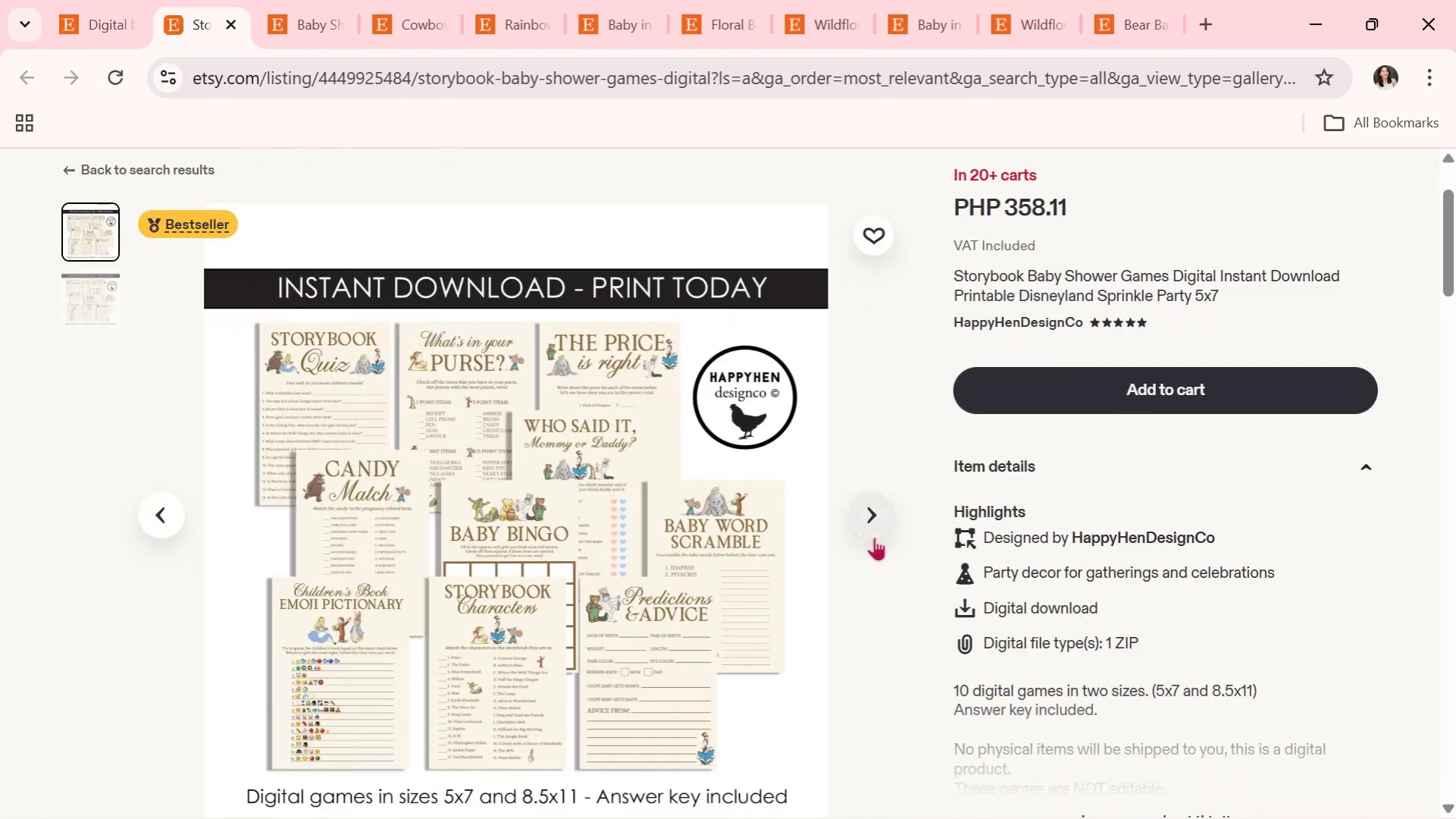 
left_click([873, 522])
 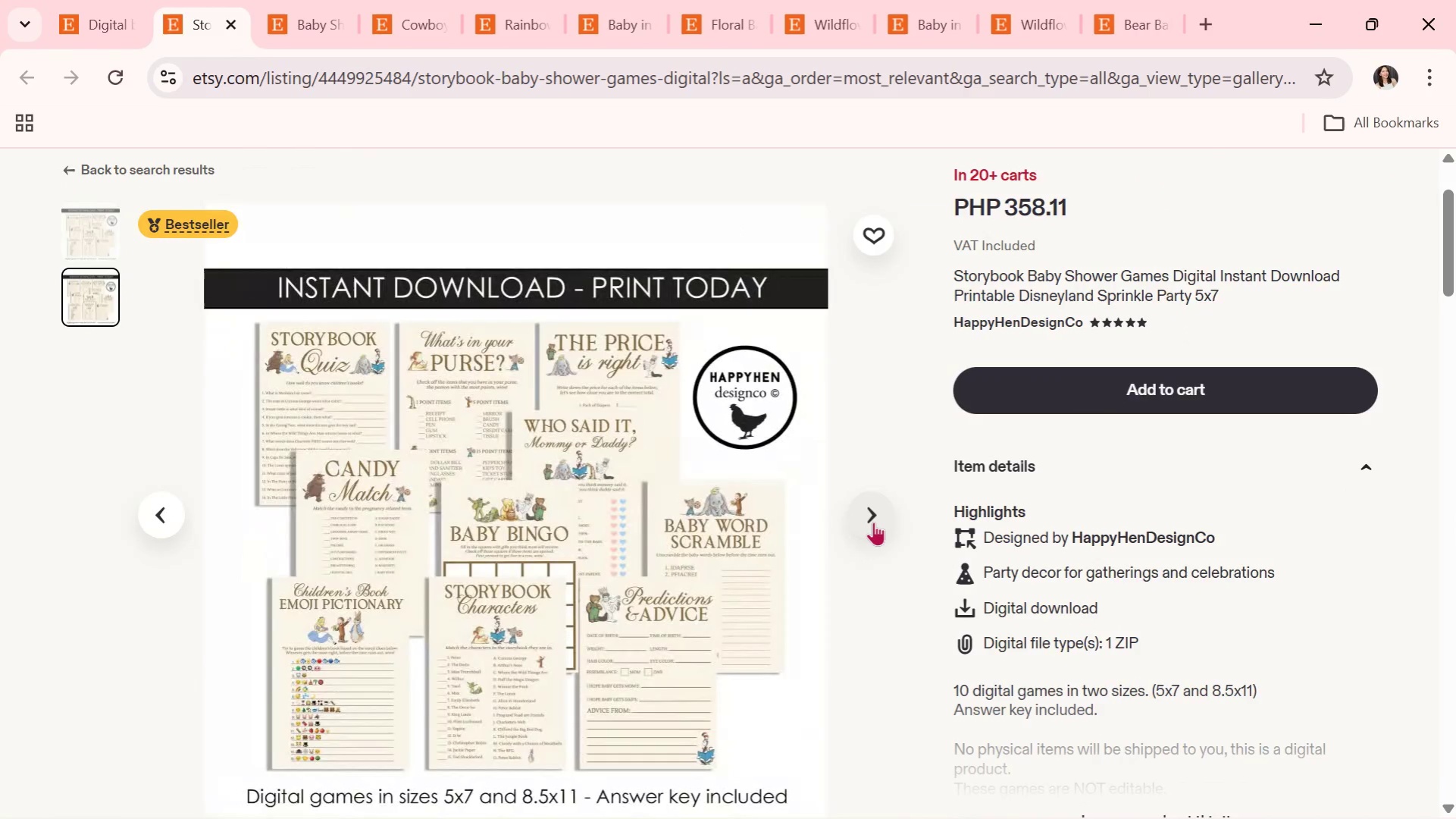 
wait(8.62)
 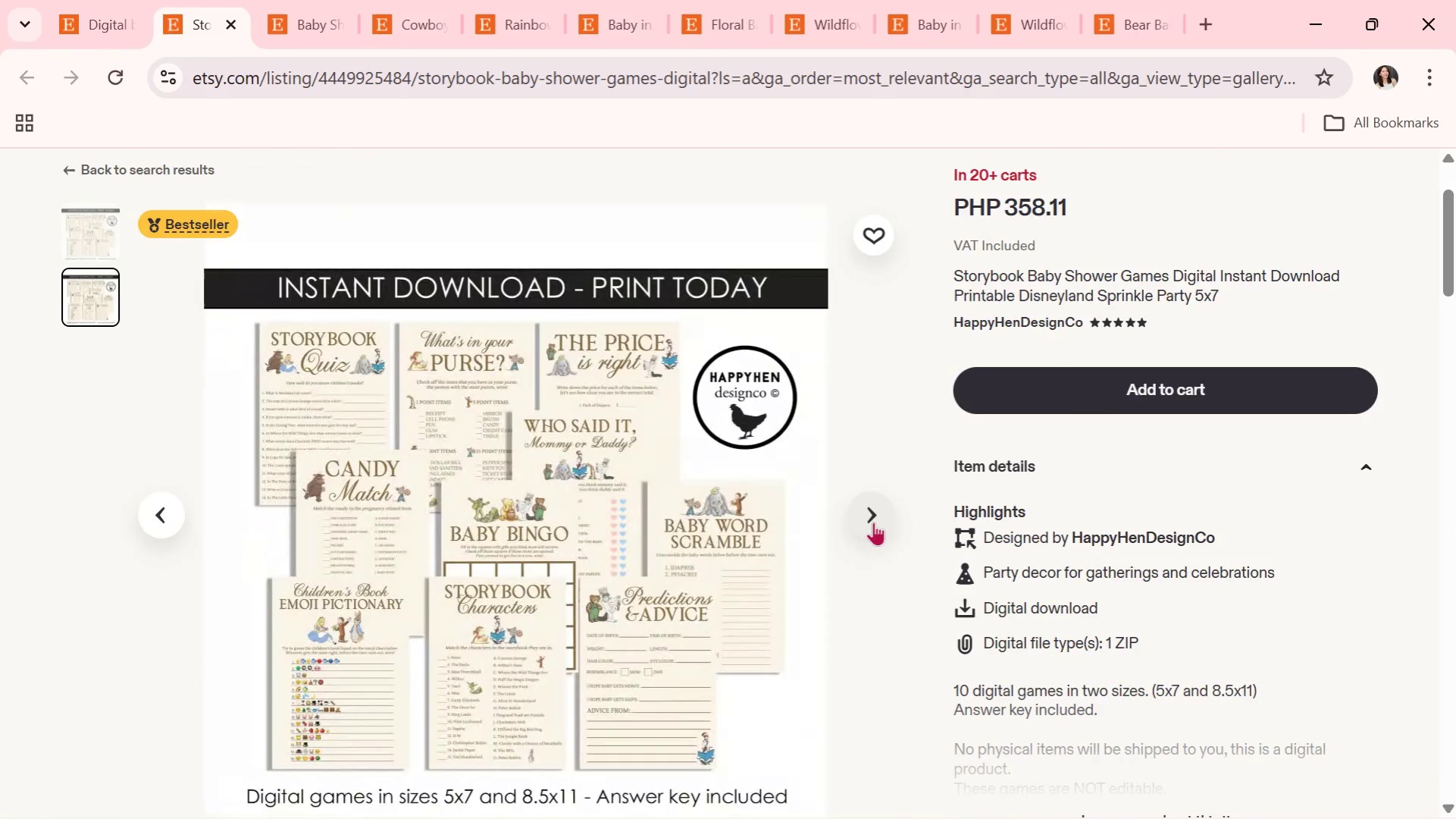 
scroll: coordinate [872, 514], scroll_direction: down, amount: 1.0
 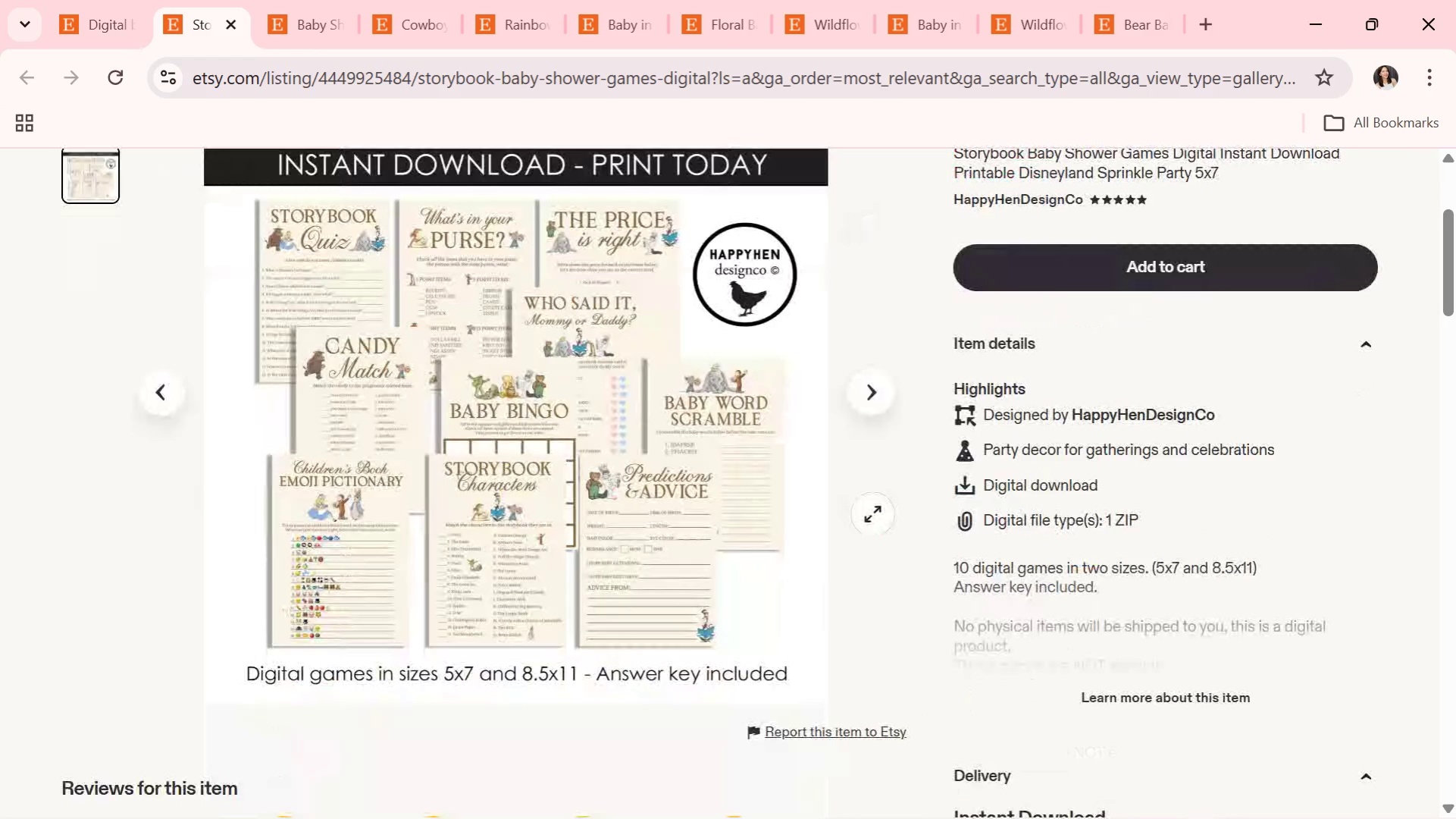 
wait(8.75)
 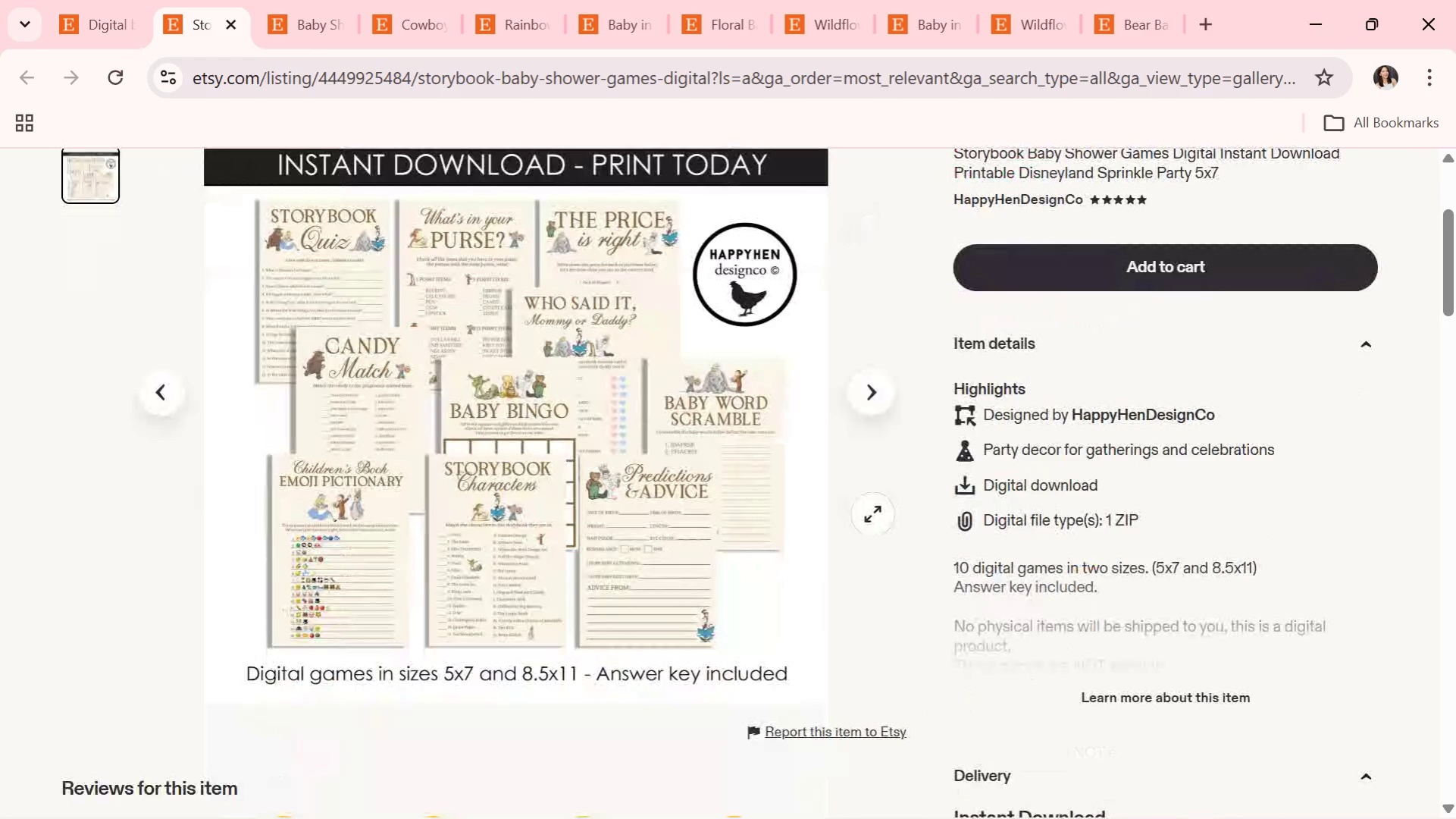 
scroll: coordinate [872, 514], scroll_direction: down, amount: 1.0
 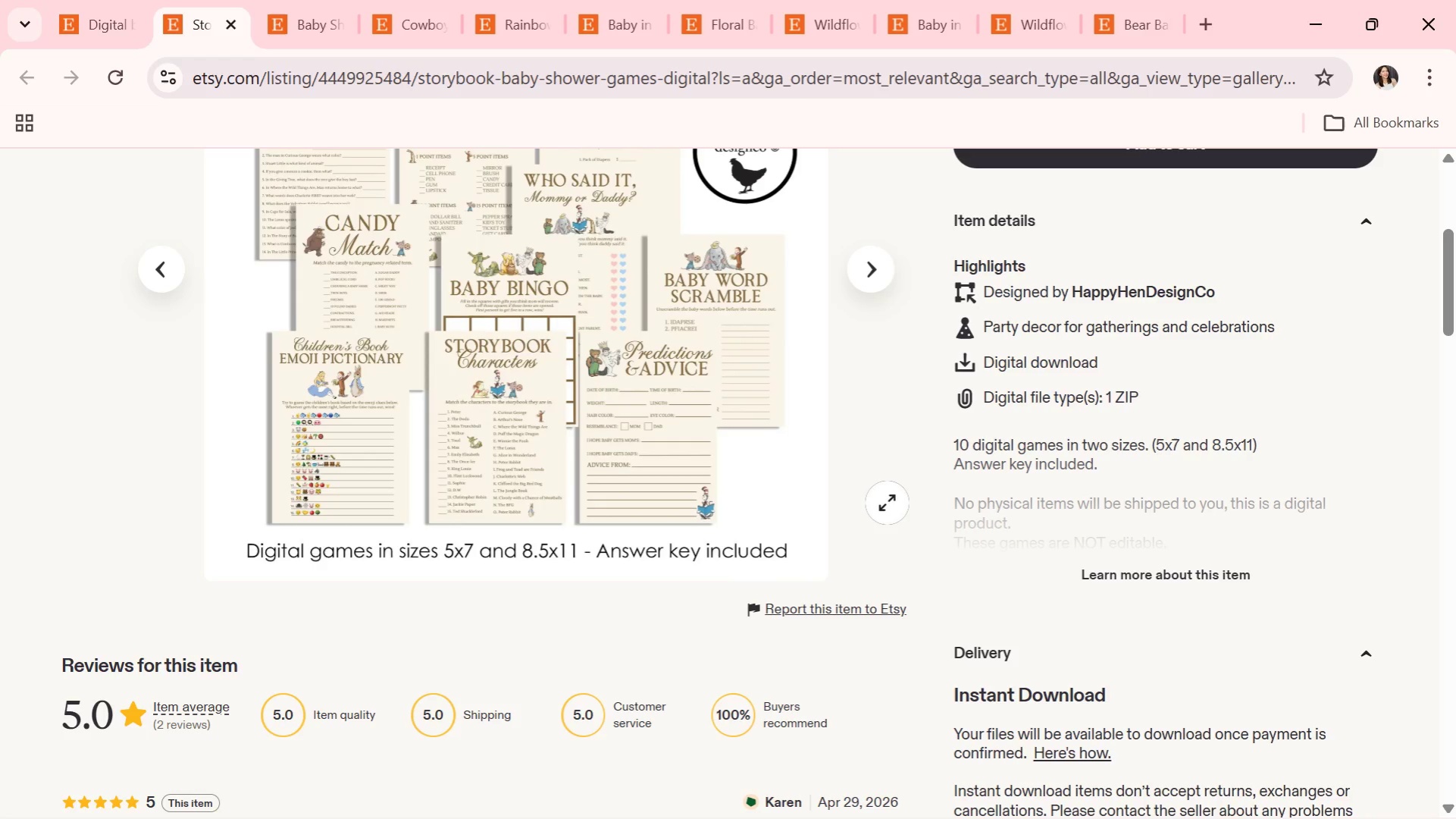 
wait(9.61)
 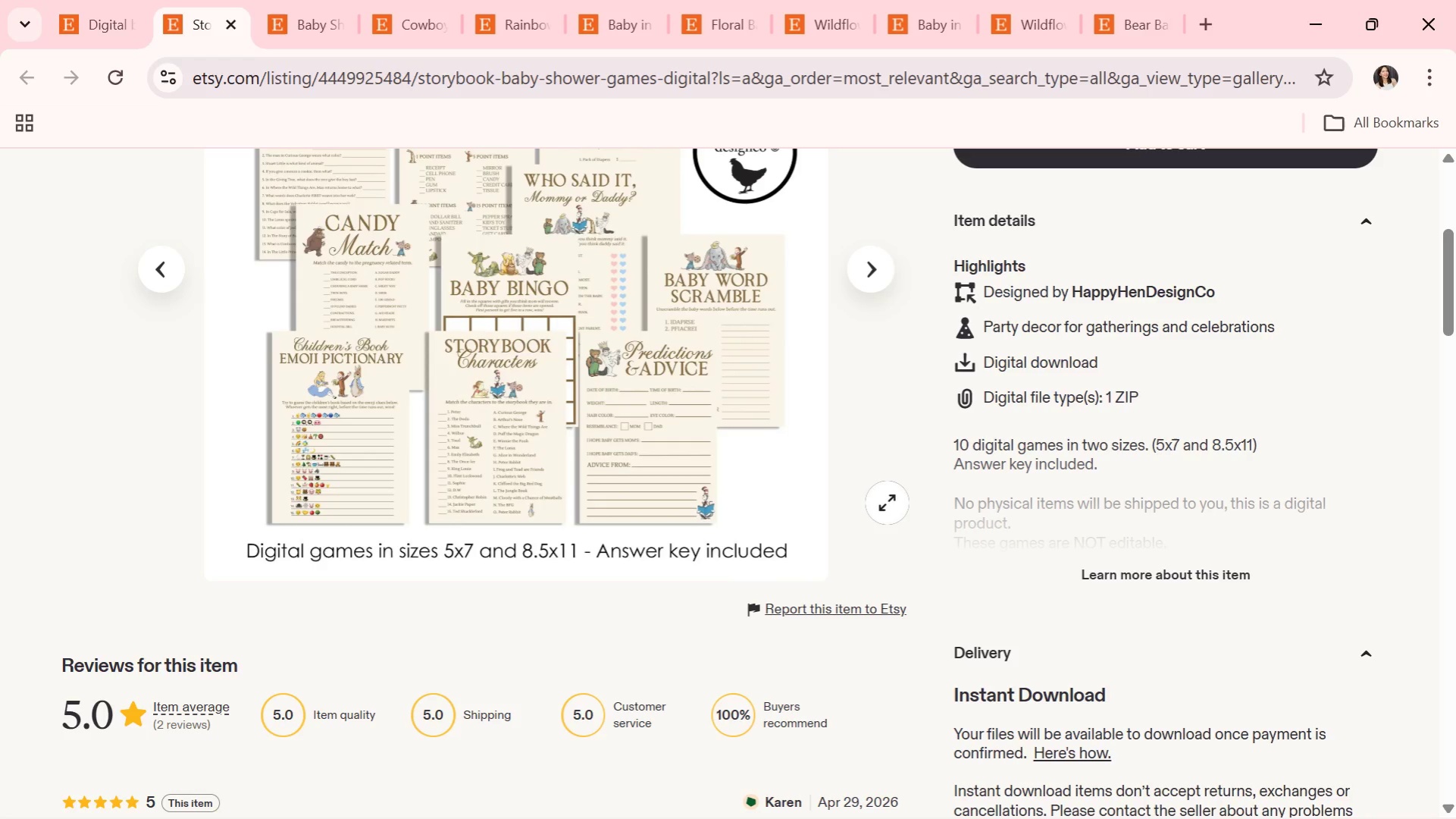 
scroll: coordinate [887, 503], scroll_direction: down, amount: 1.0
 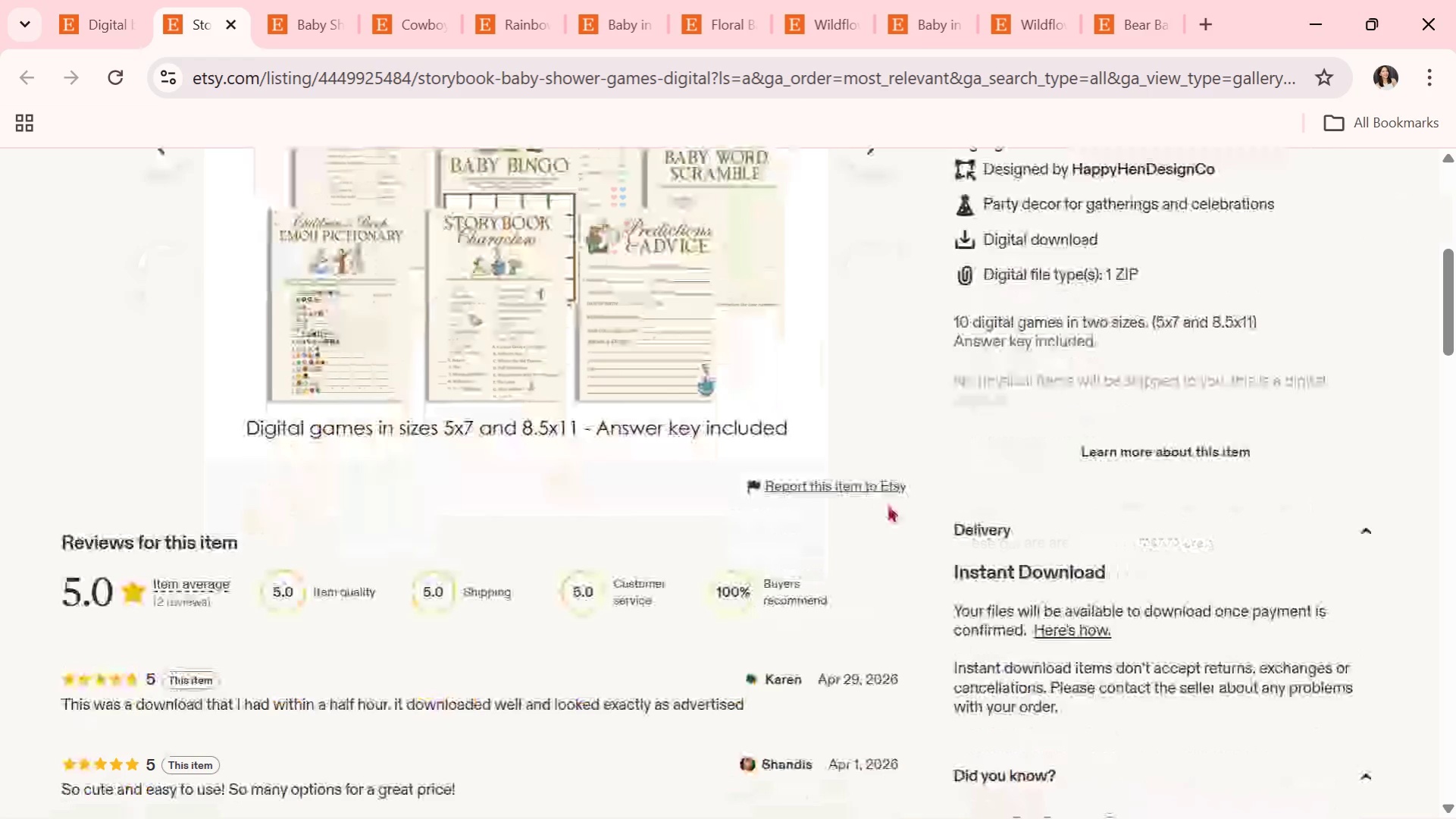 
scroll: coordinate [887, 506], scroll_direction: up, amount: 2.0
 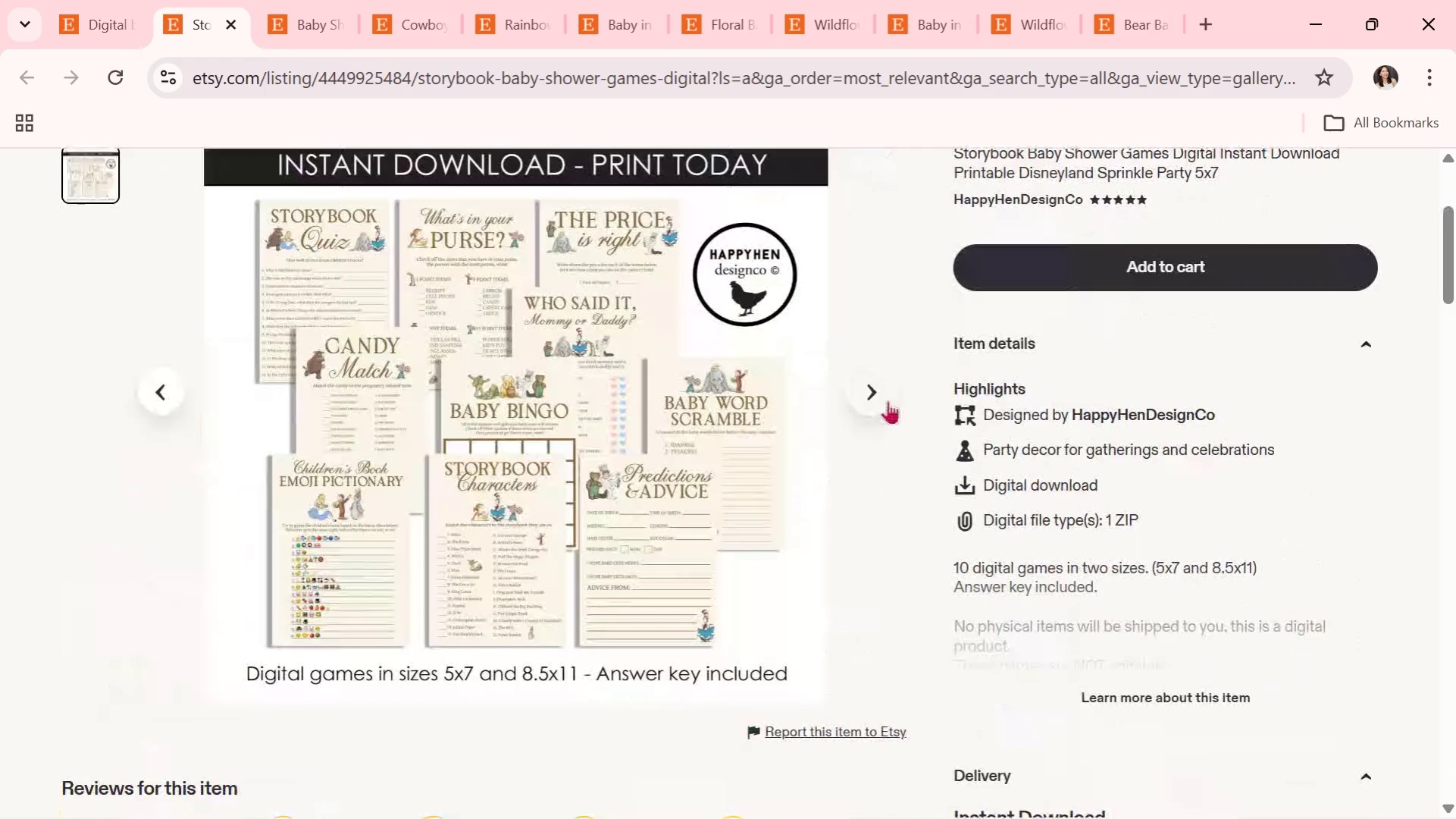 
left_click([883, 400])
 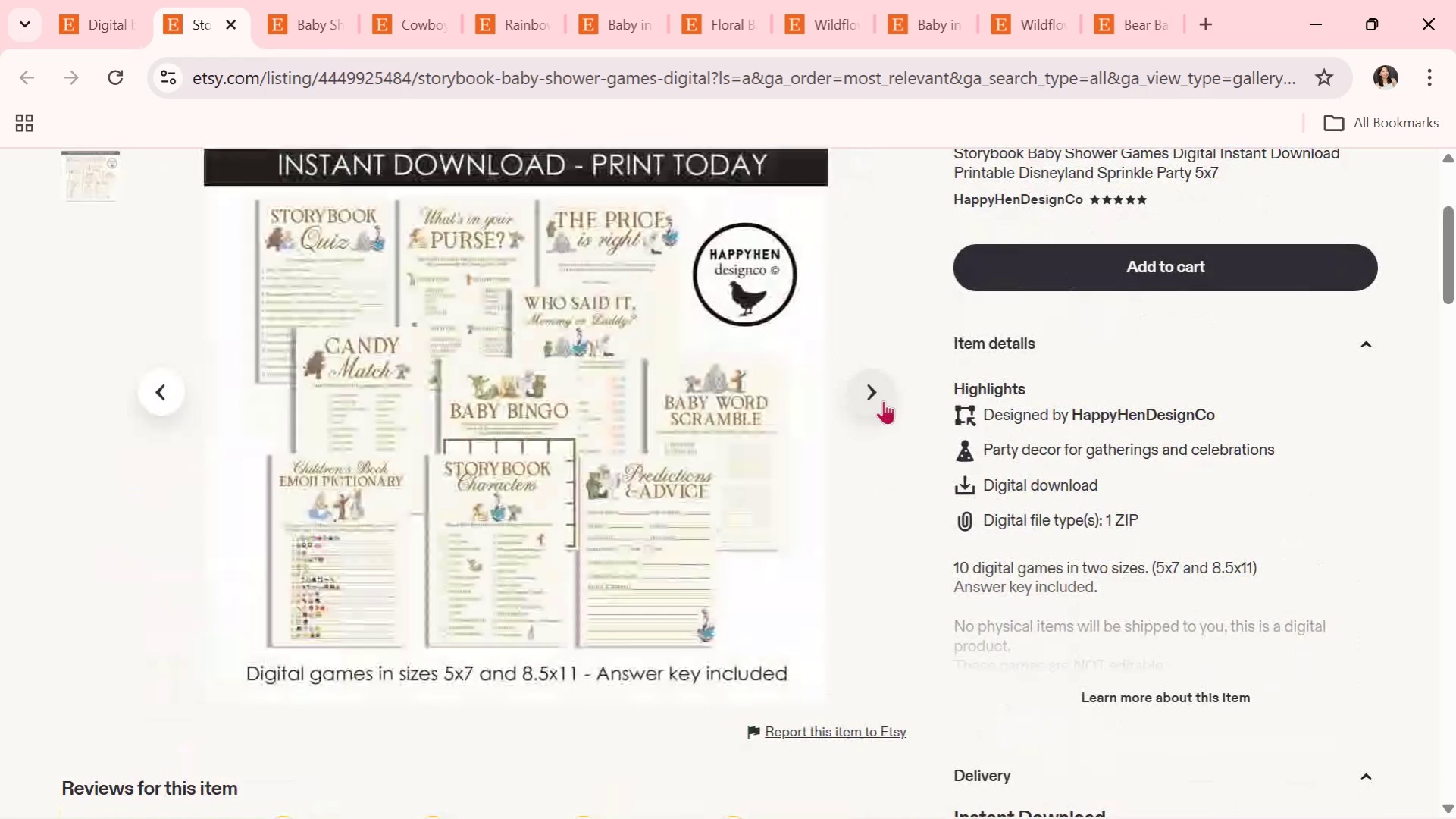 
left_click([883, 400])
 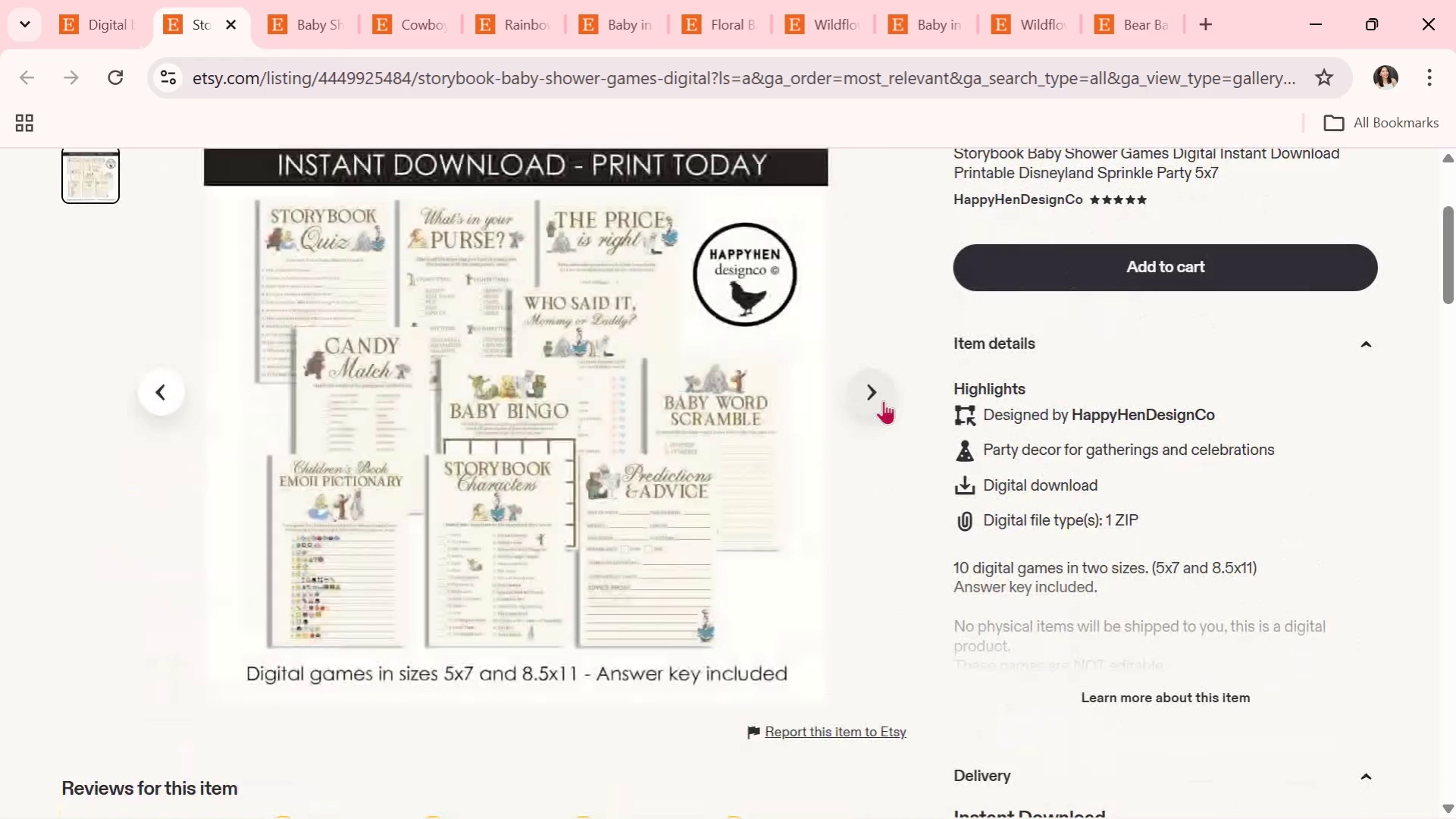 
wait(5.69)
 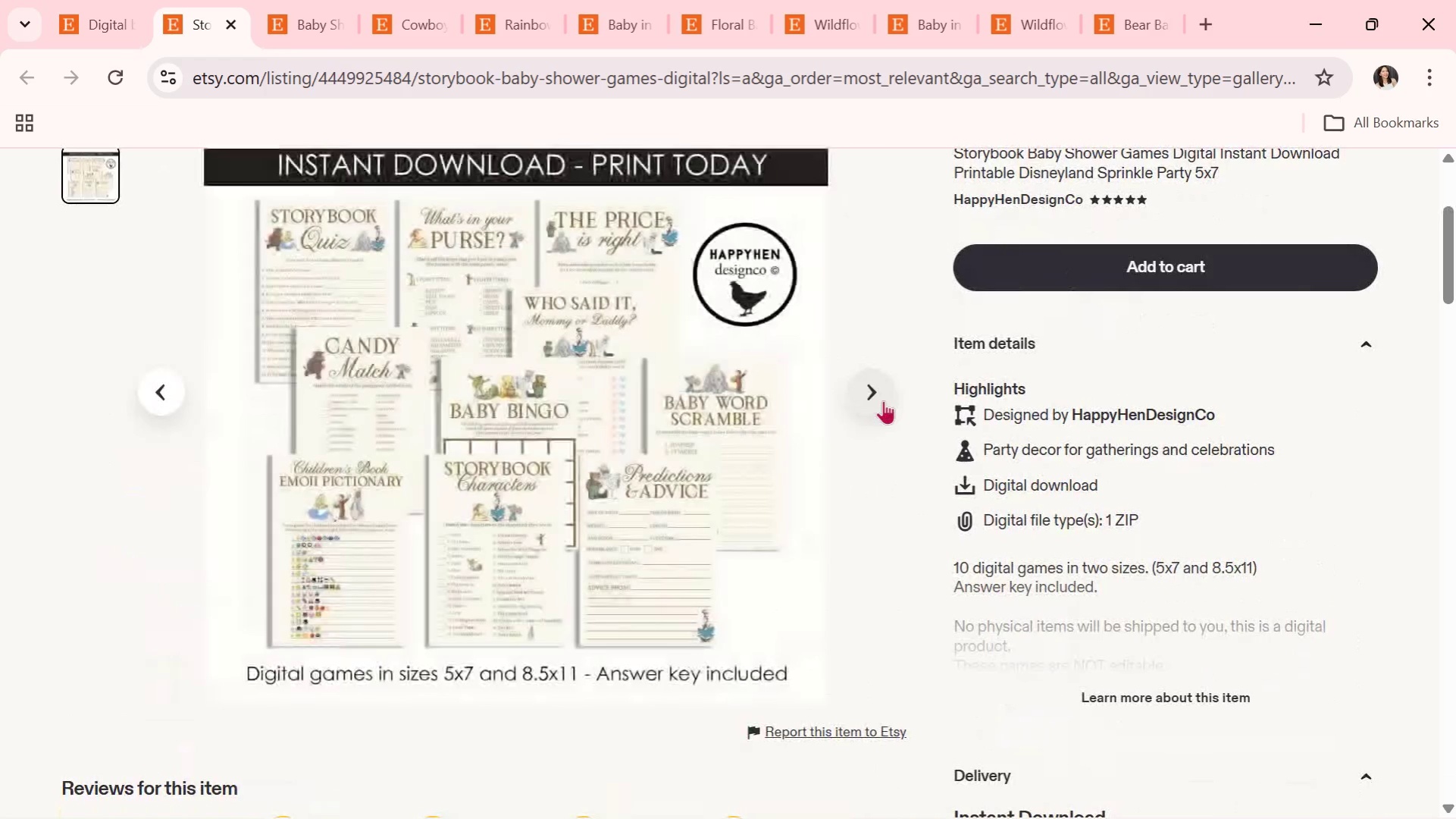 
left_click([883, 400])
 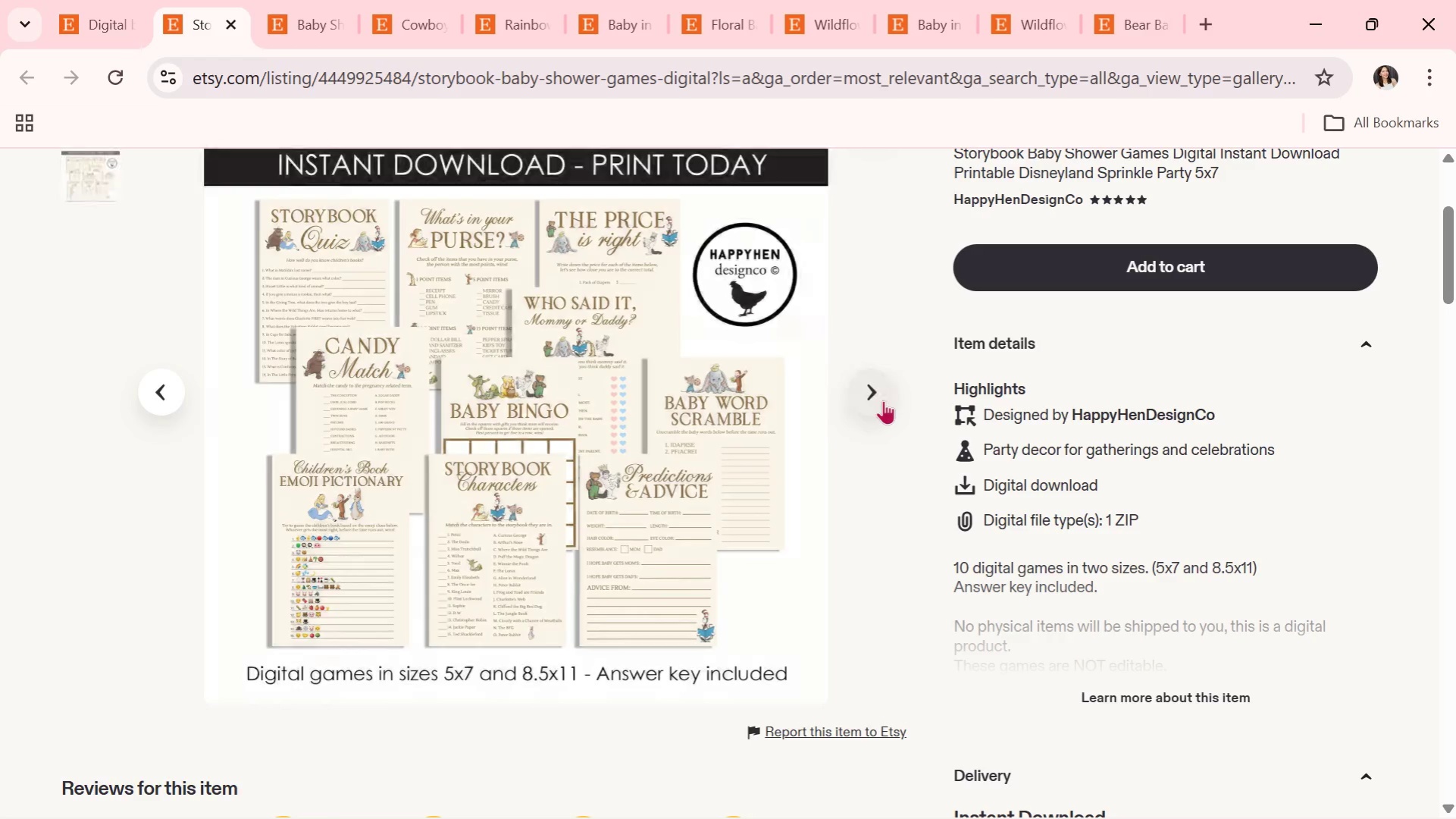 
wait(8.0)
 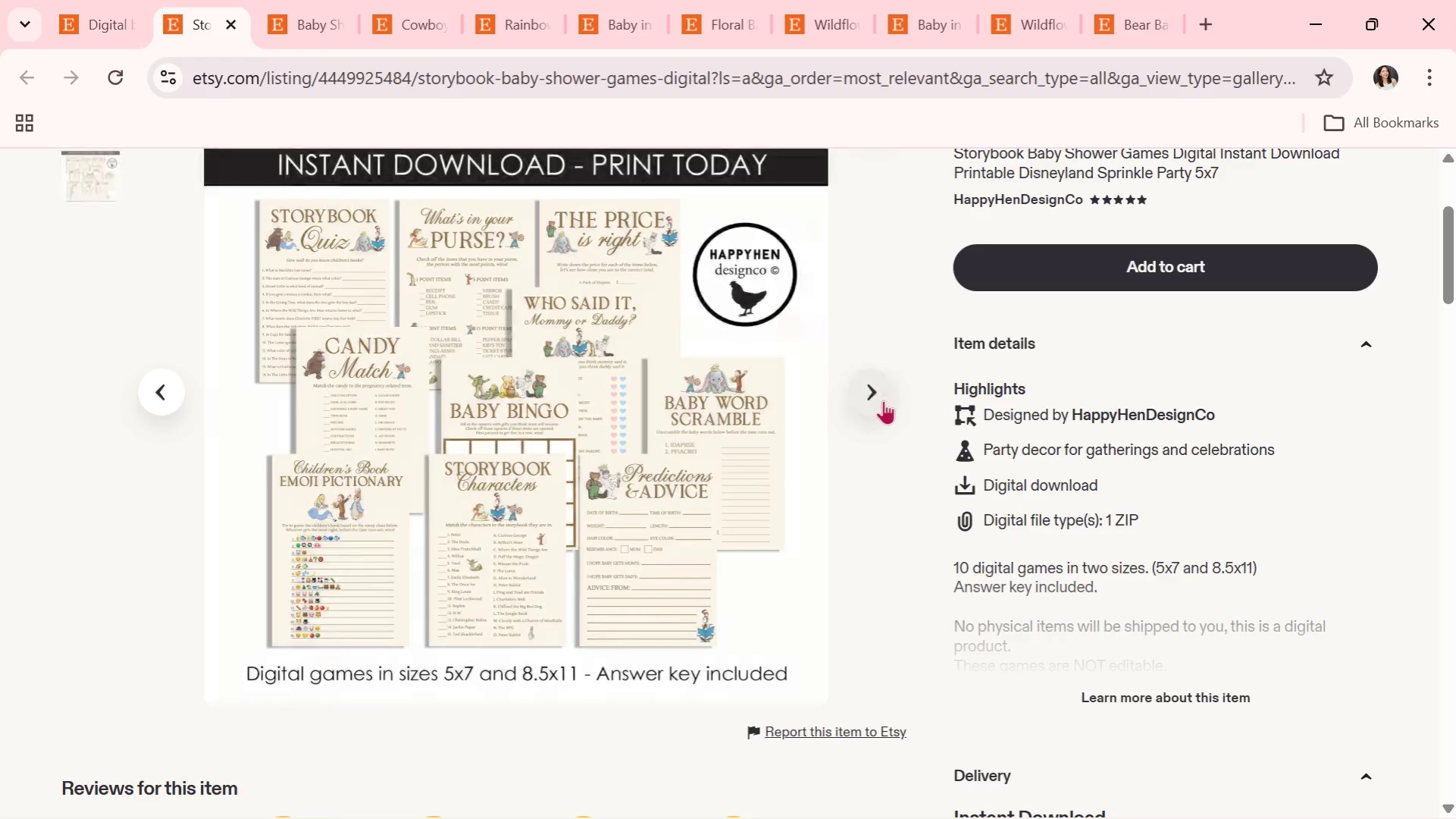 
left_click([883, 400])
 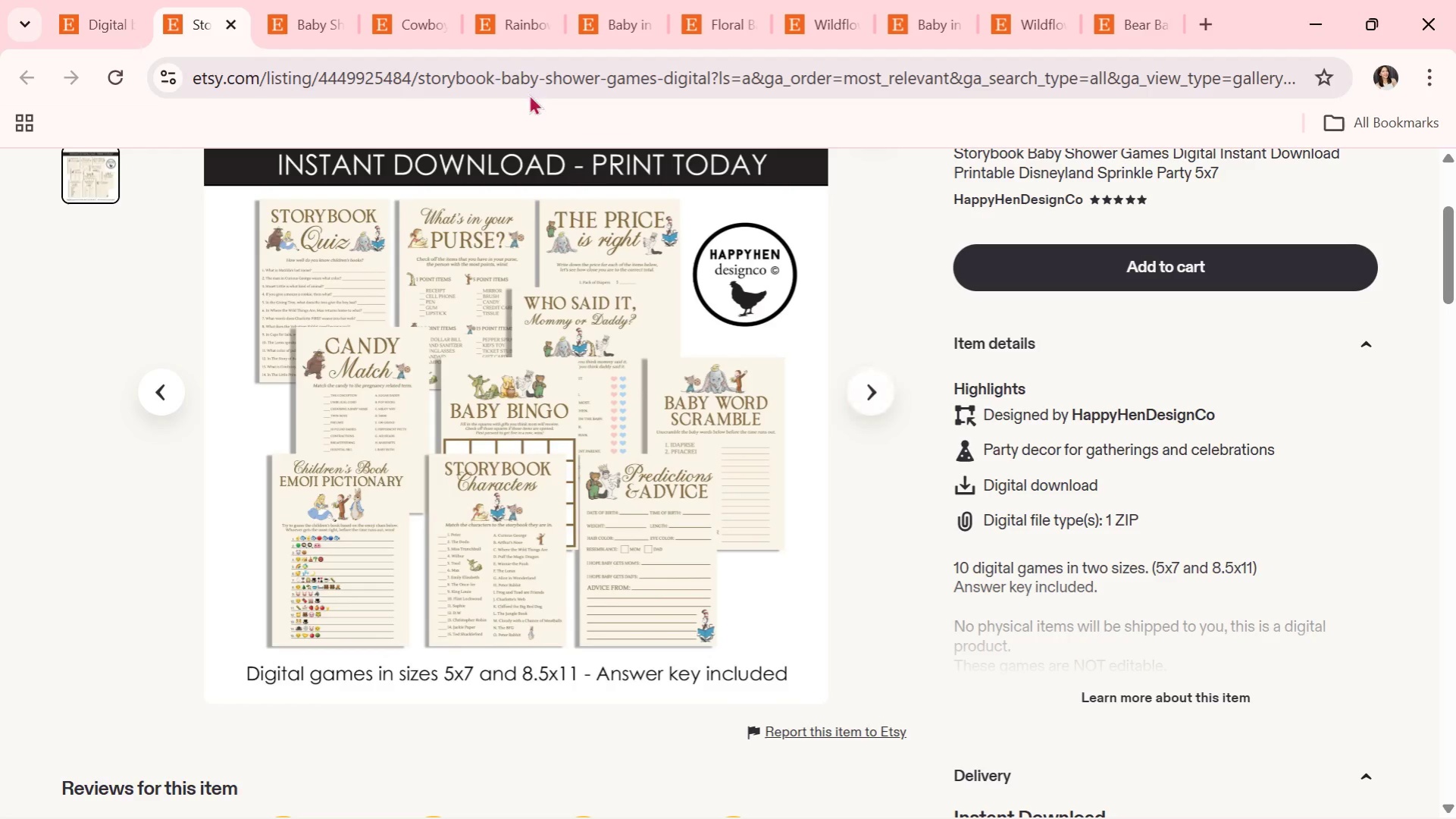 
left_click([227, 15])
 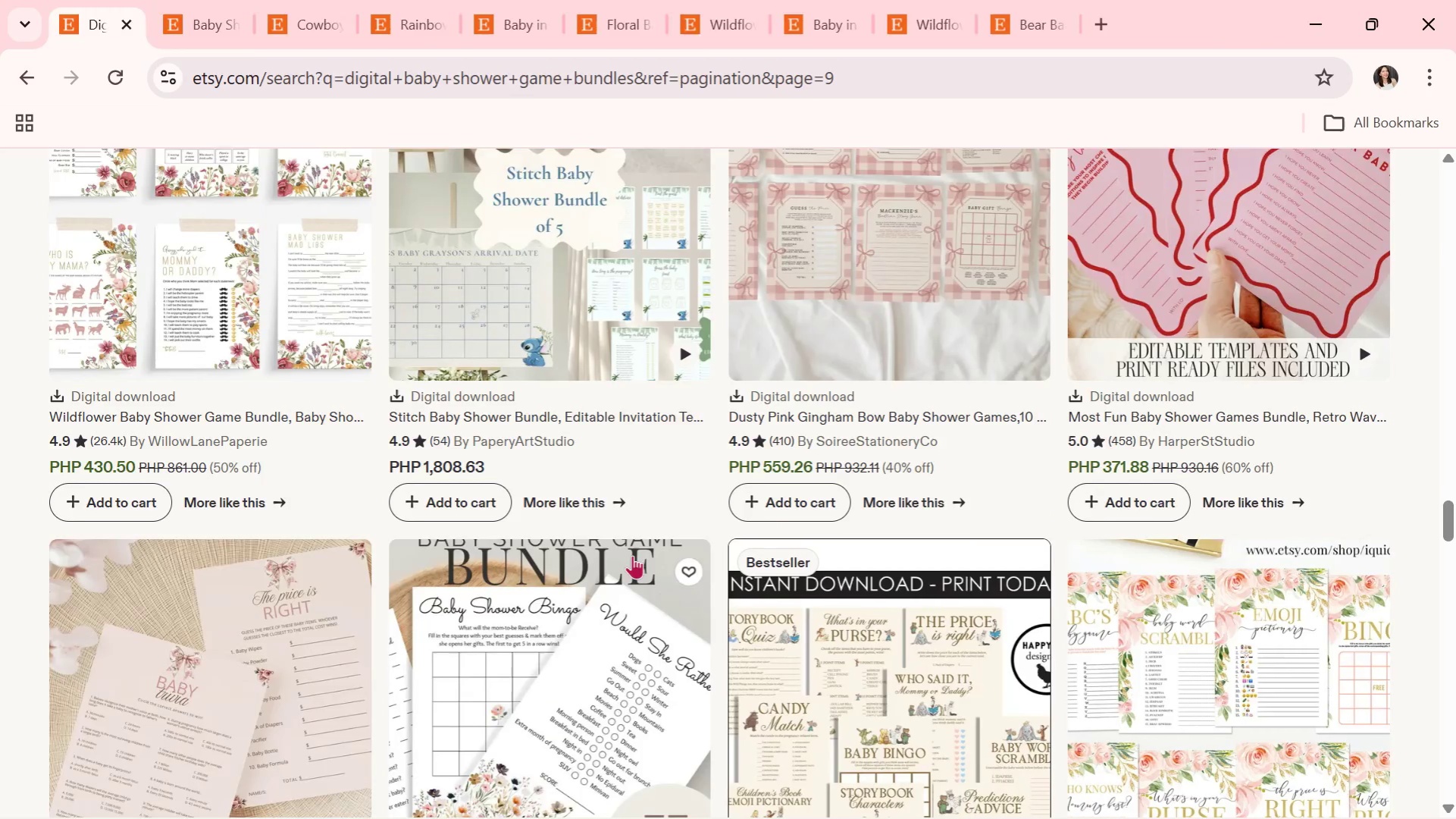 
scroll: coordinate [632, 555], scroll_direction: down, amount: 7.0
 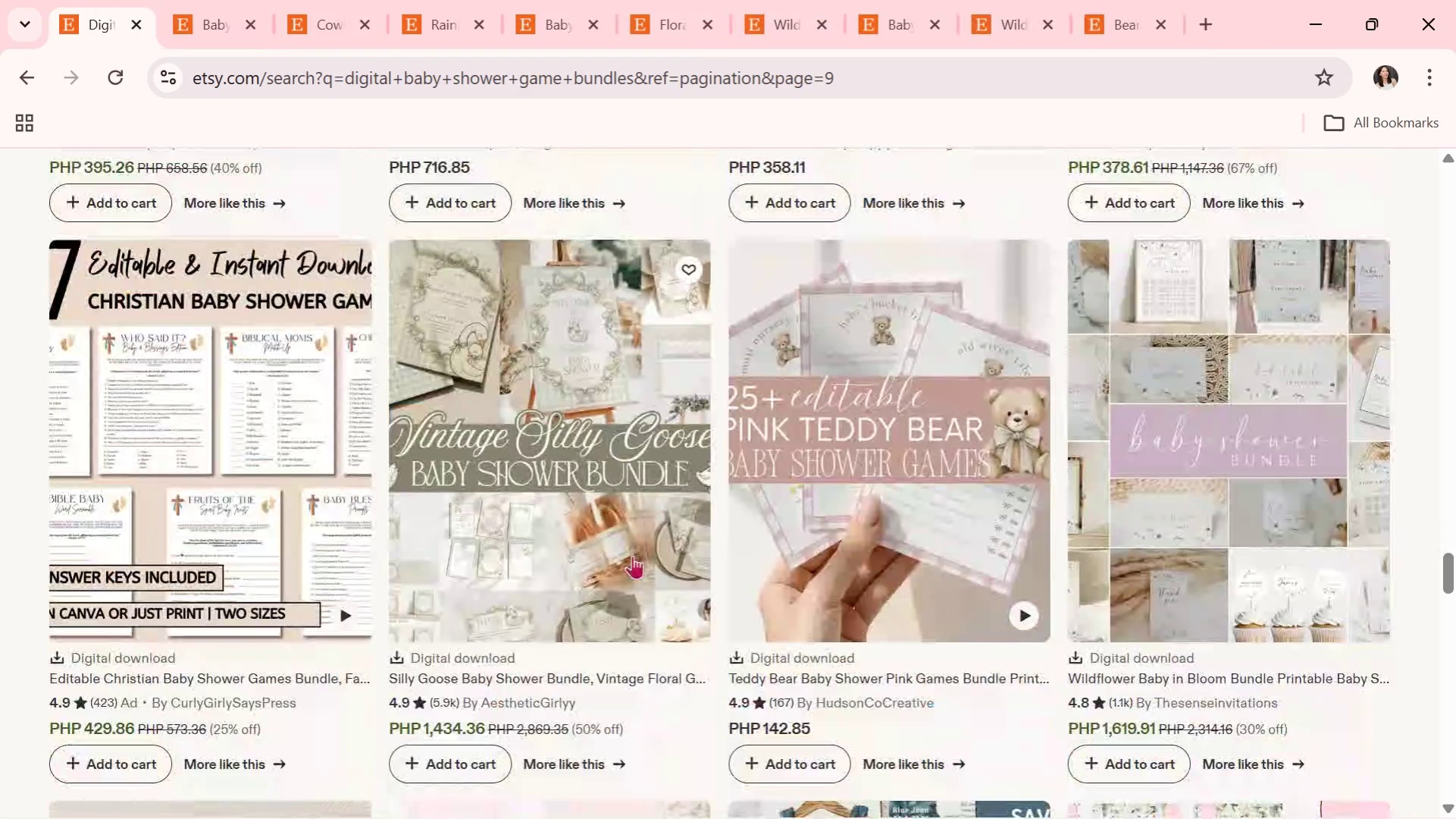 
left_click([632, 555])
 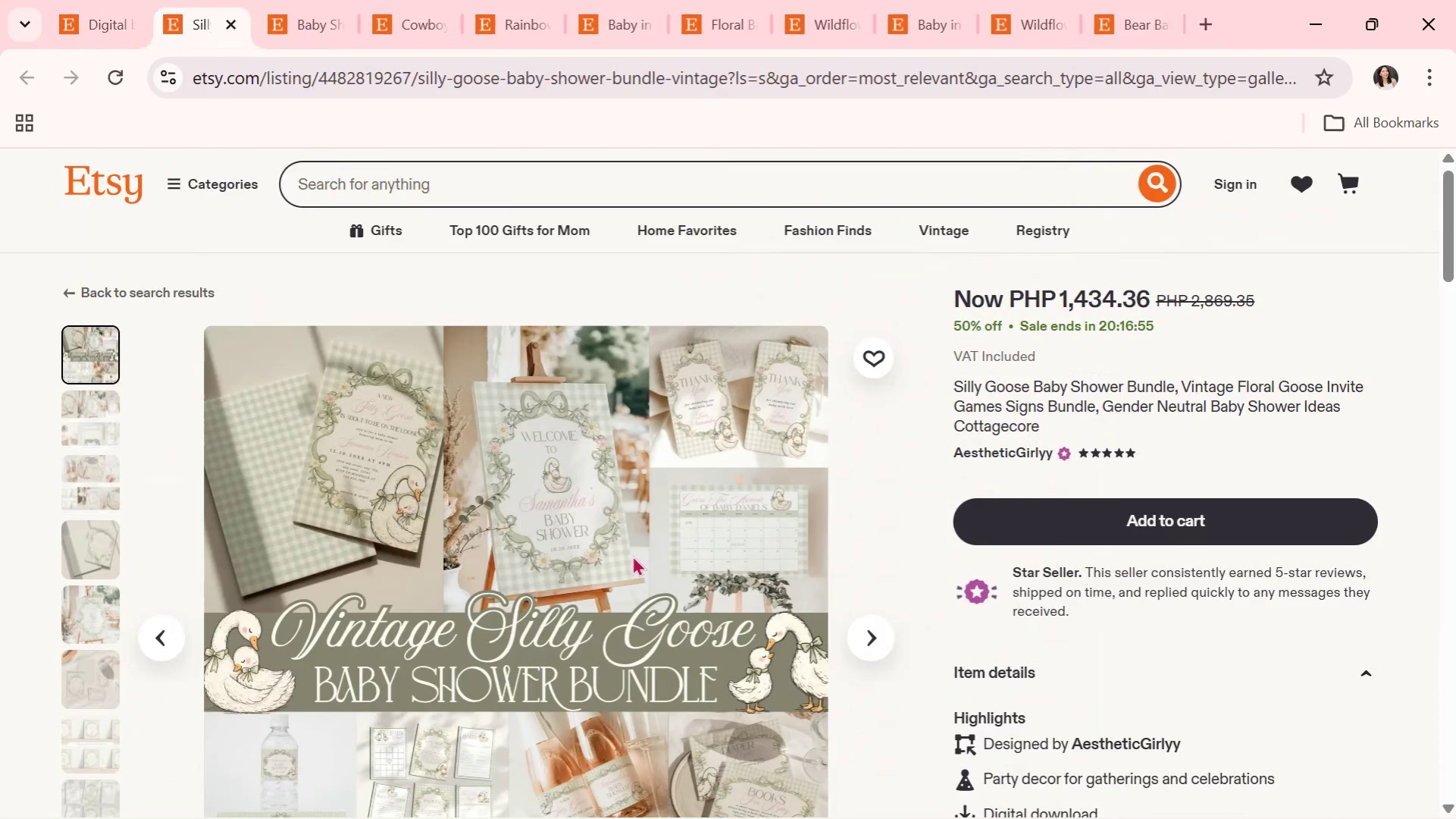 
wait(9.66)
 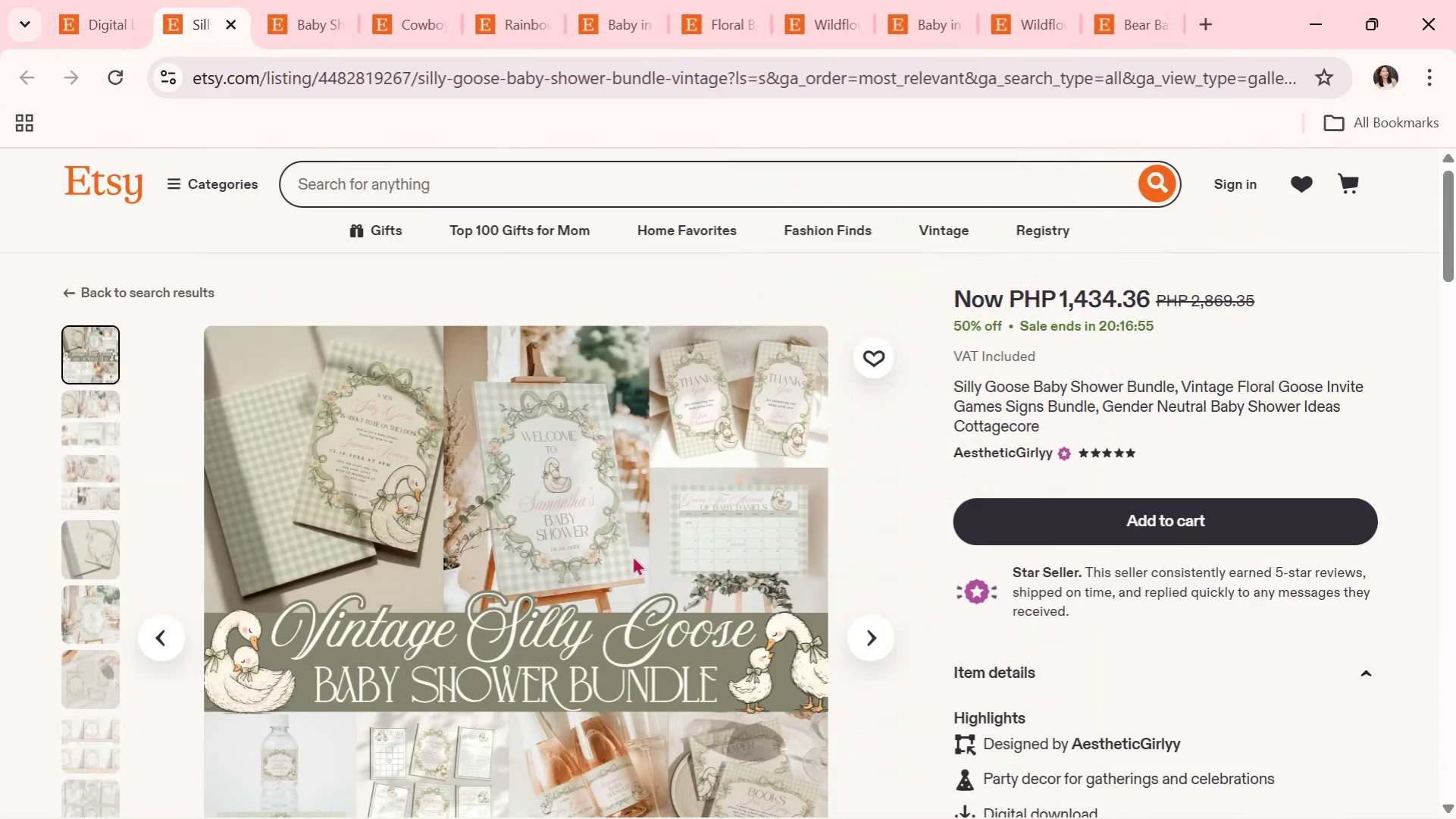 
scroll: coordinate [632, 555], scroll_direction: none, amount: 0.0
 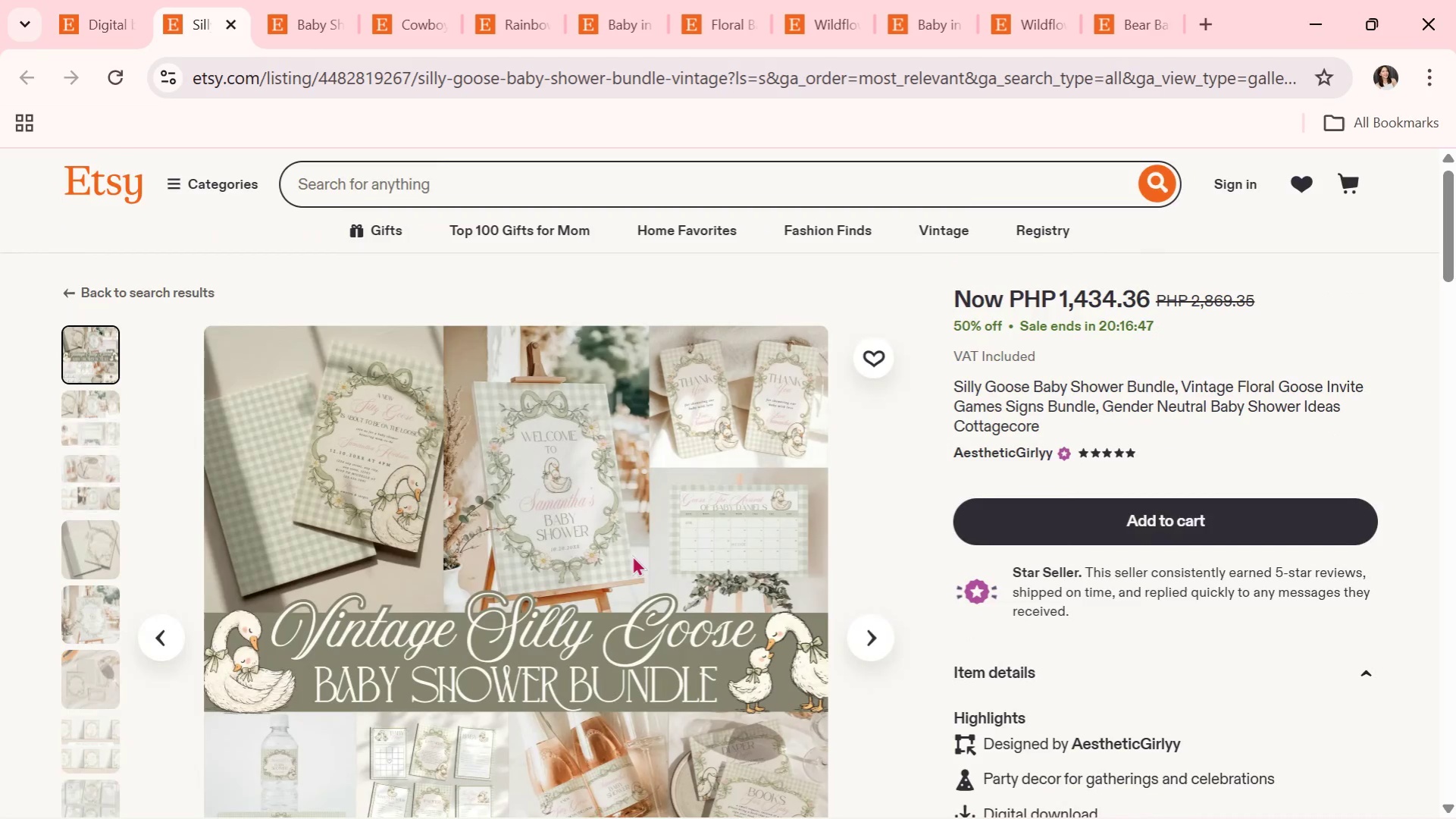 
wait(7.75)
 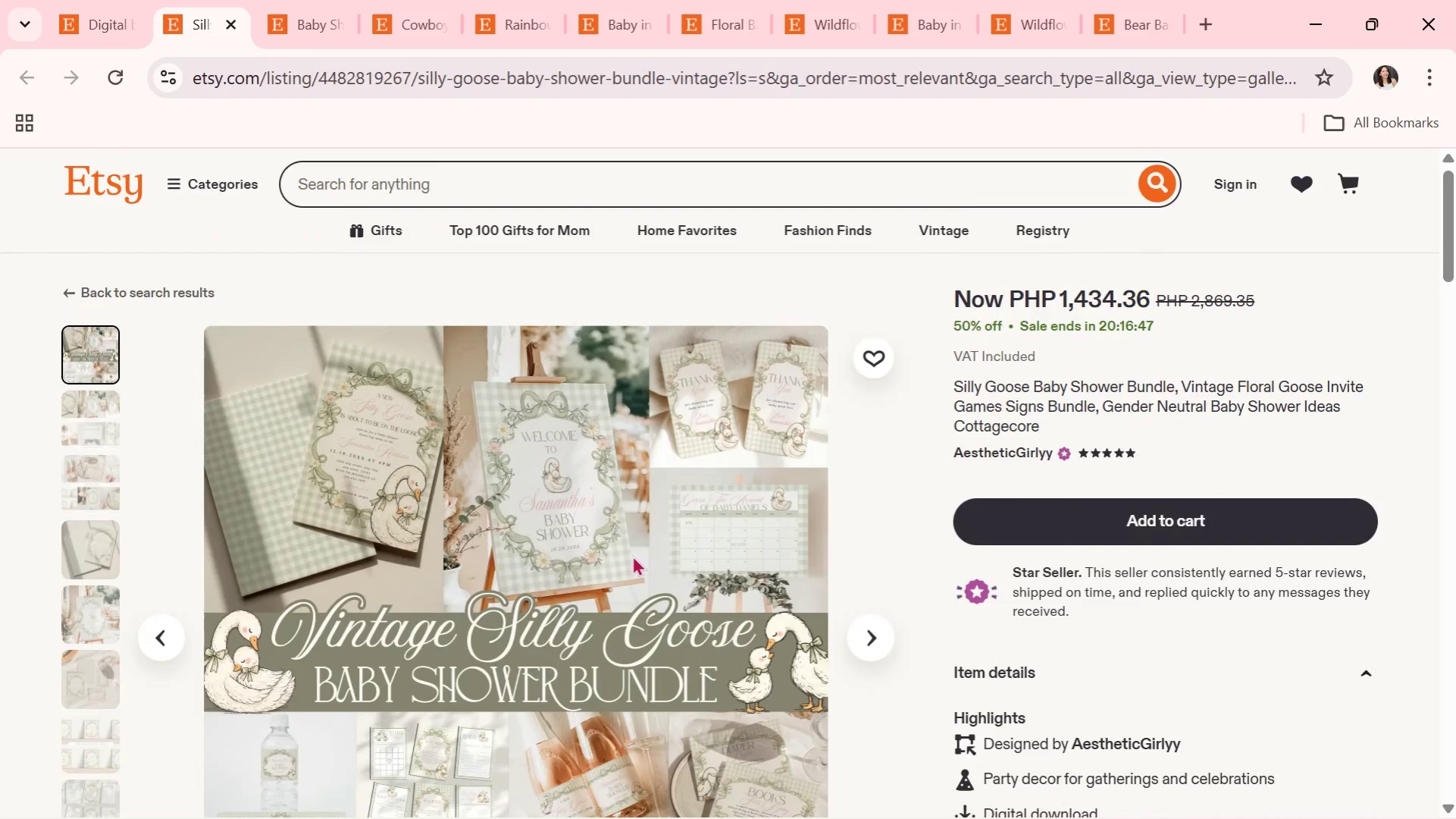 
scroll: coordinate [694, 558], scroll_direction: down, amount: 1.0
 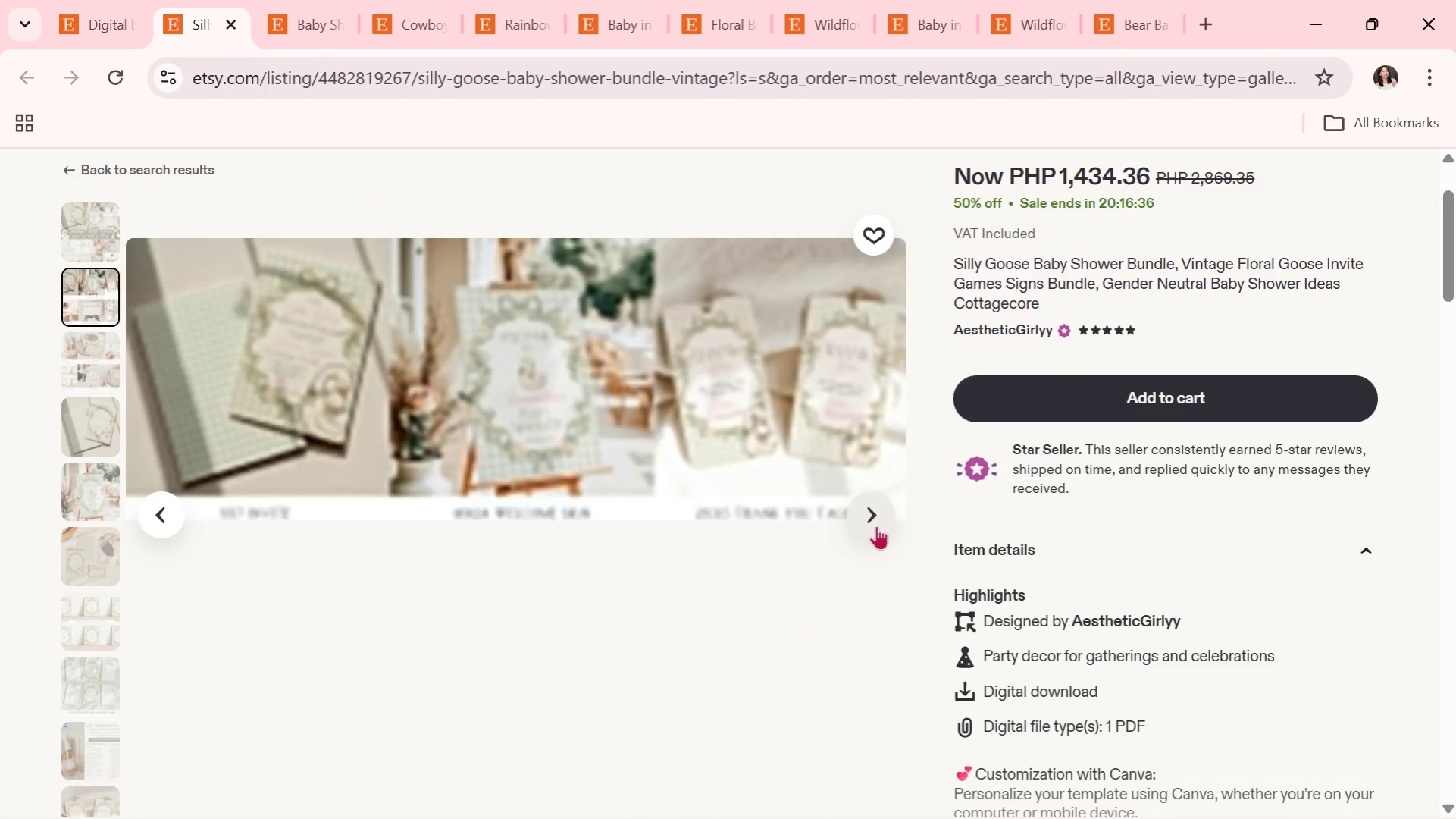 
wait(10.6)
 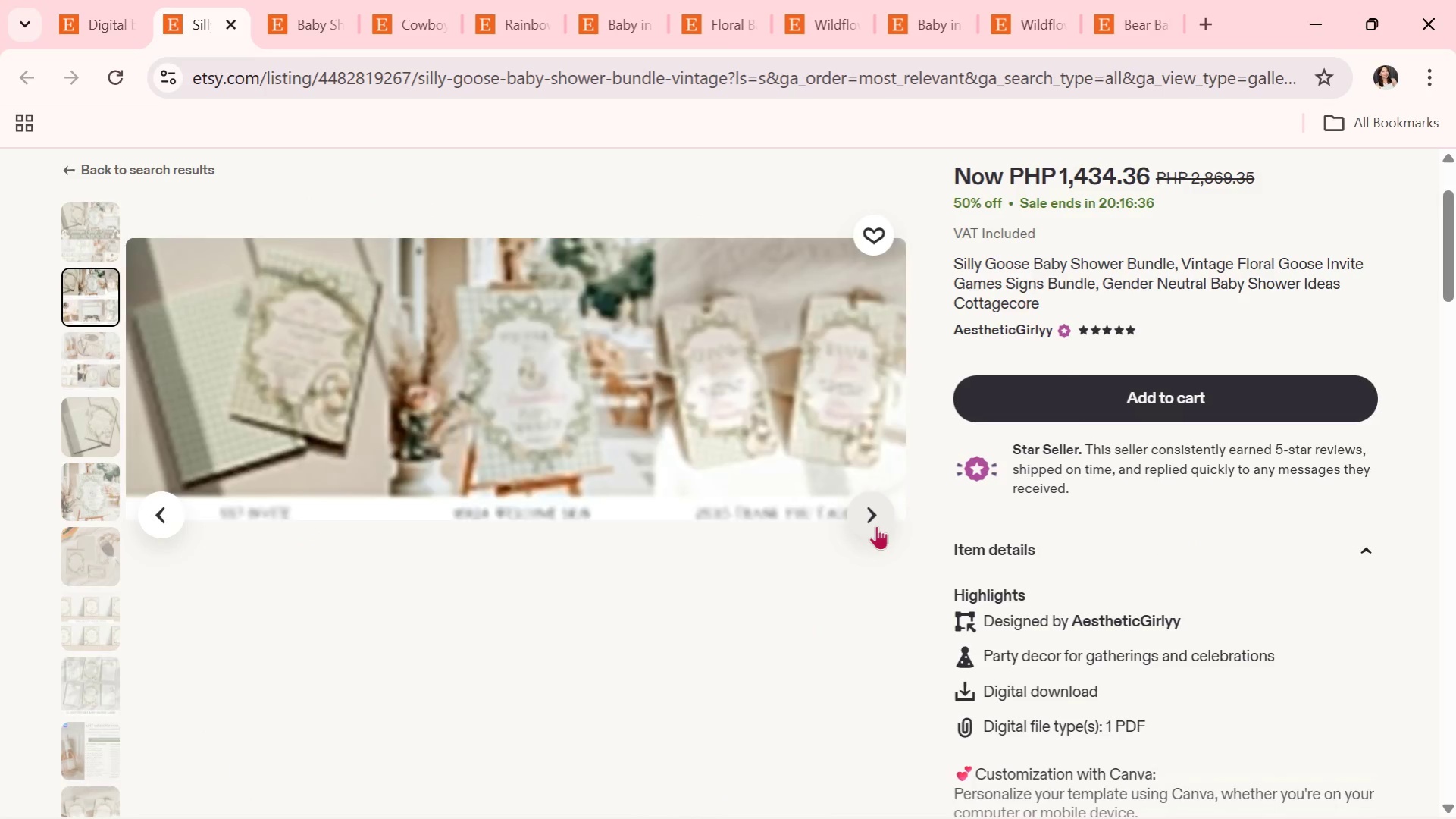 
left_click([876, 526])
 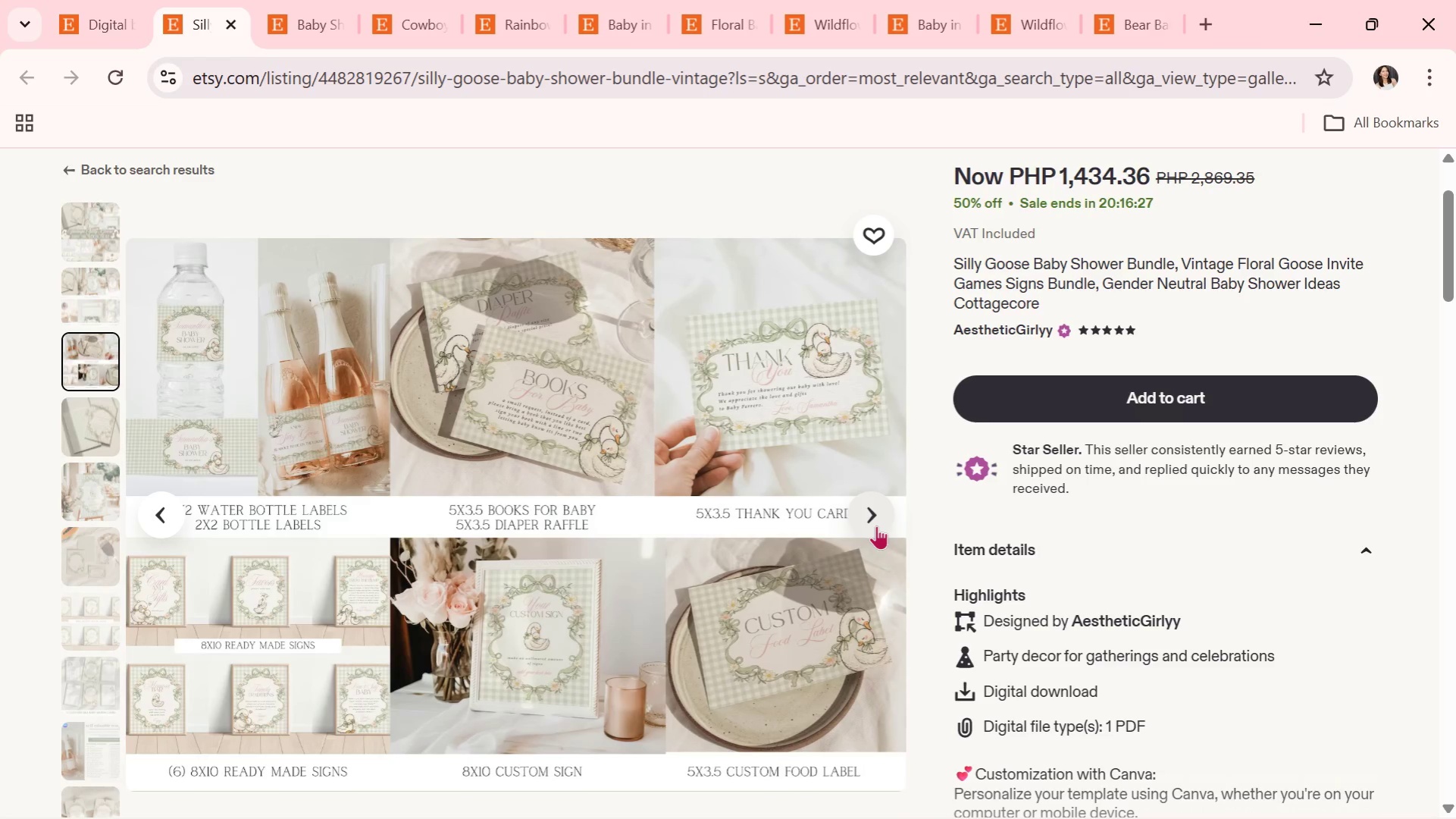 
left_click([876, 526])
 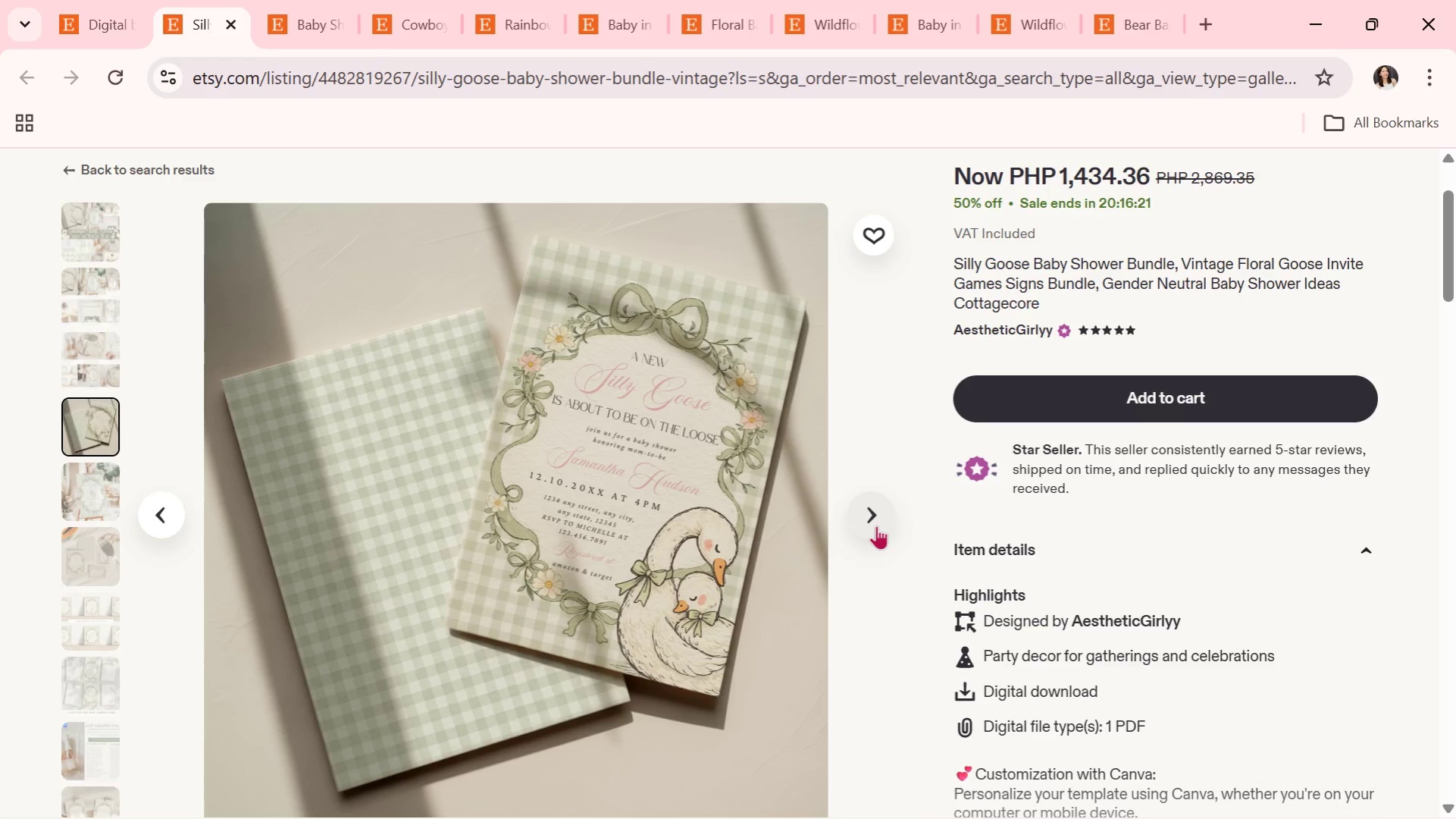 
wait(7.0)
 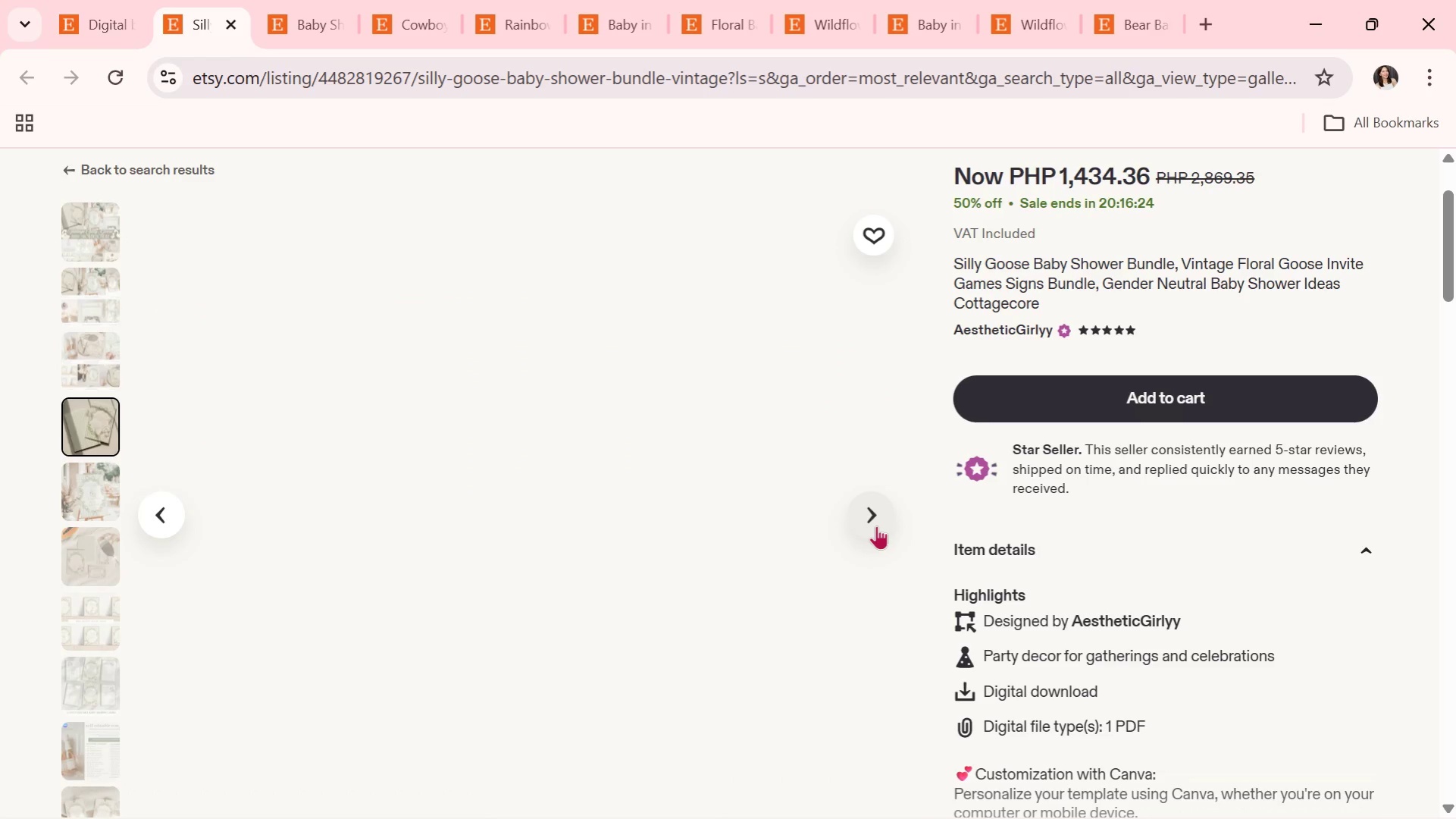 
left_click([876, 526])
 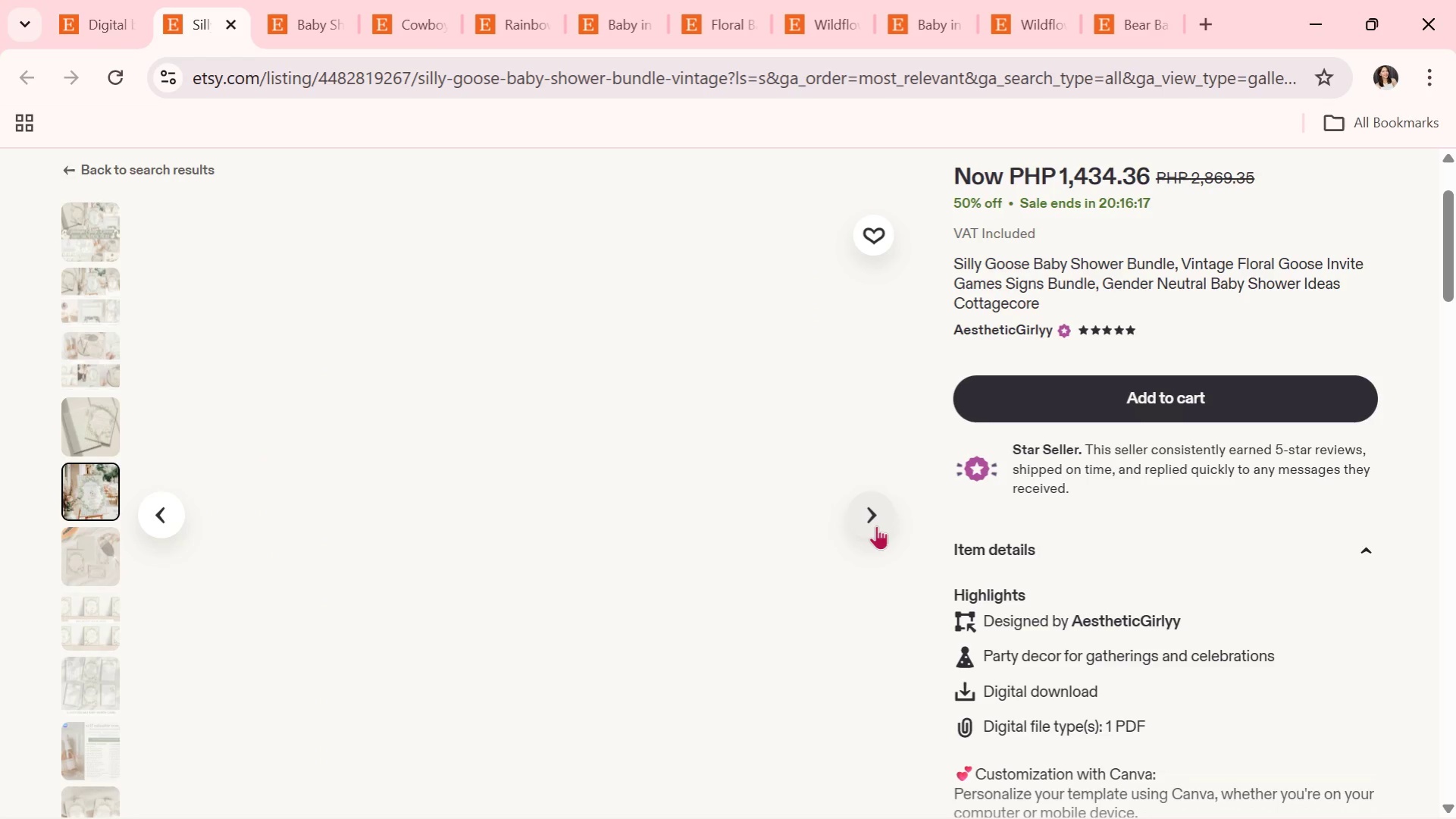 
left_click([876, 526])
 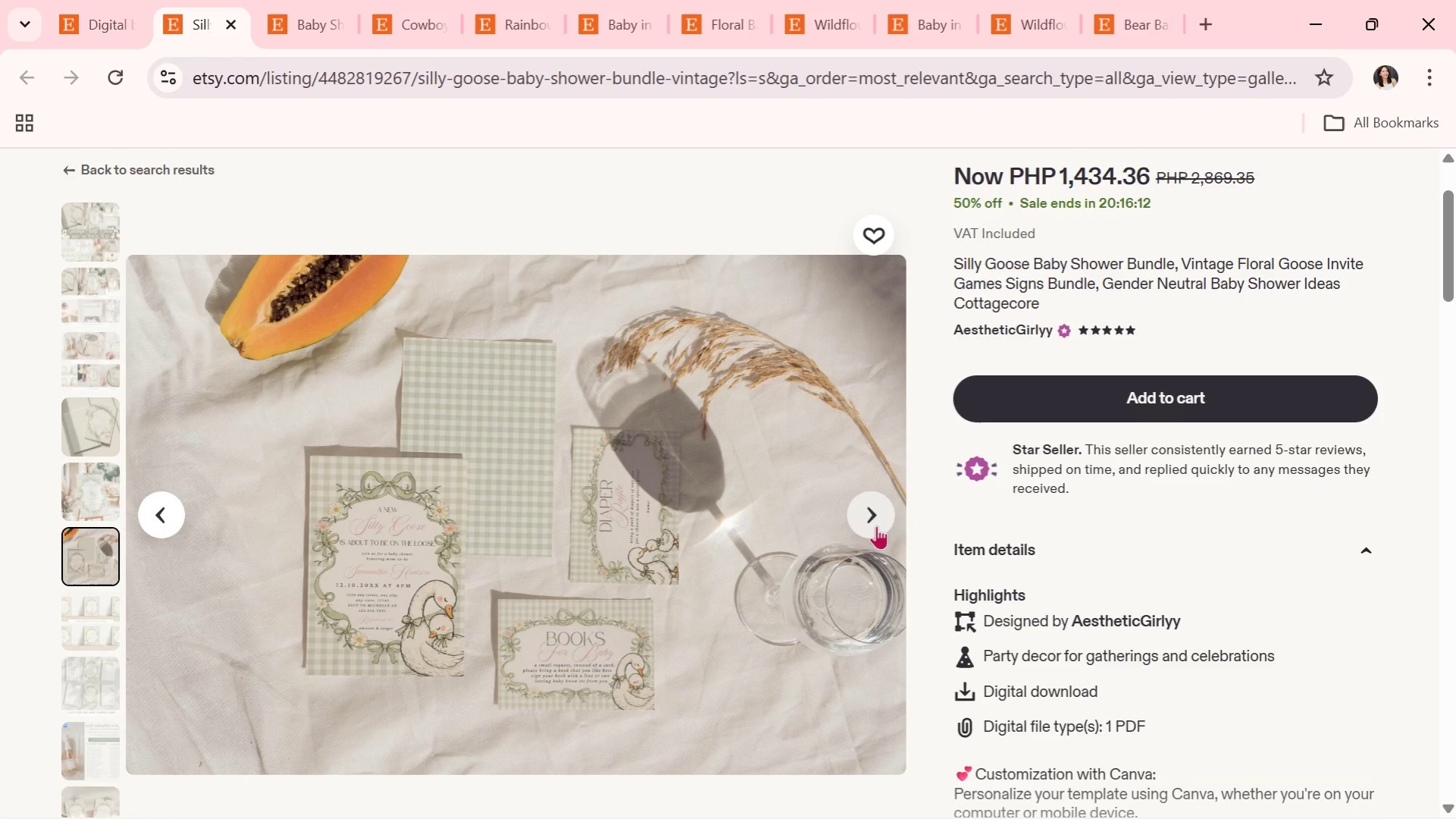 
wait(5.44)
 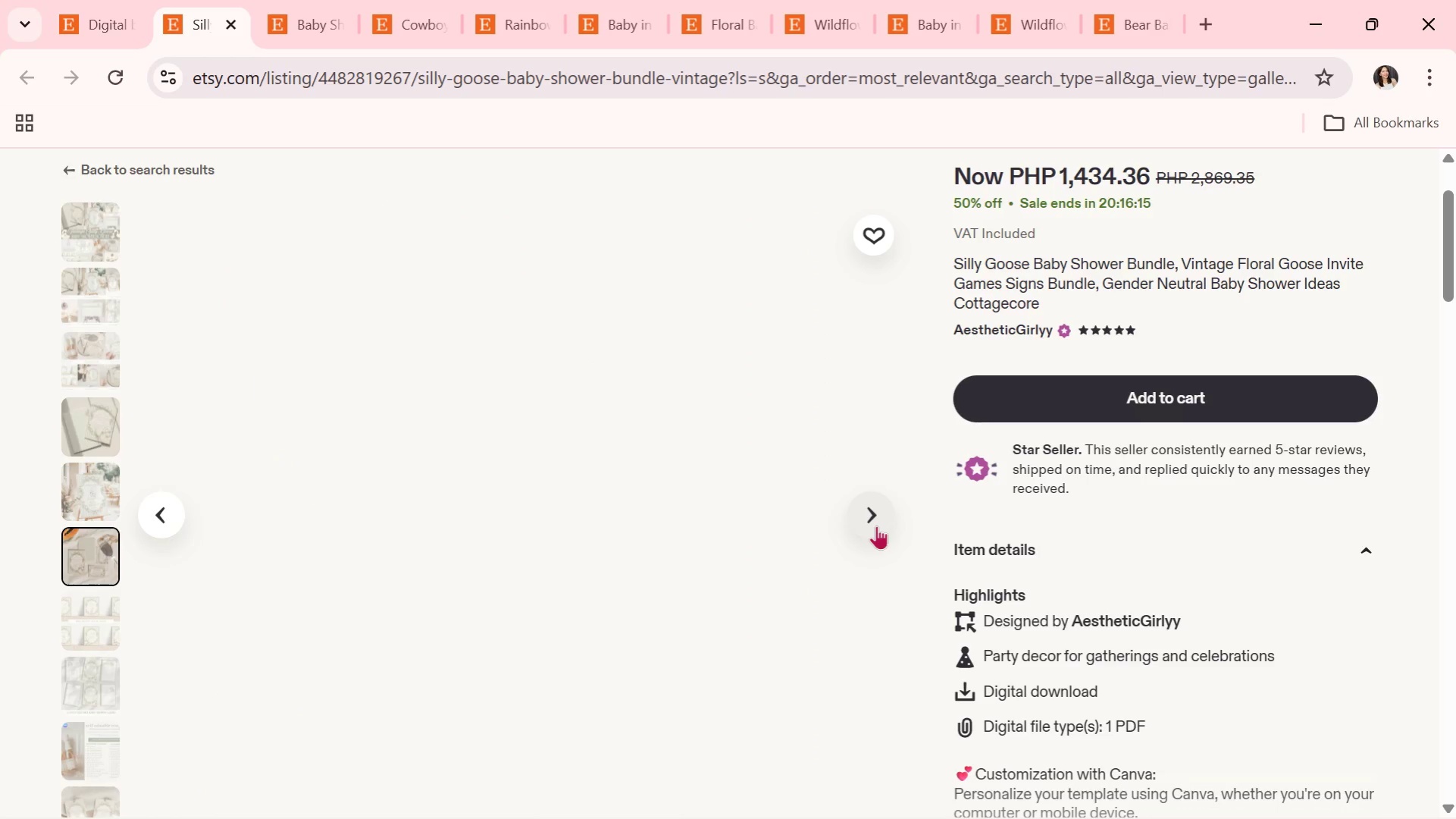 
left_click([876, 526])
 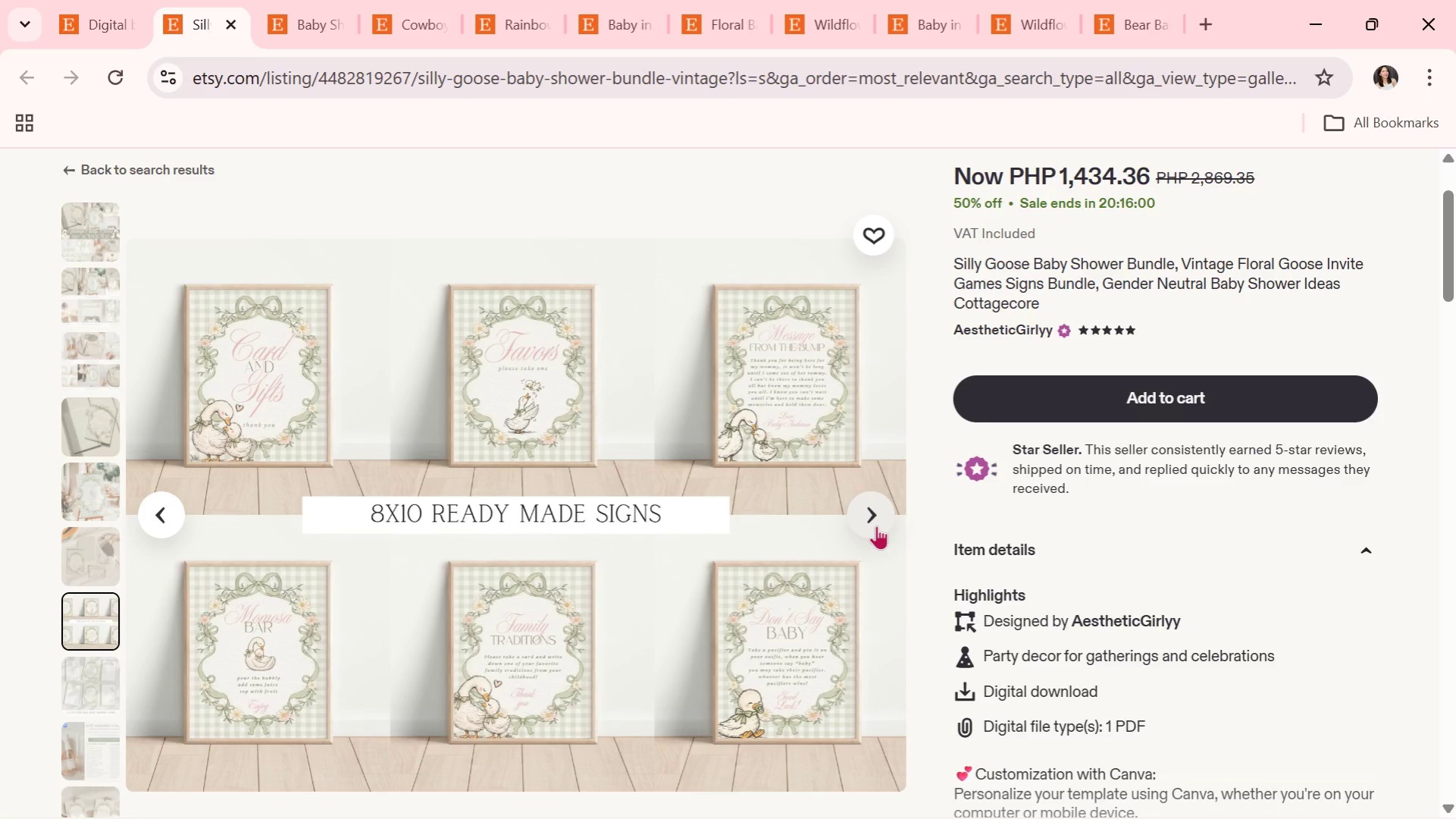 
wait(15.38)
 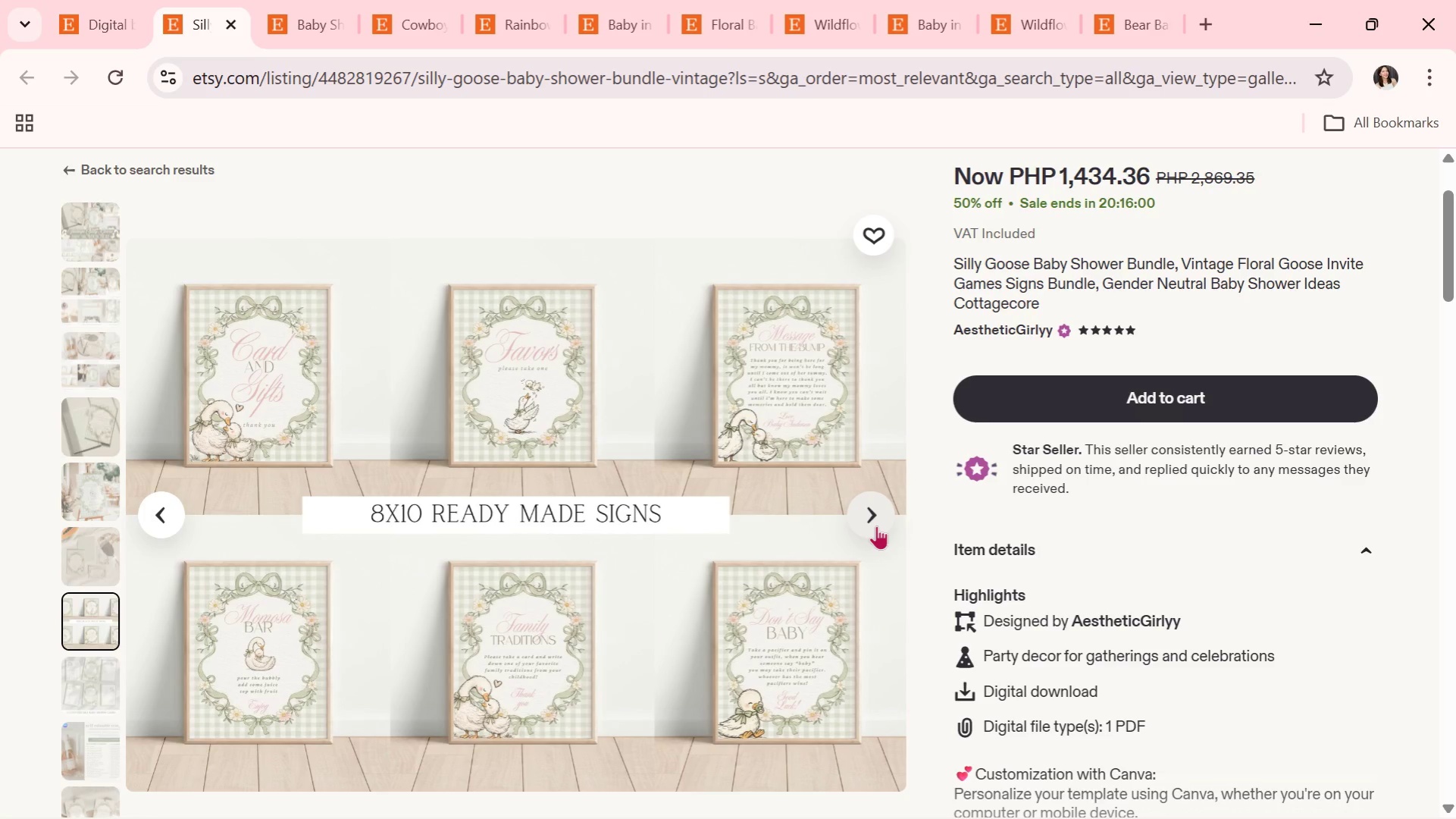 
left_click([876, 526])
 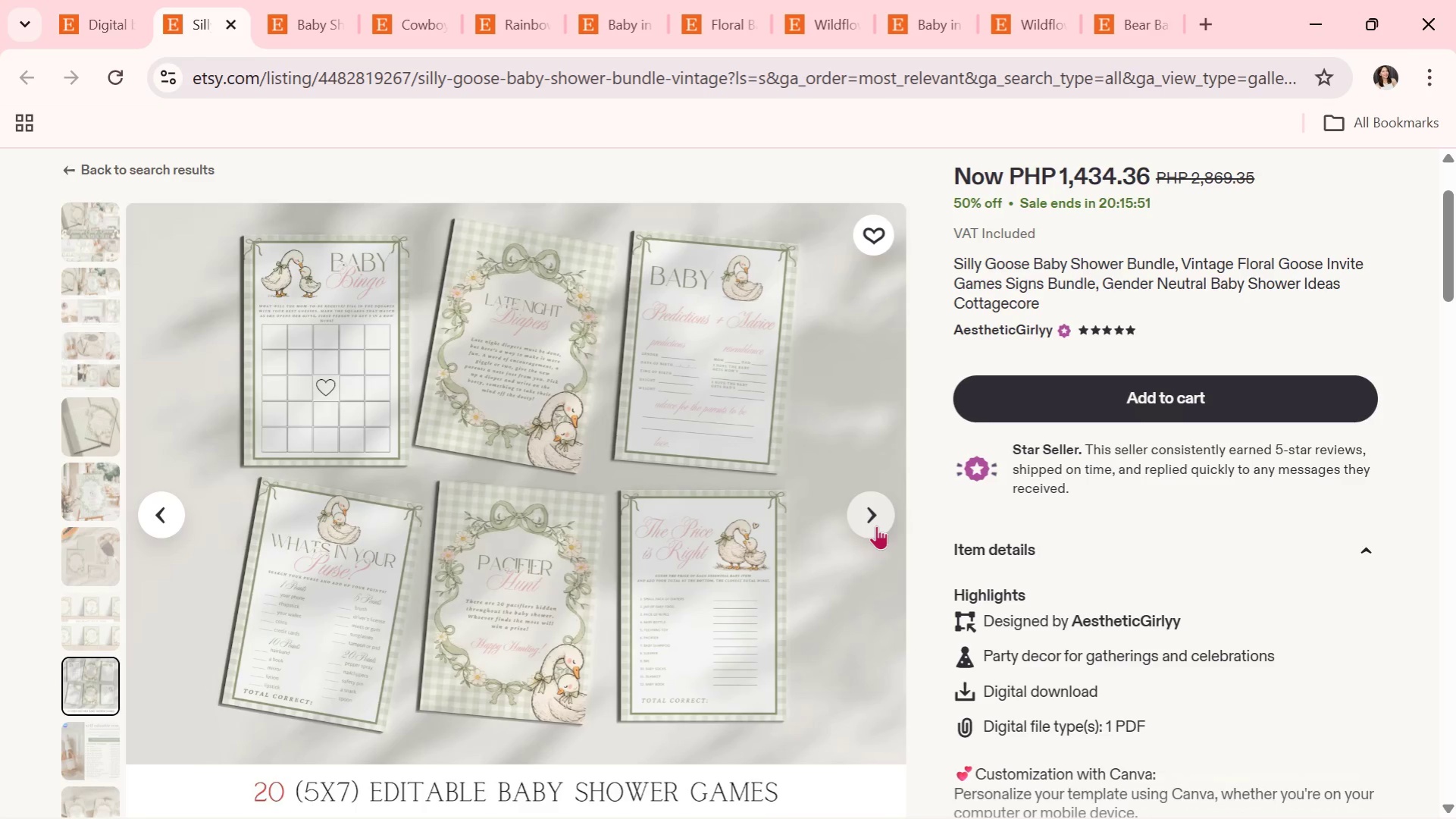 
wait(9.59)
 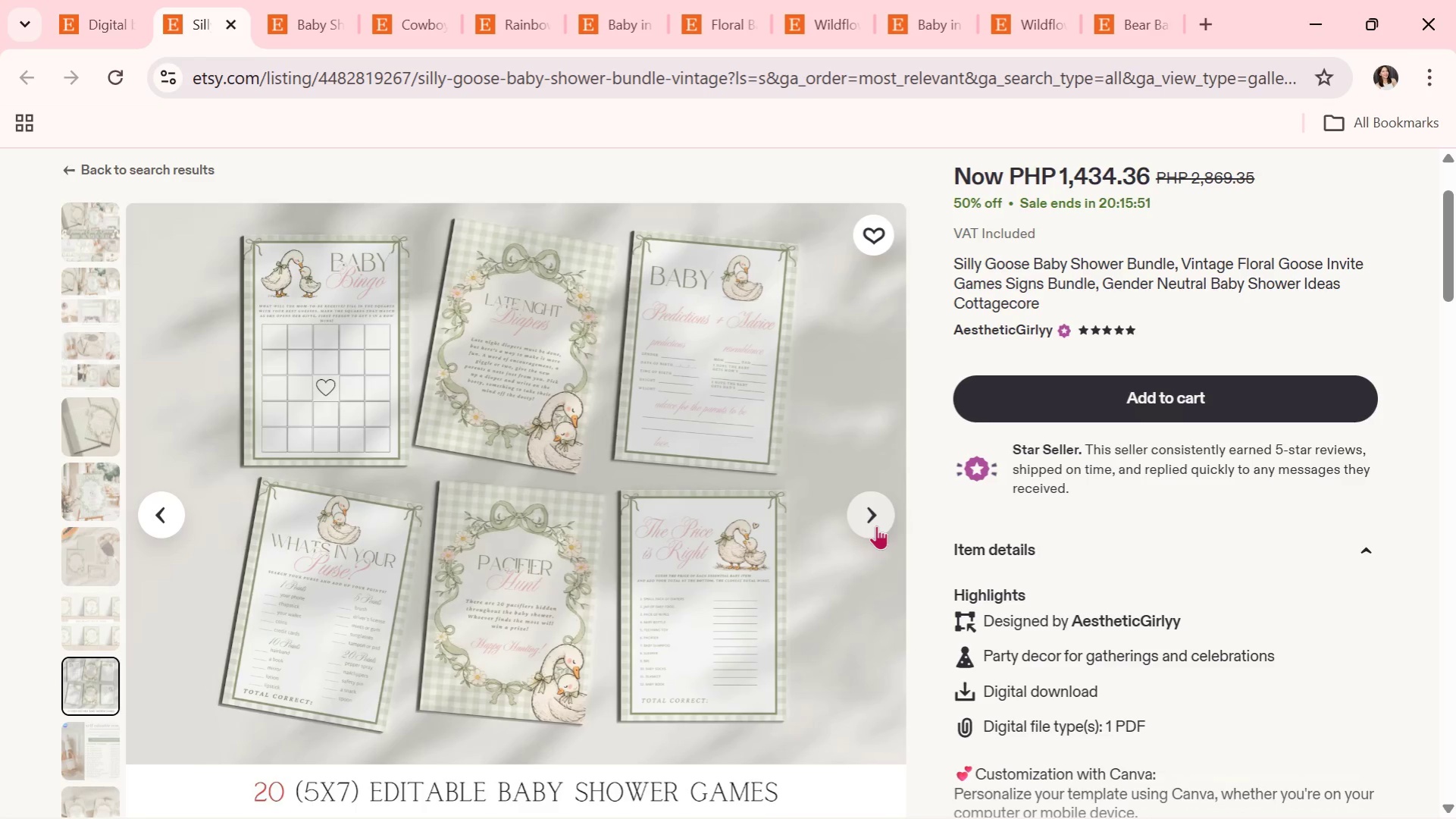 
left_click([876, 526])
 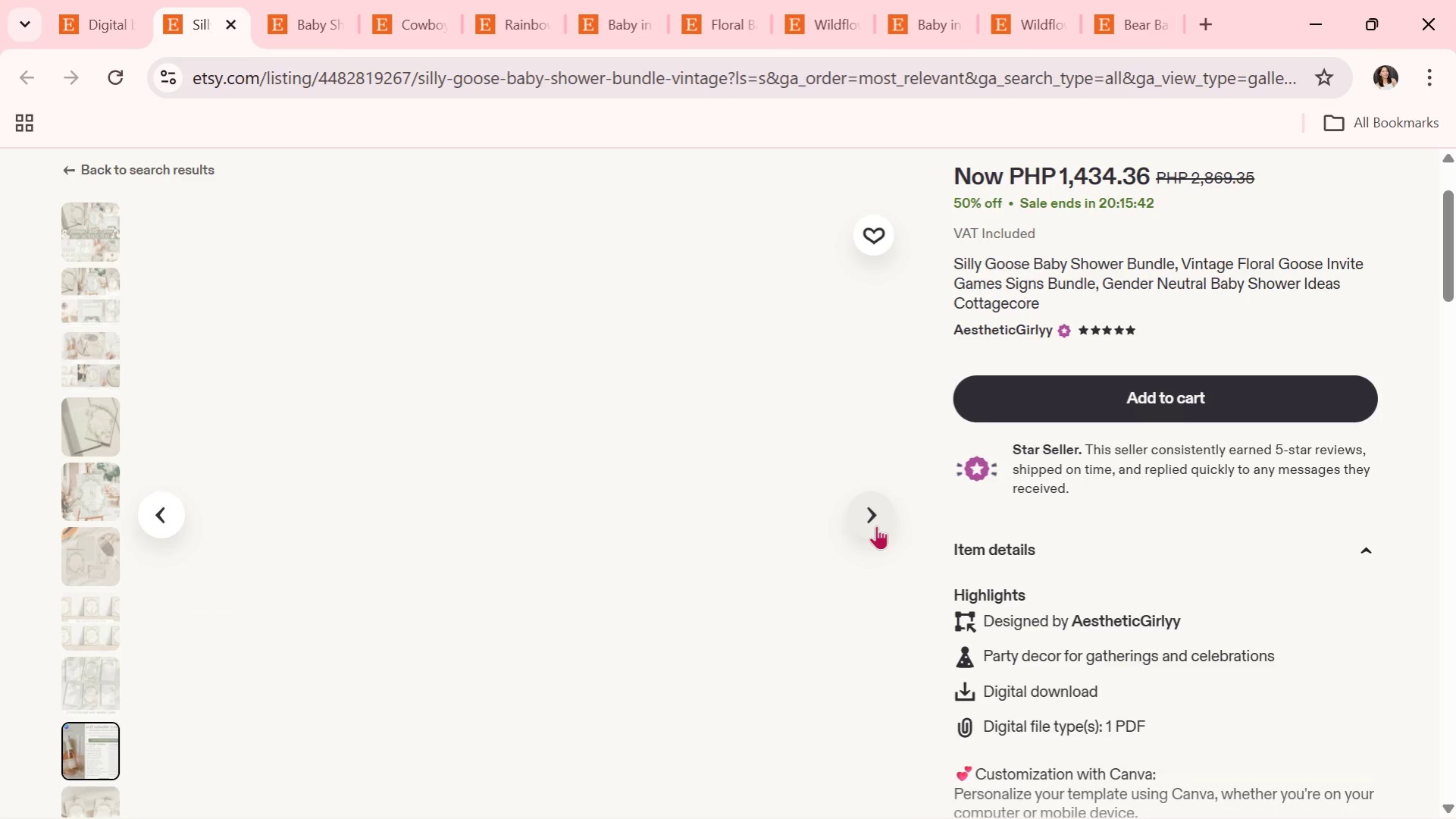 
wait(5.38)
 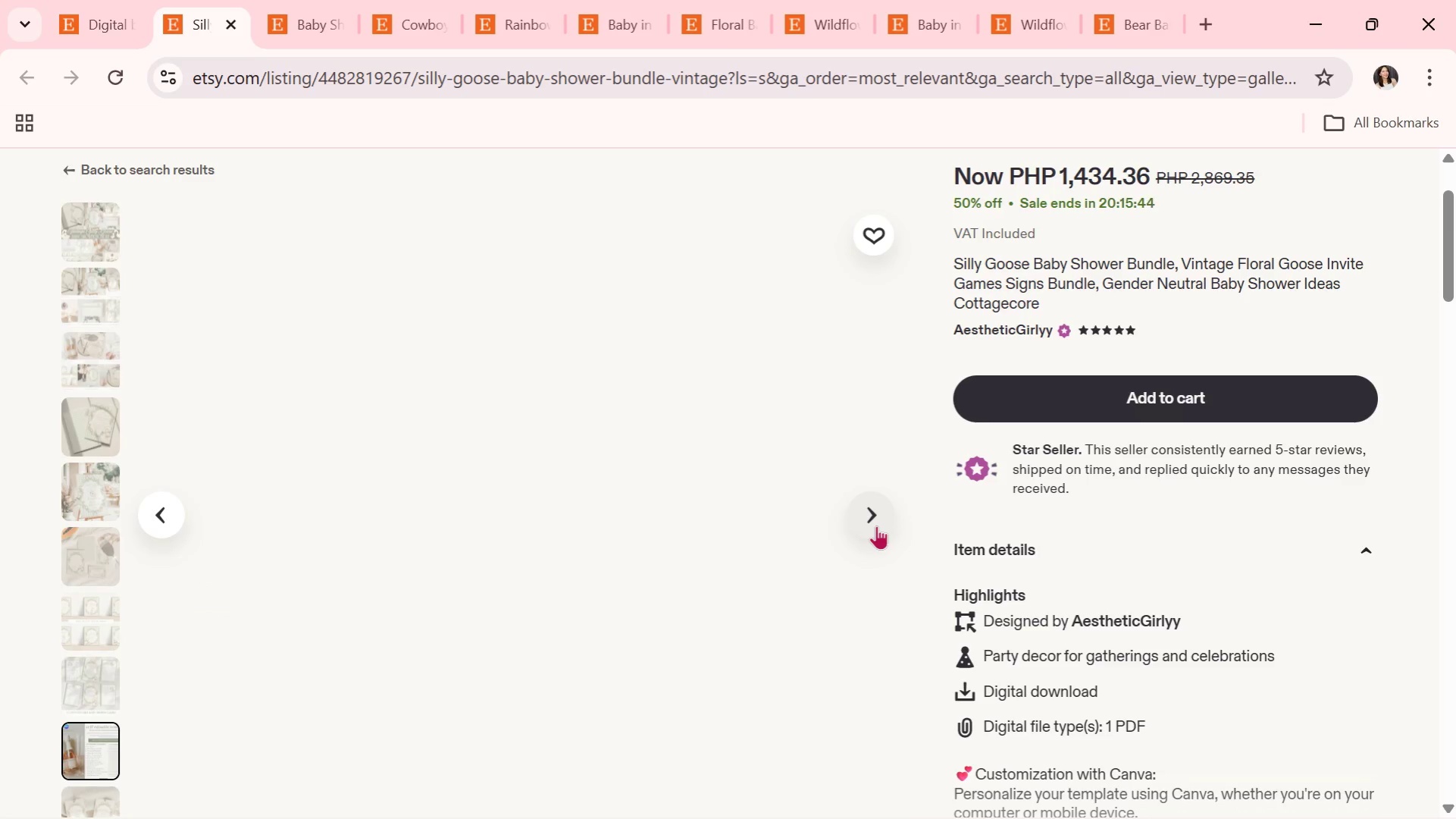 
left_click([876, 526])
 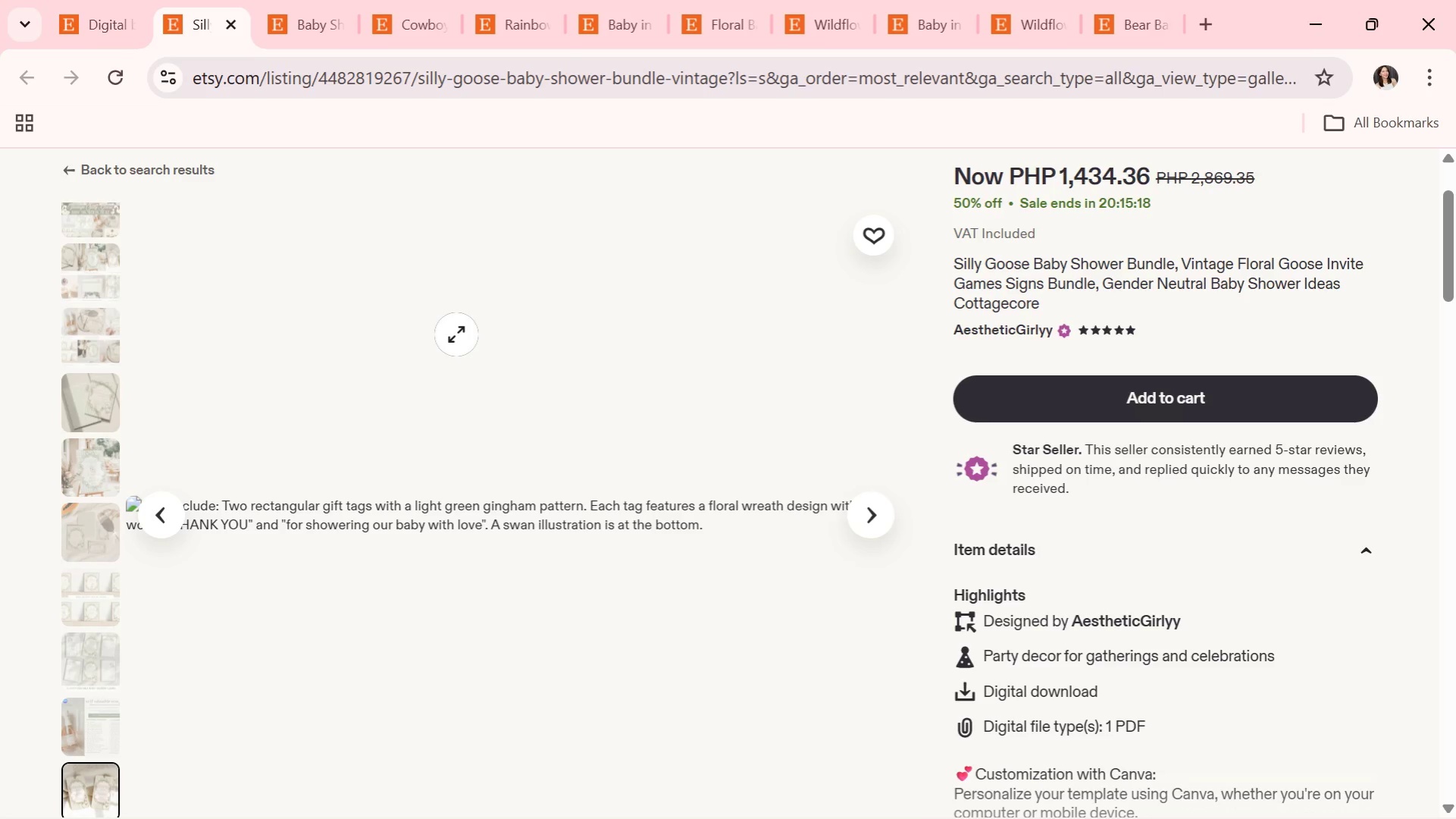 
wait(27.06)
 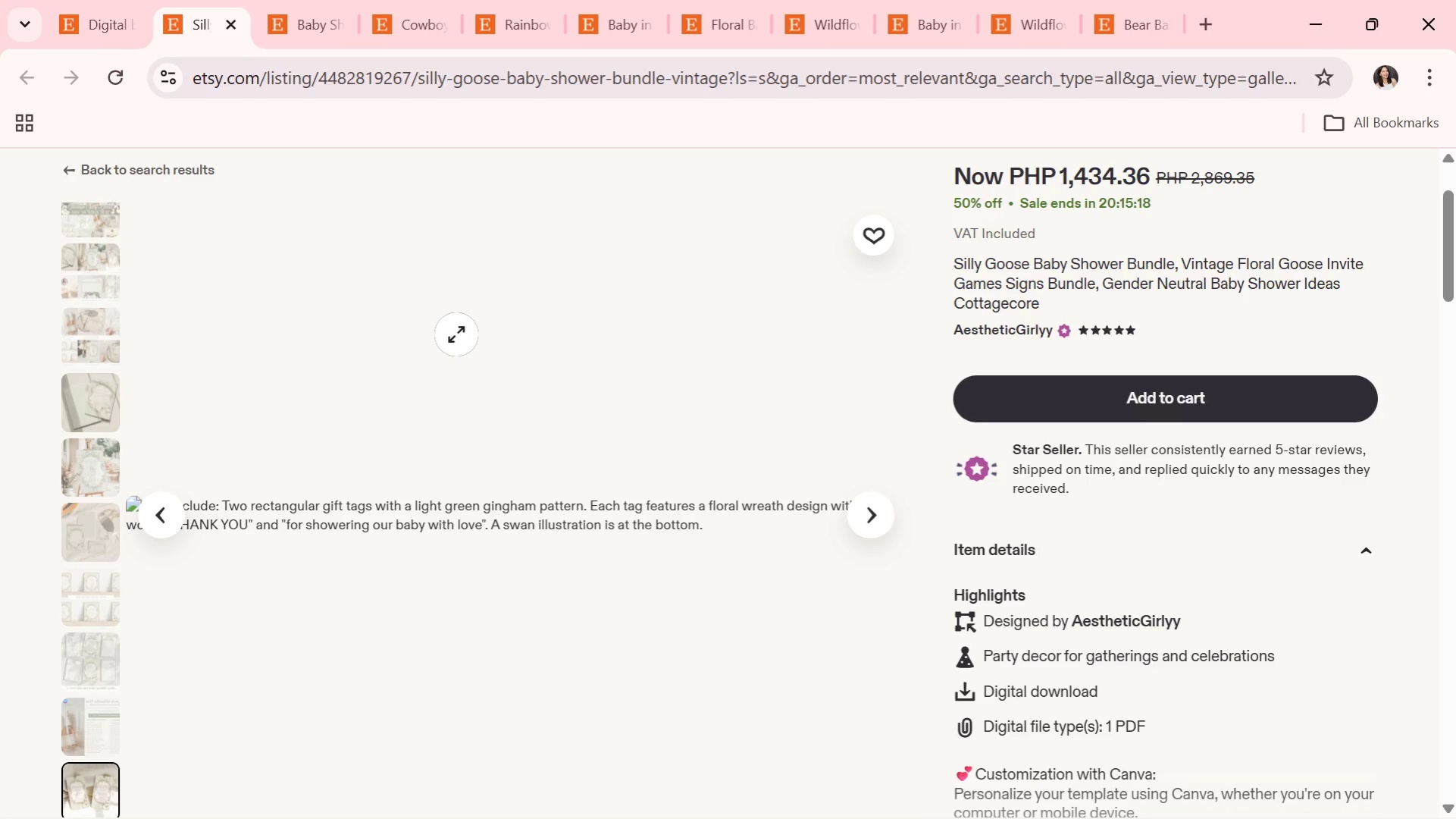 
left_click([881, 516])
 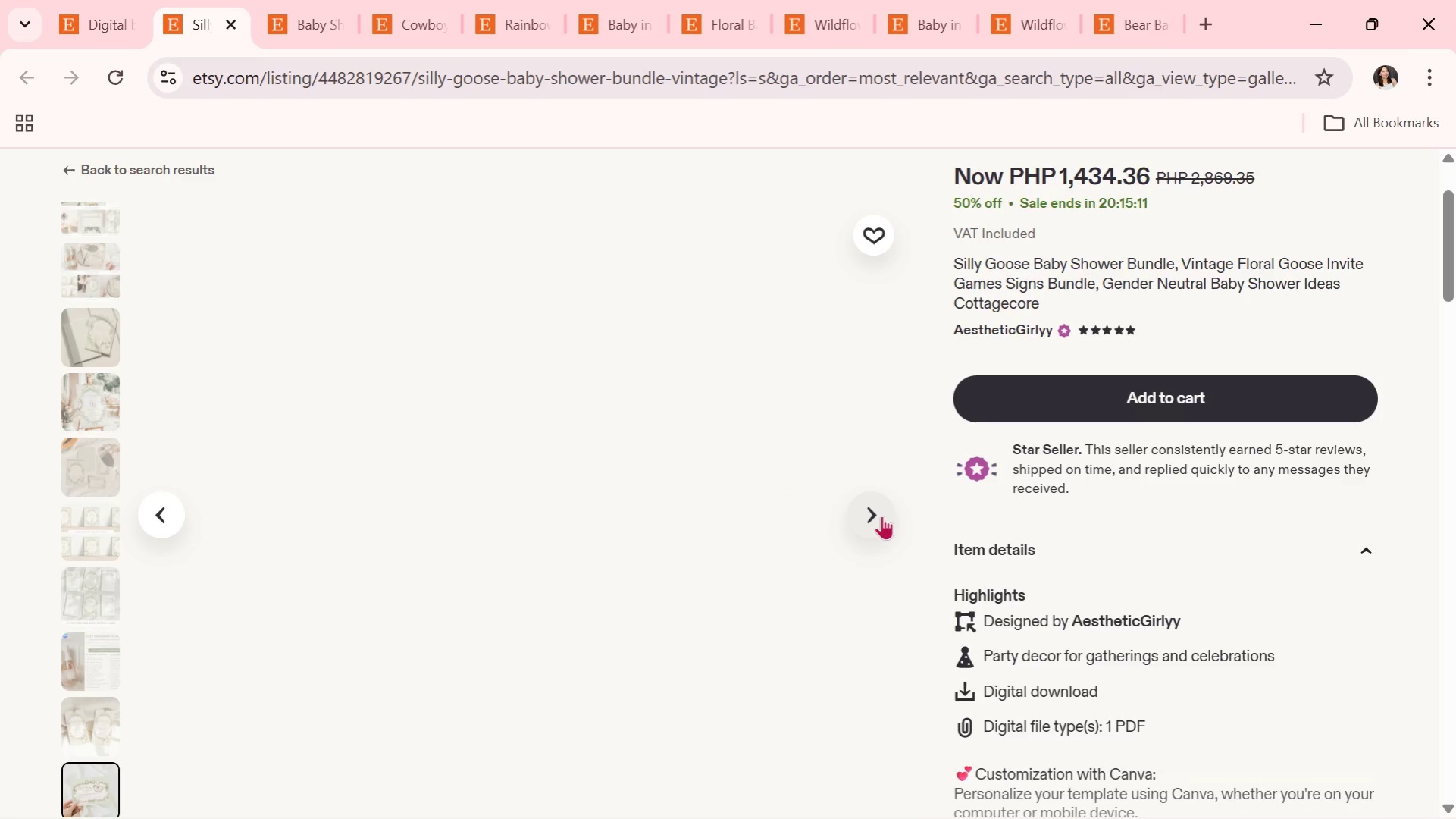 
left_click([881, 516])
 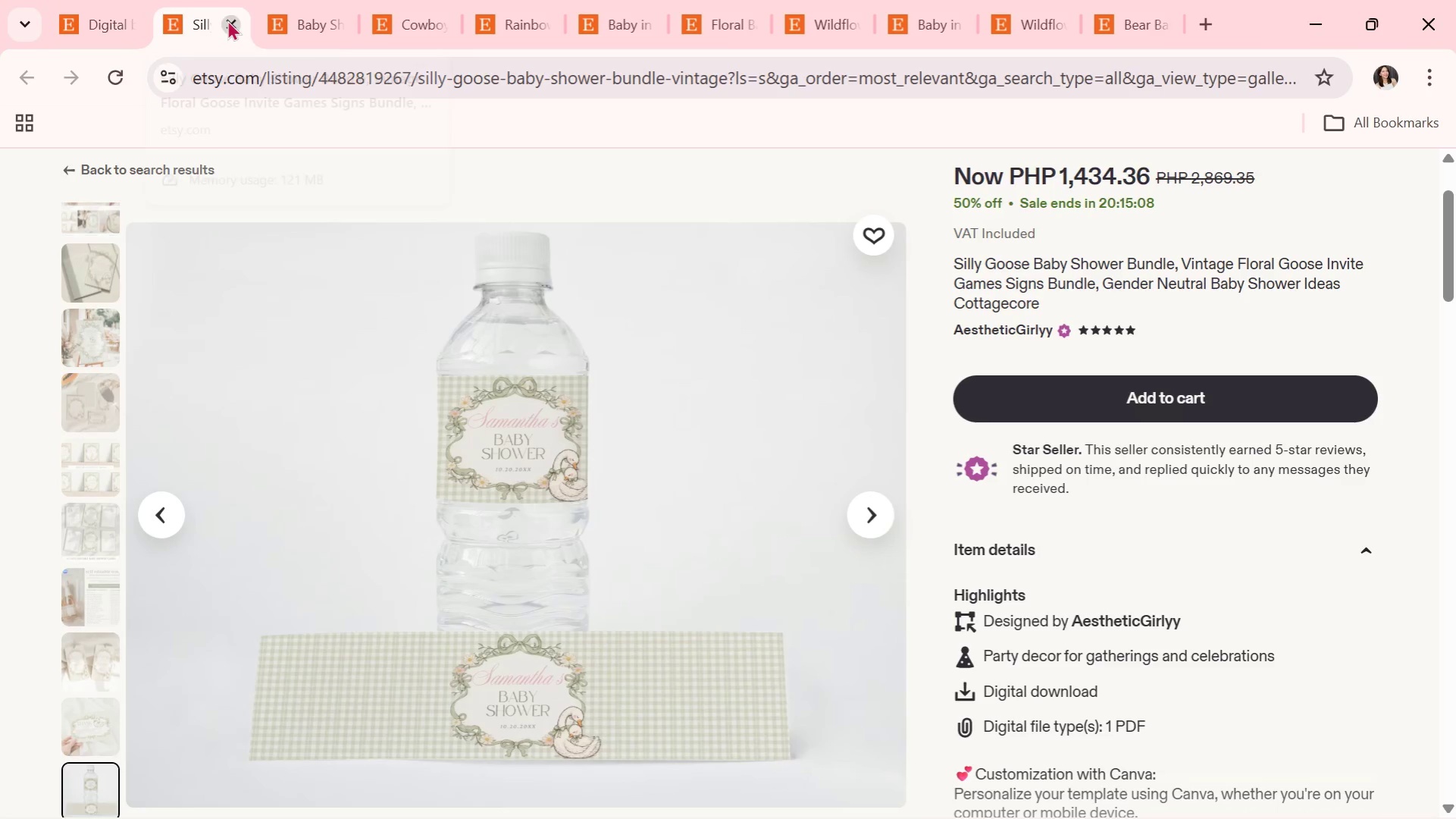 
left_click([106, 322])
 